 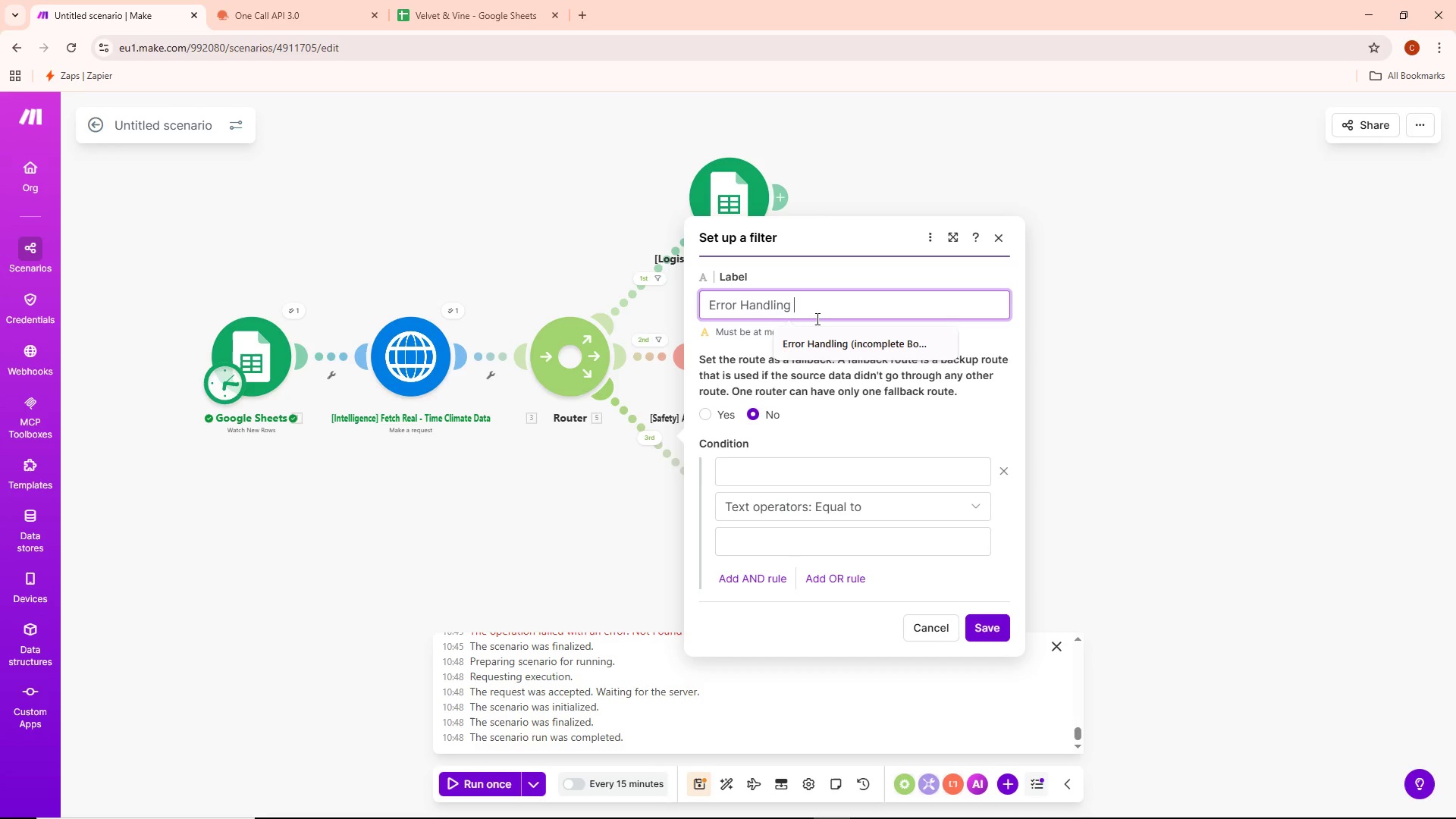 
hold_key(key=ShiftLeft, duration=0.34)
 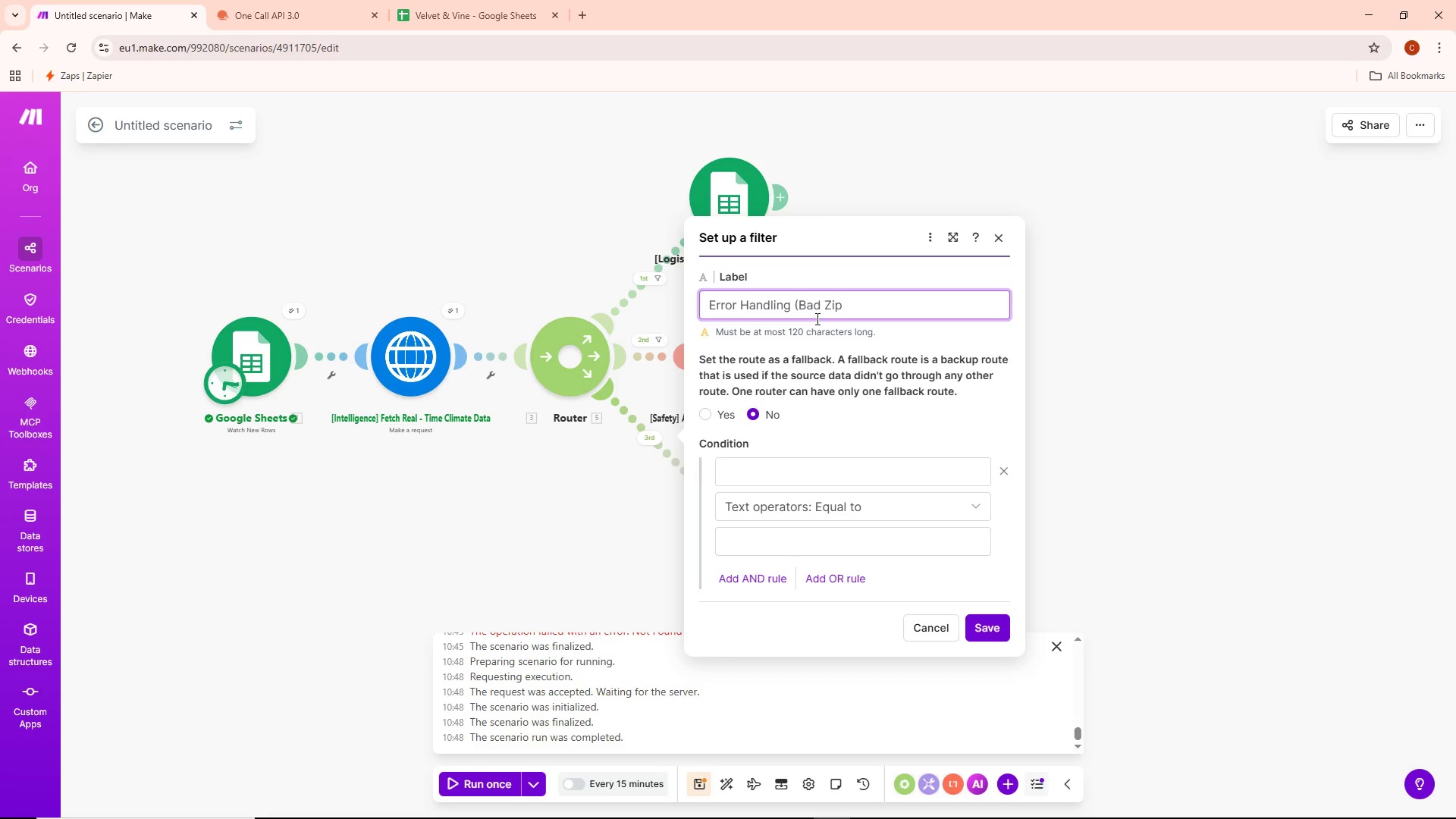 
wait(7.36)
 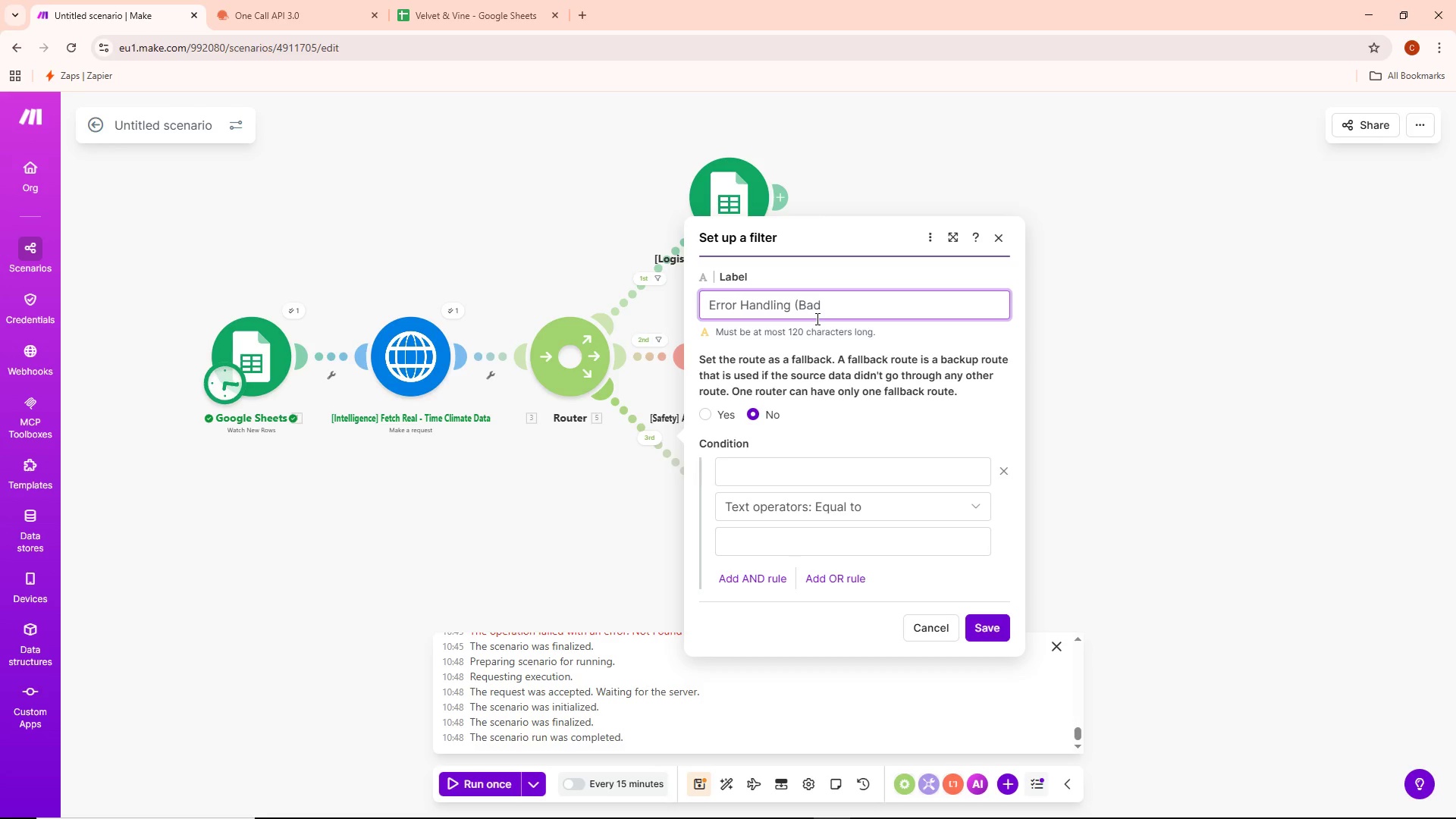 
hold_key(key=ShiftRight, duration=1.25)
 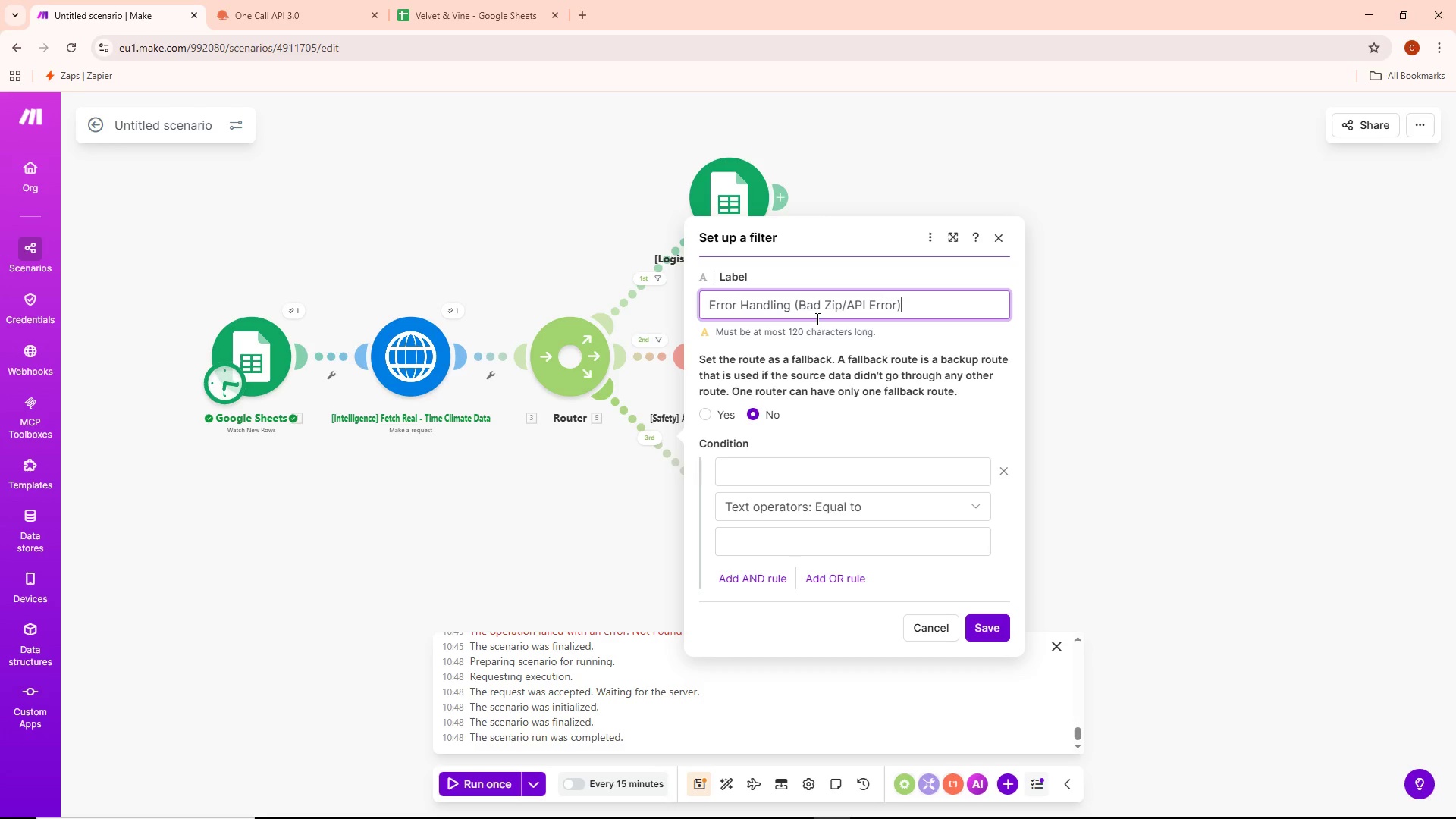 
wait(13.91)
 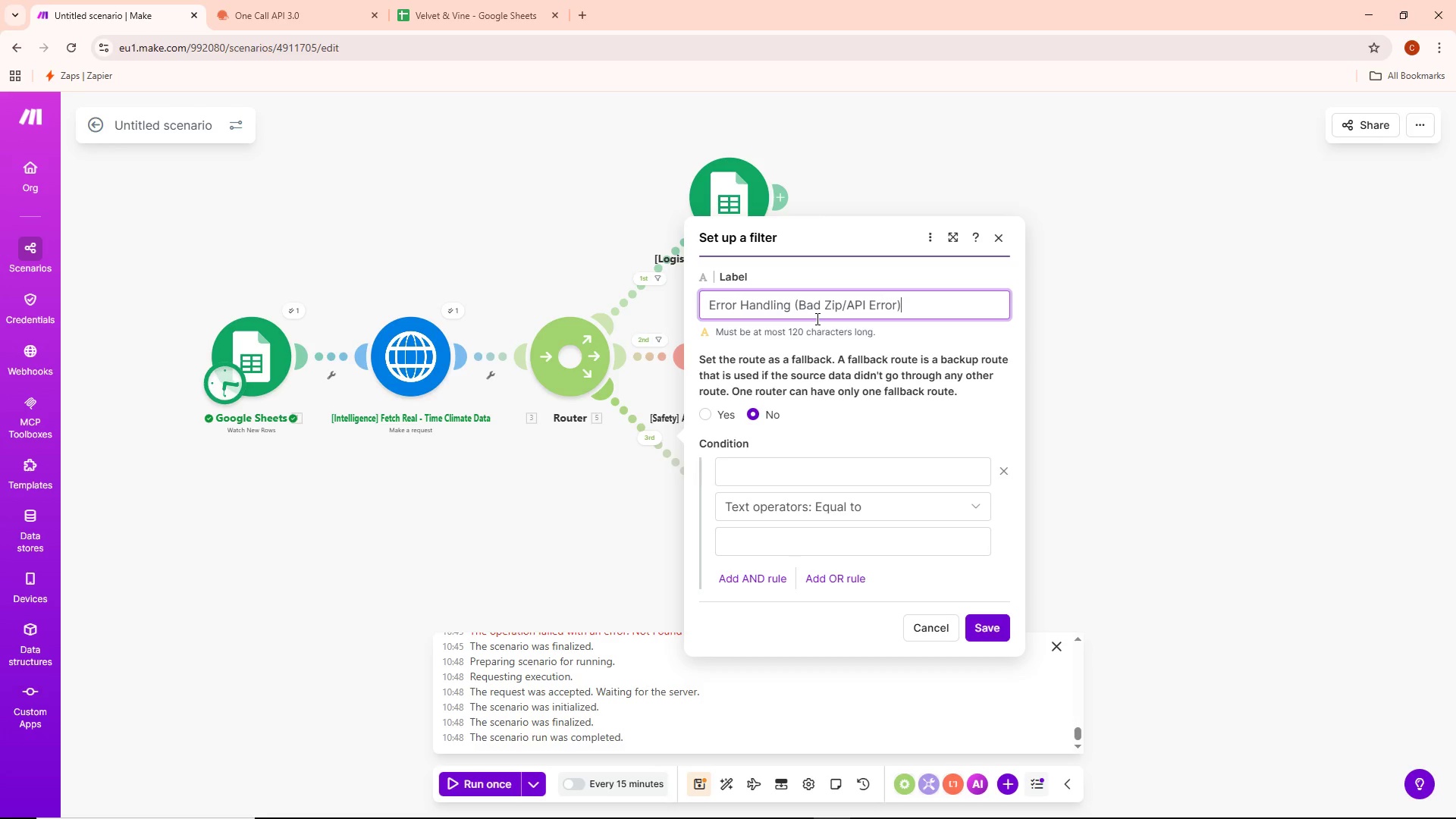 
scroll: coordinate [912, 437], scroll_direction: down, amount: 1.0
 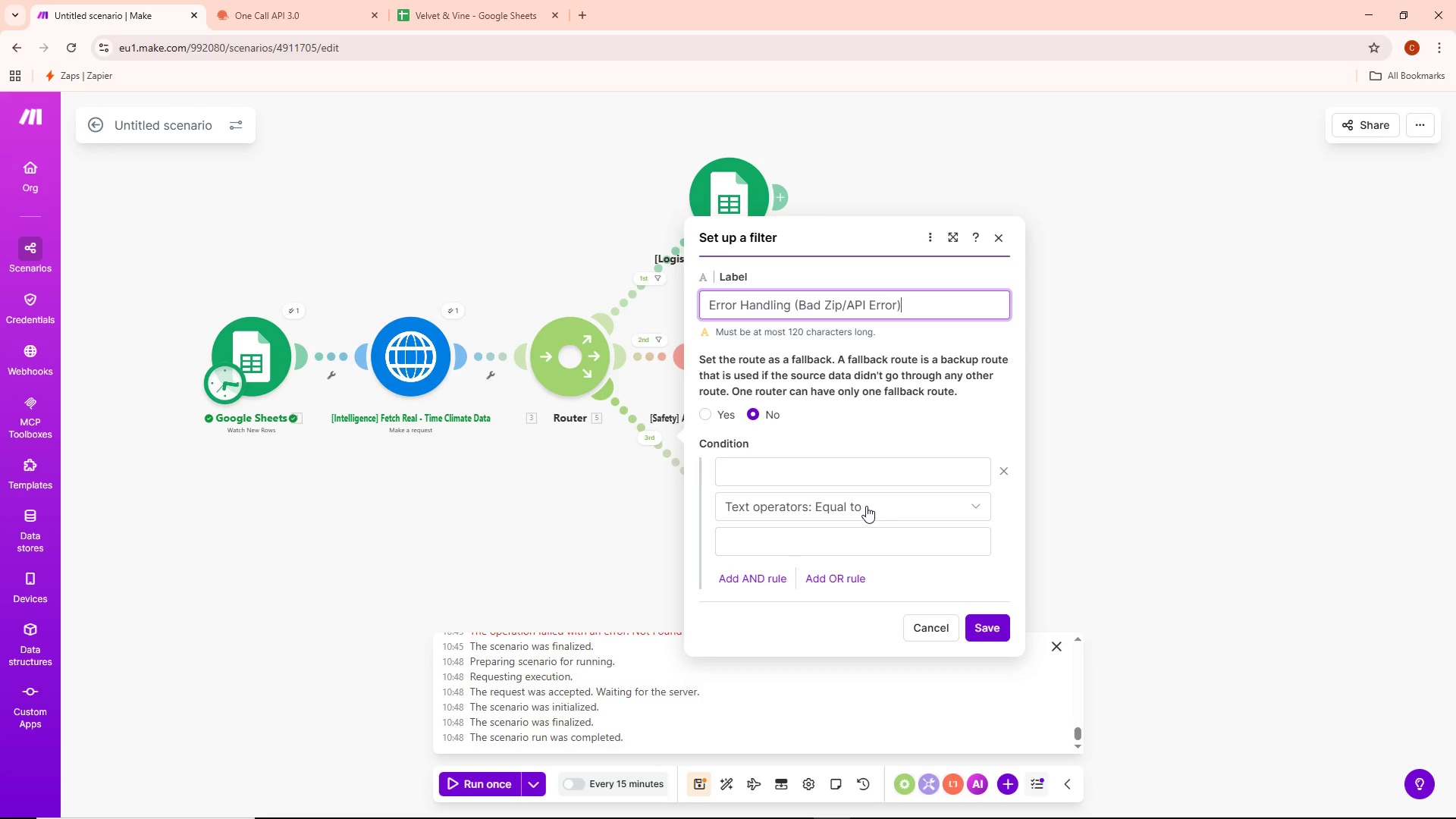 
left_click([874, 486])
 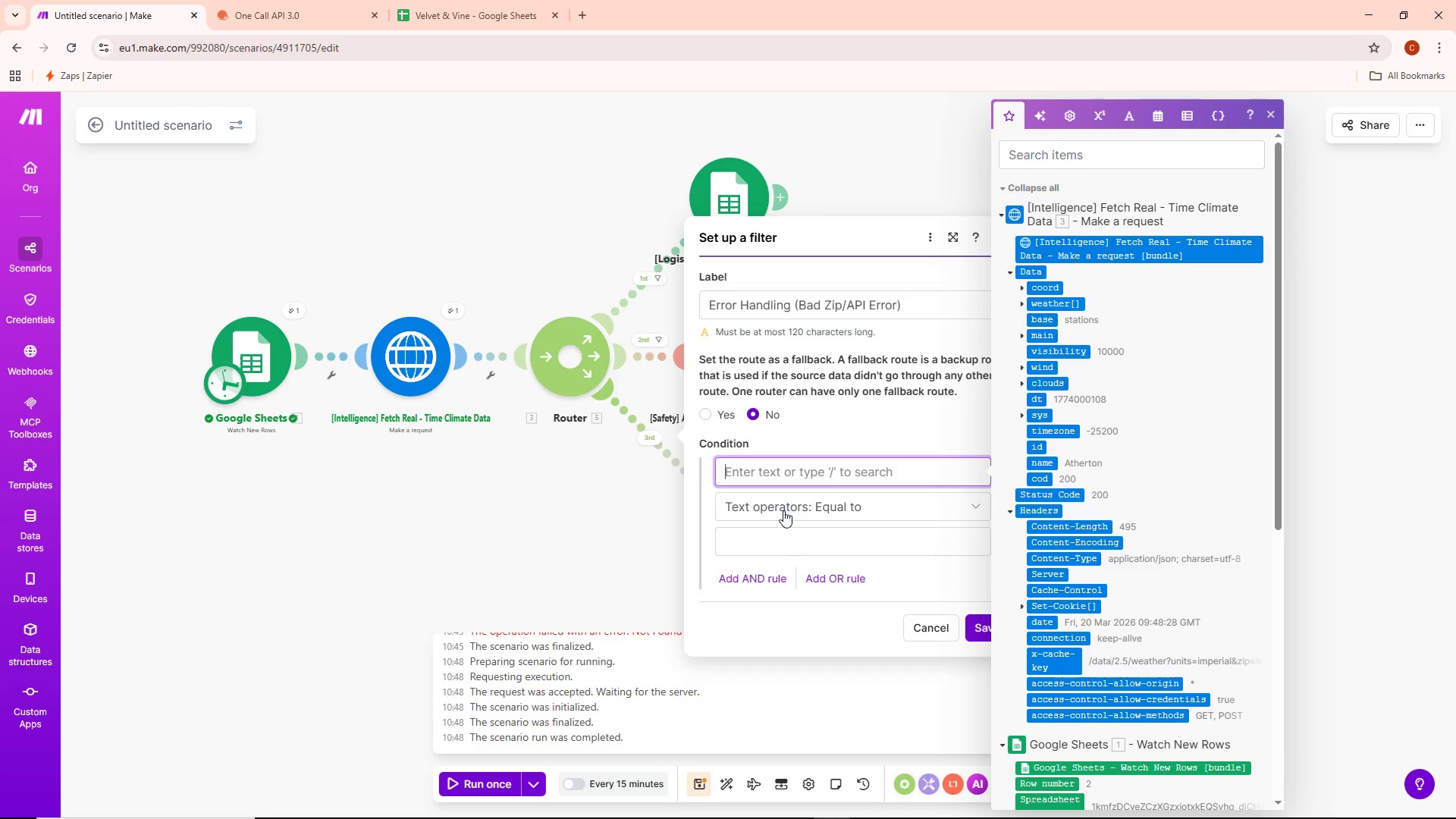 
wait(25.34)
 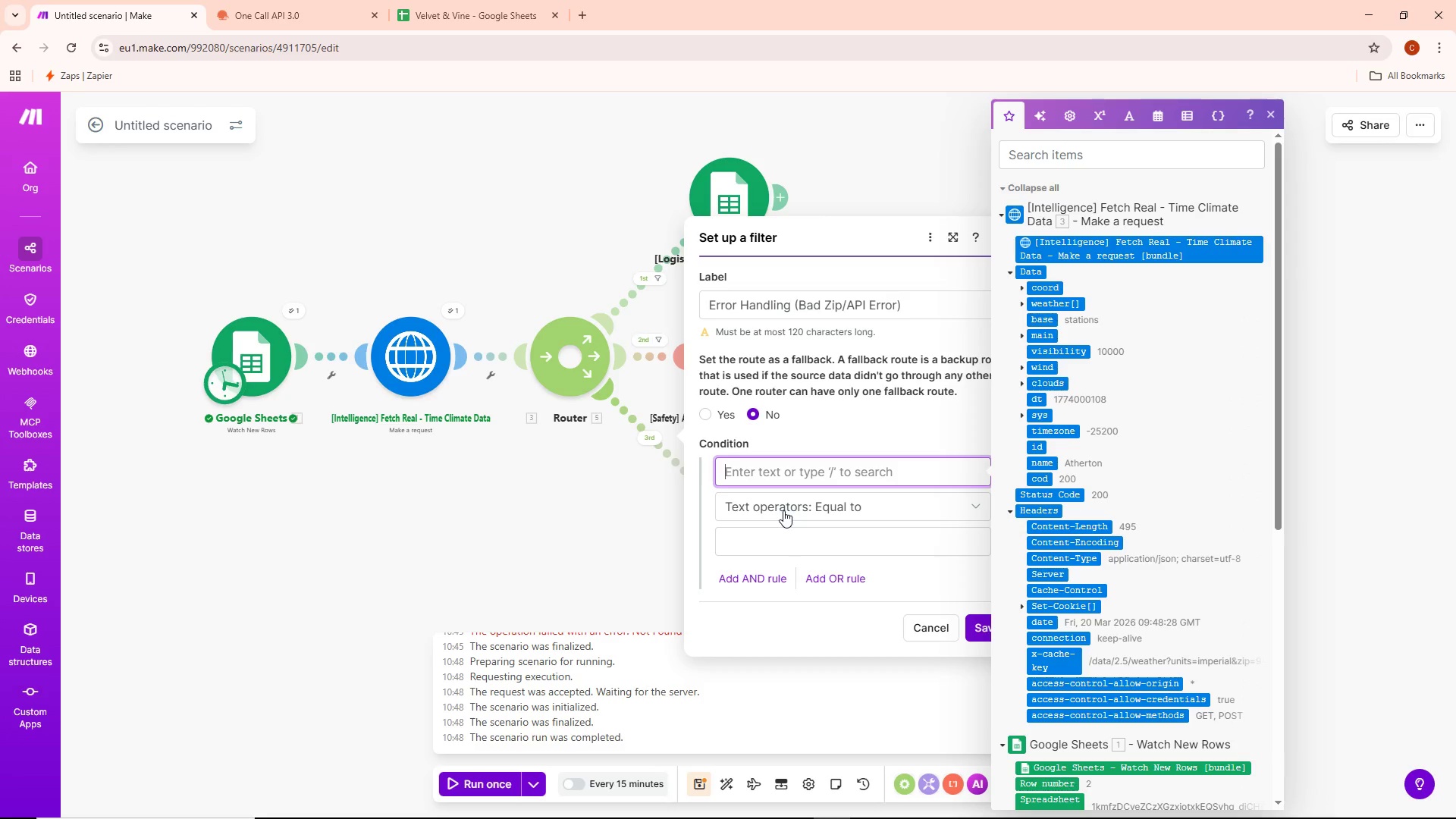 
left_click([514, 442])
 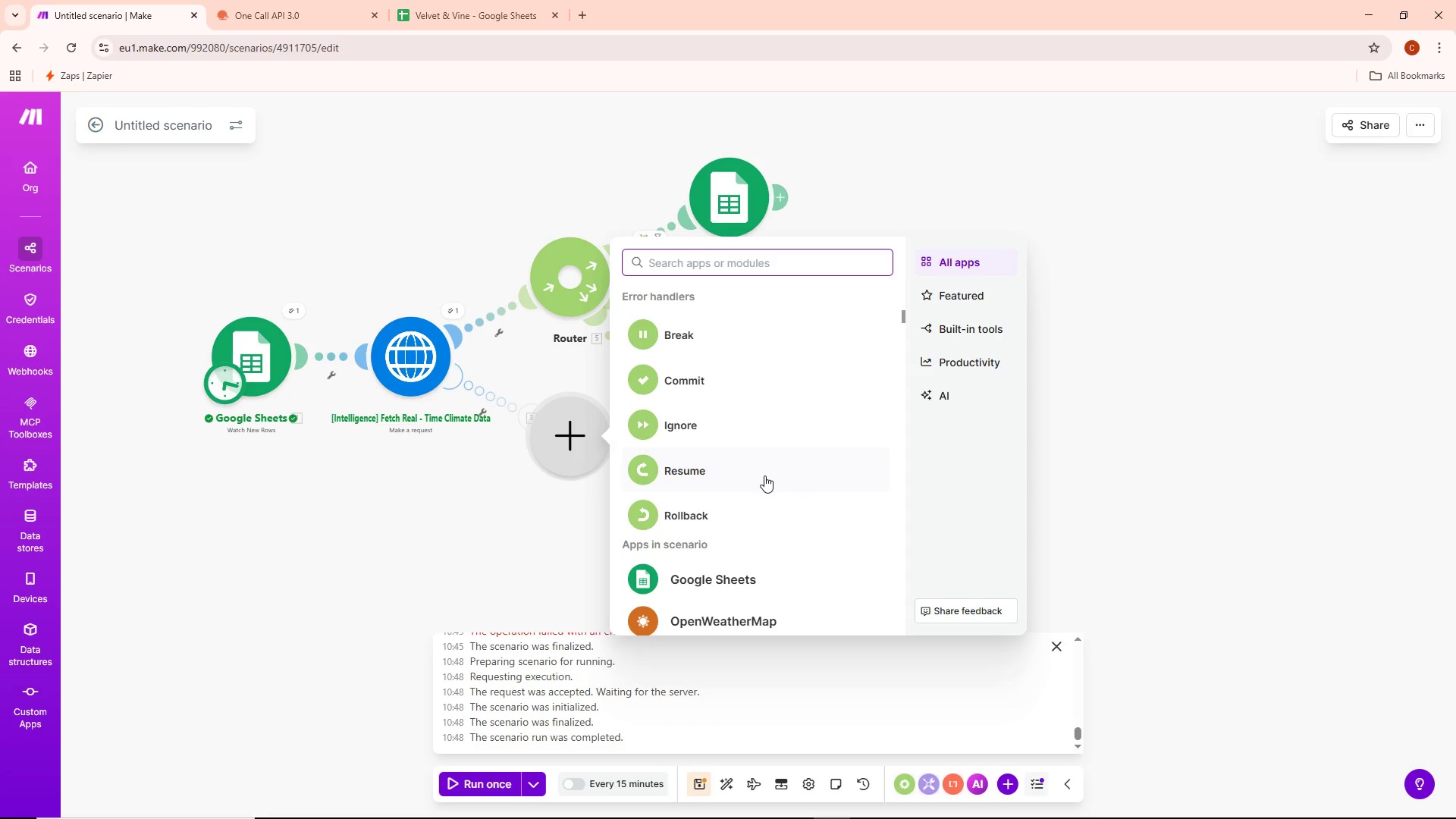 
wait(19.39)
 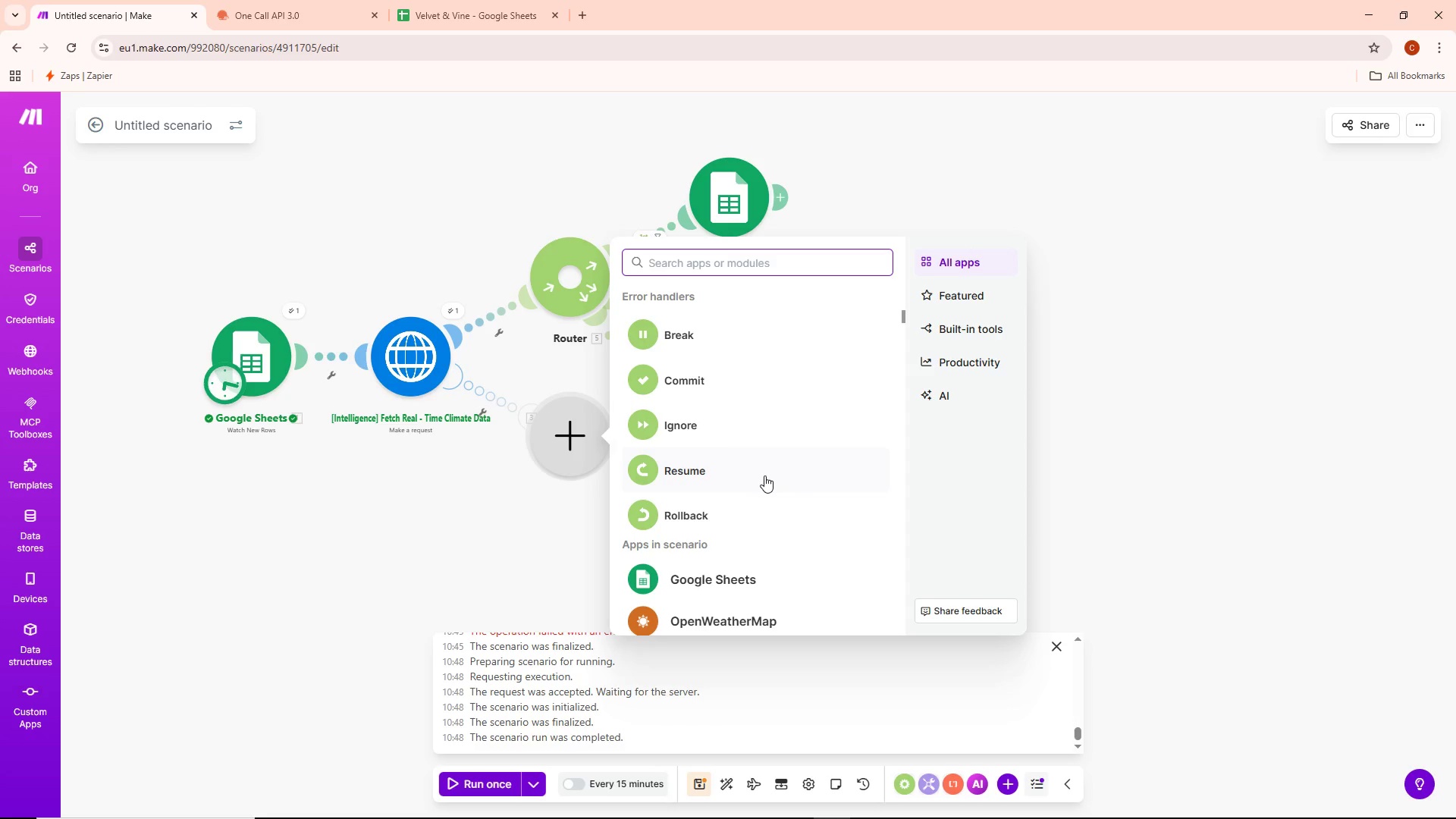 
left_click([692, 331])
 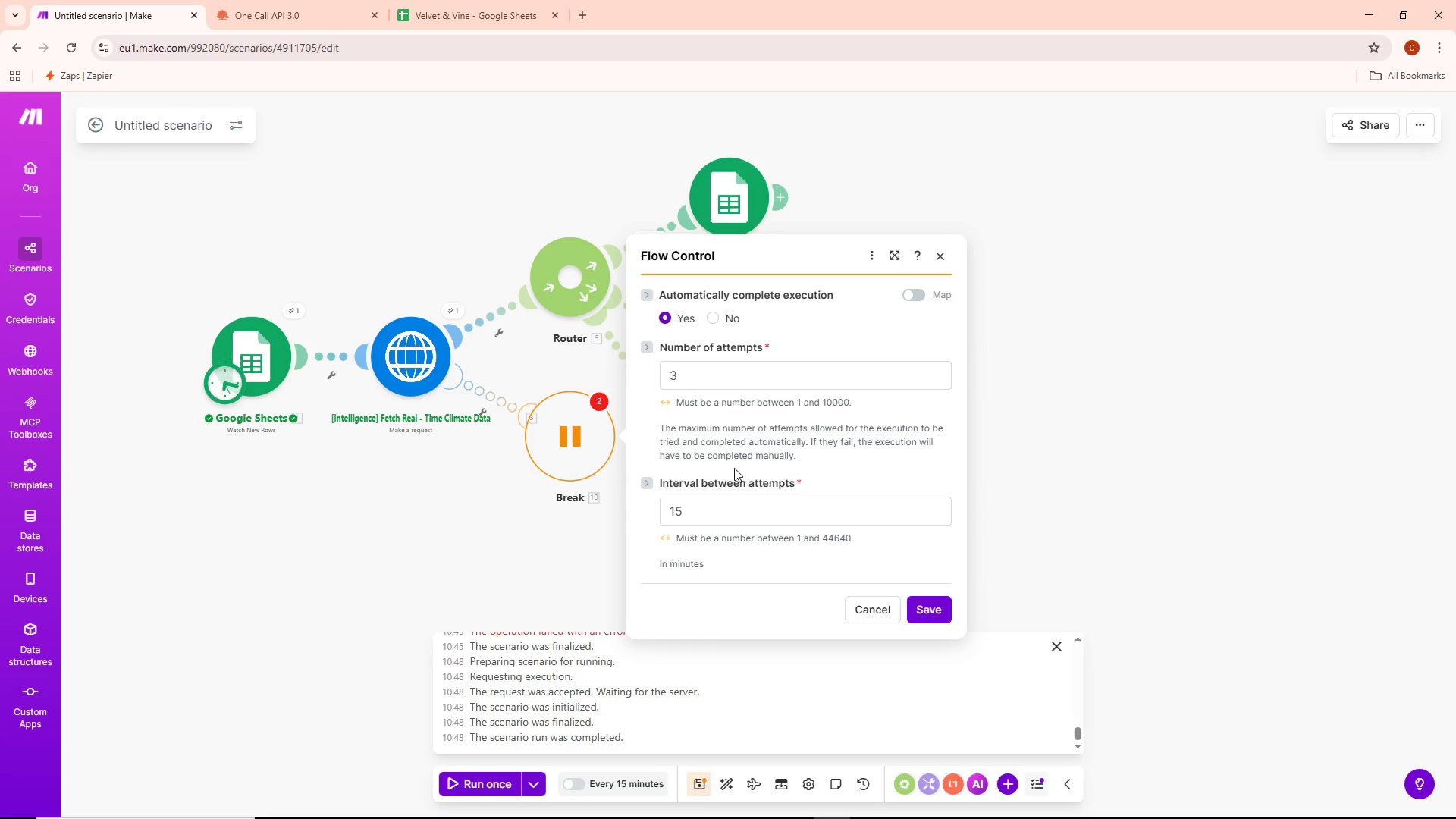 
left_click([711, 384])
 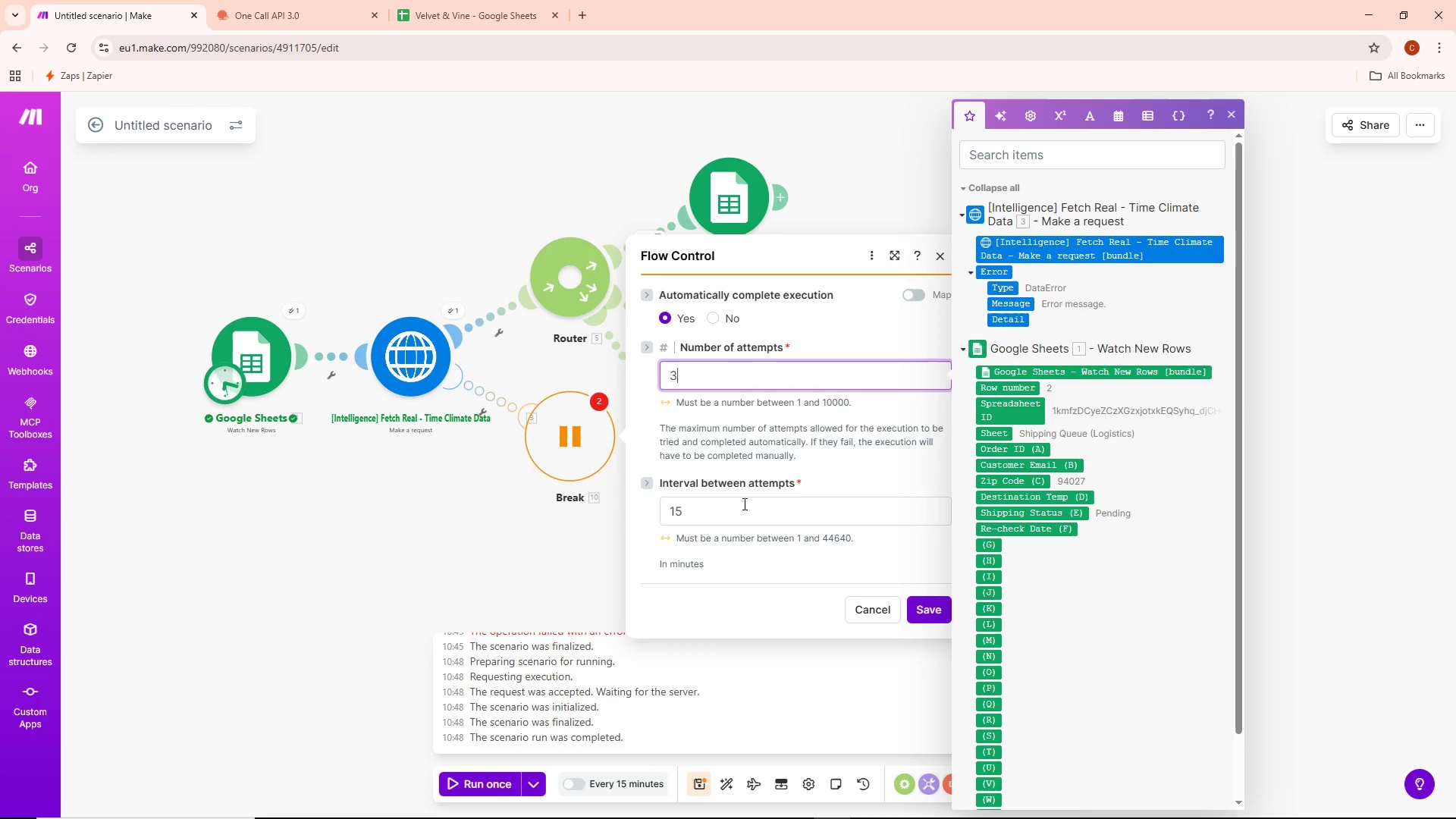 
left_click([743, 505])
 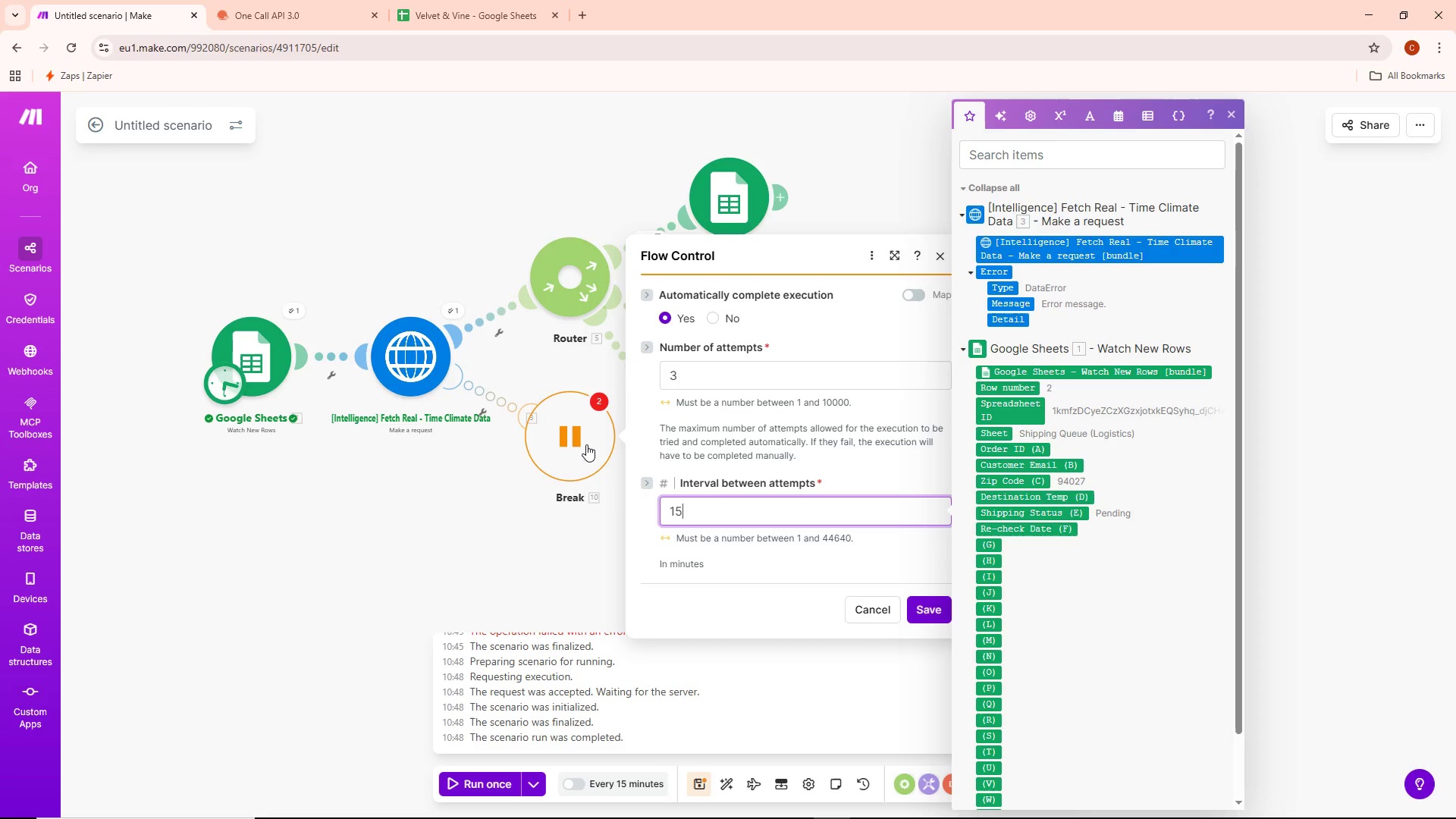 
left_click_drag(start_coordinate=[582, 447], to_coordinate=[525, 512])
 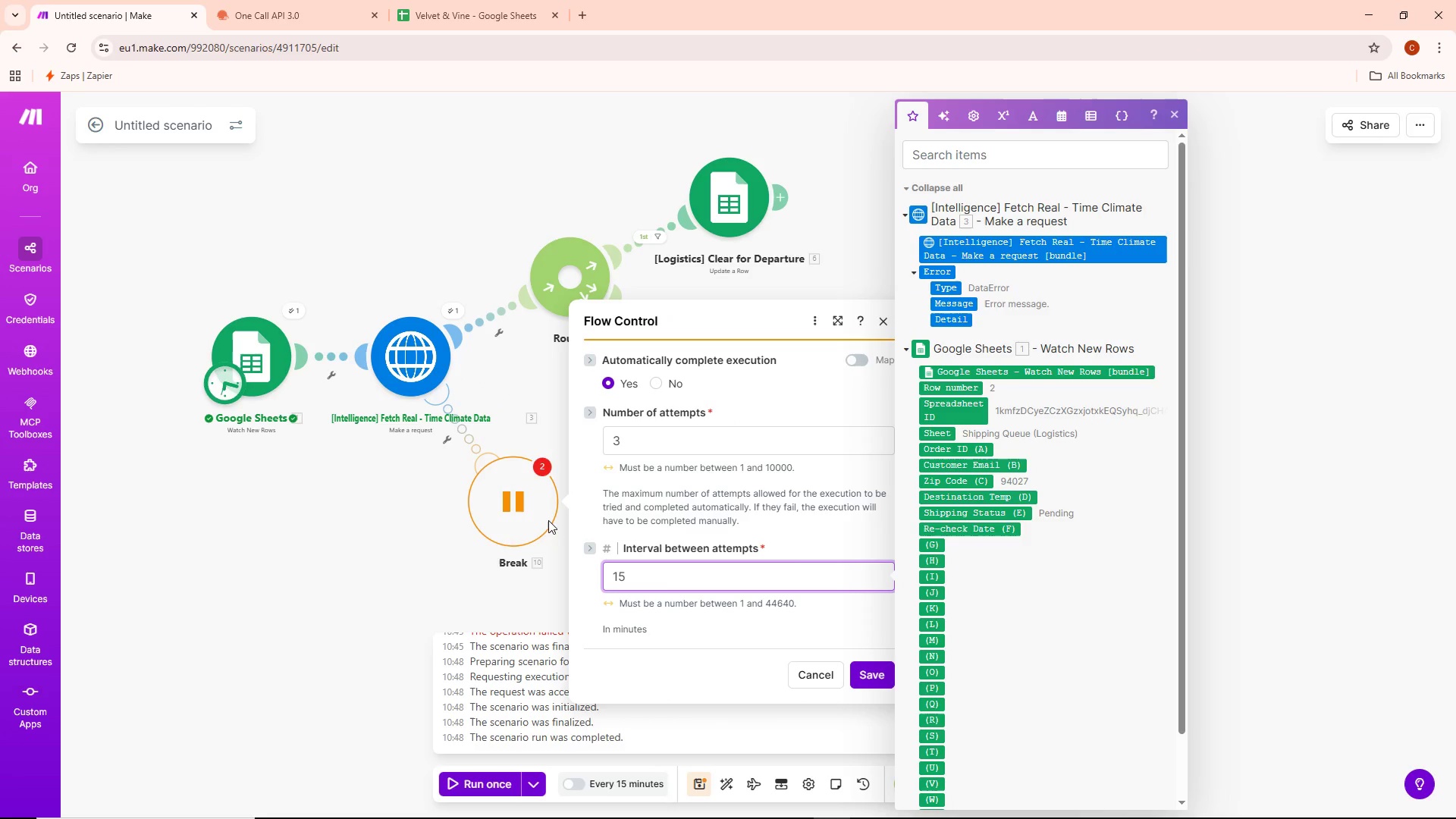 
left_click([537, 511])
 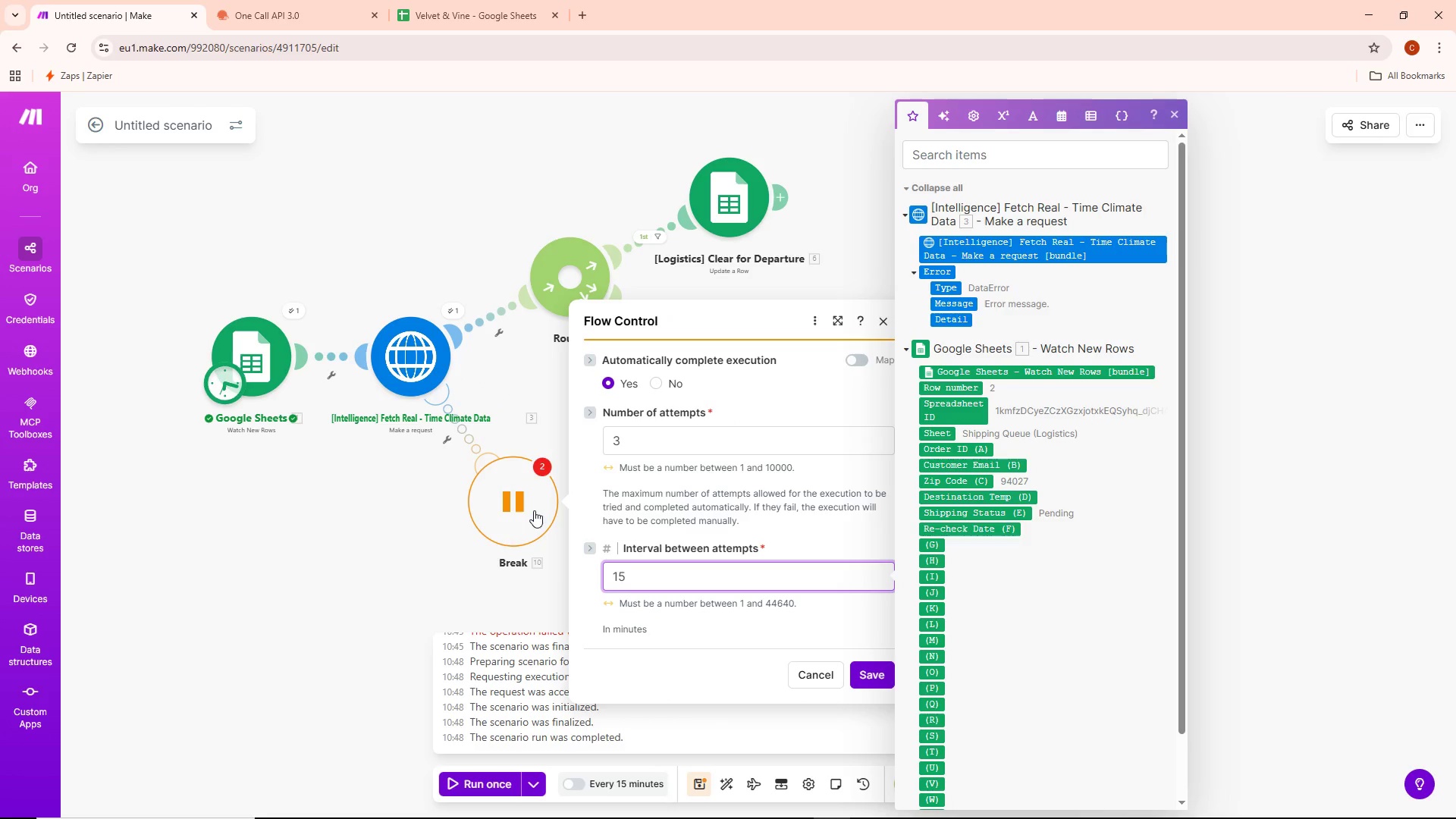 
right_click([532, 510])
 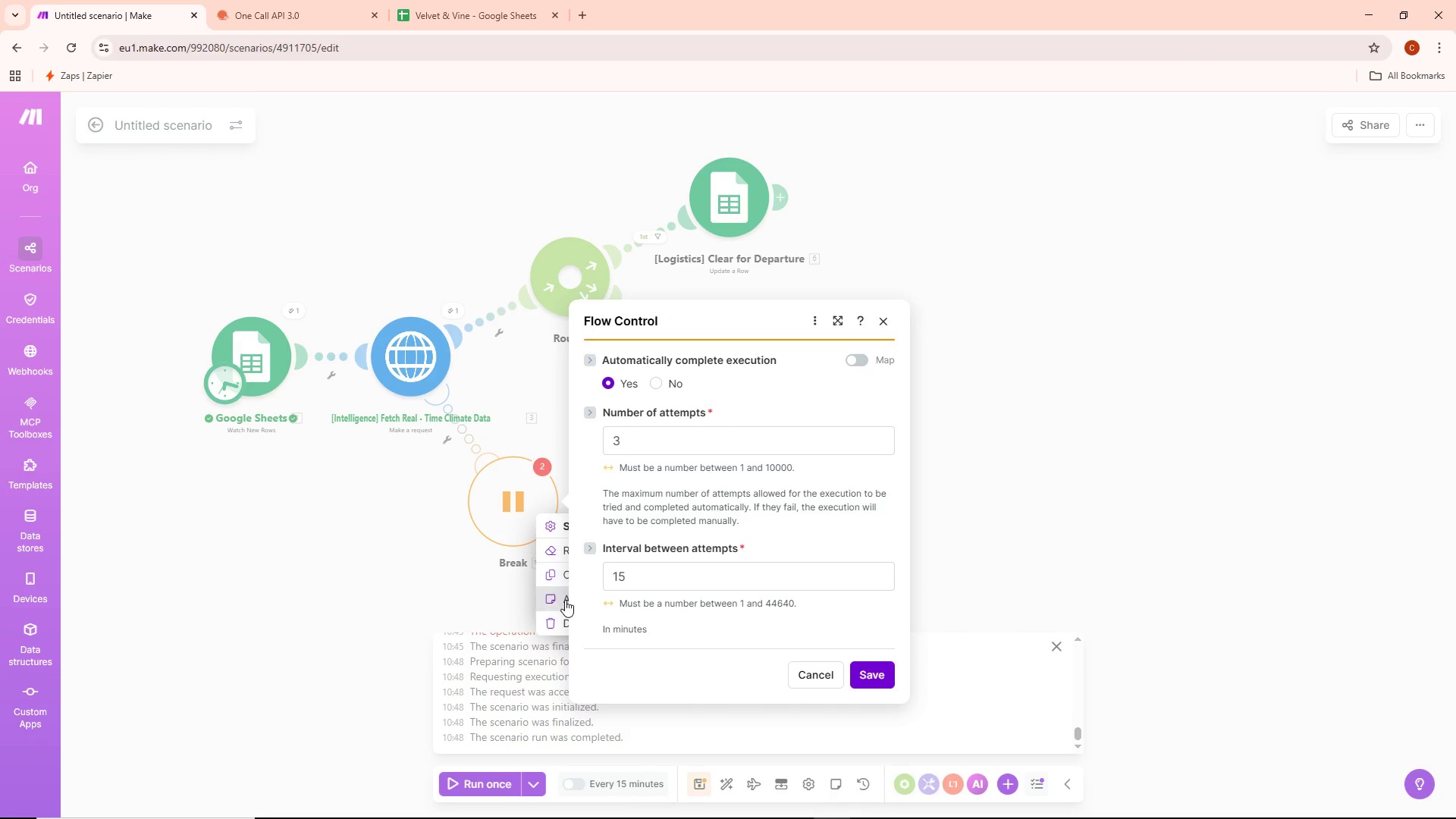 
left_click([565, 623])
 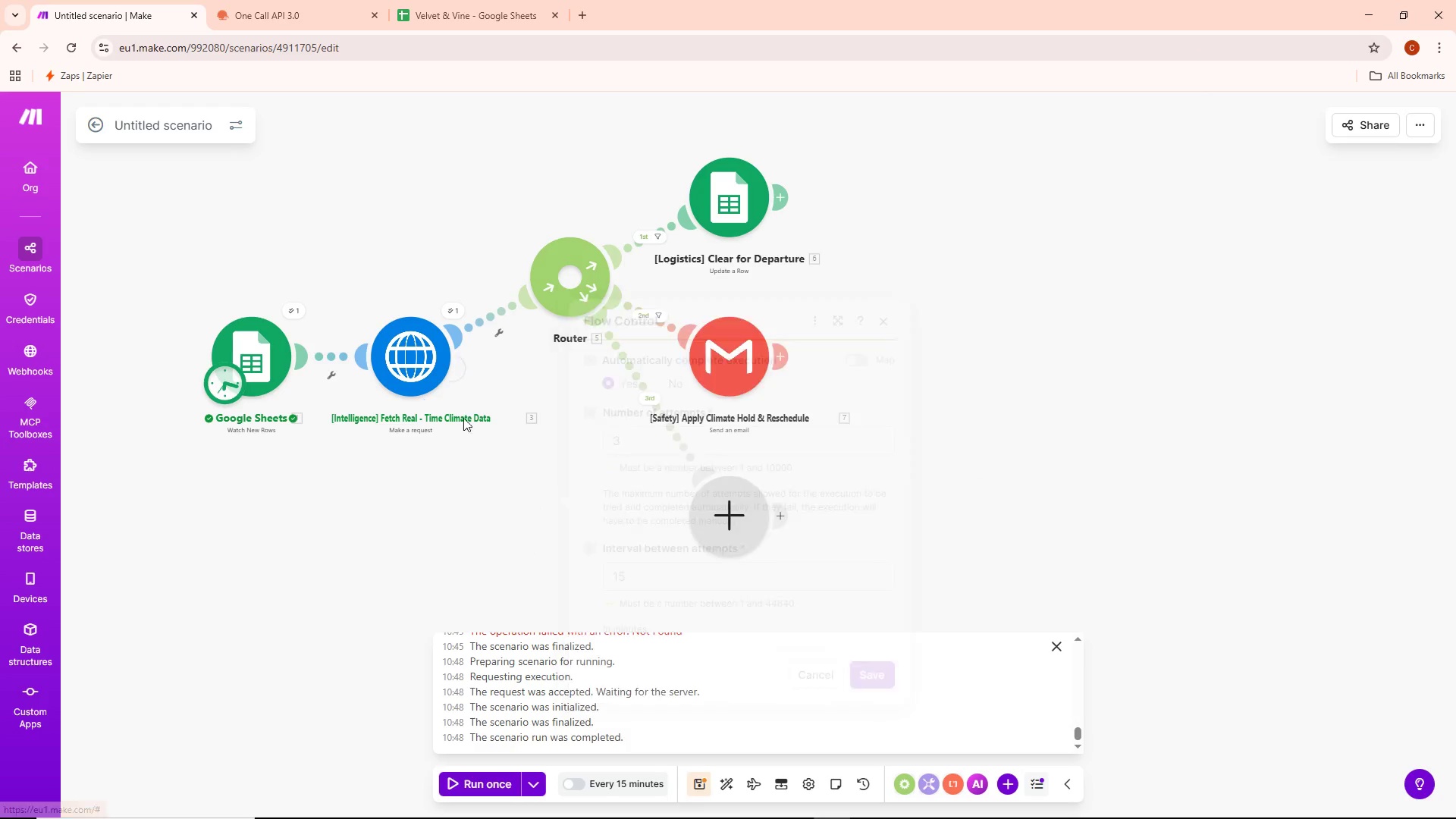 
left_click([419, 367])
 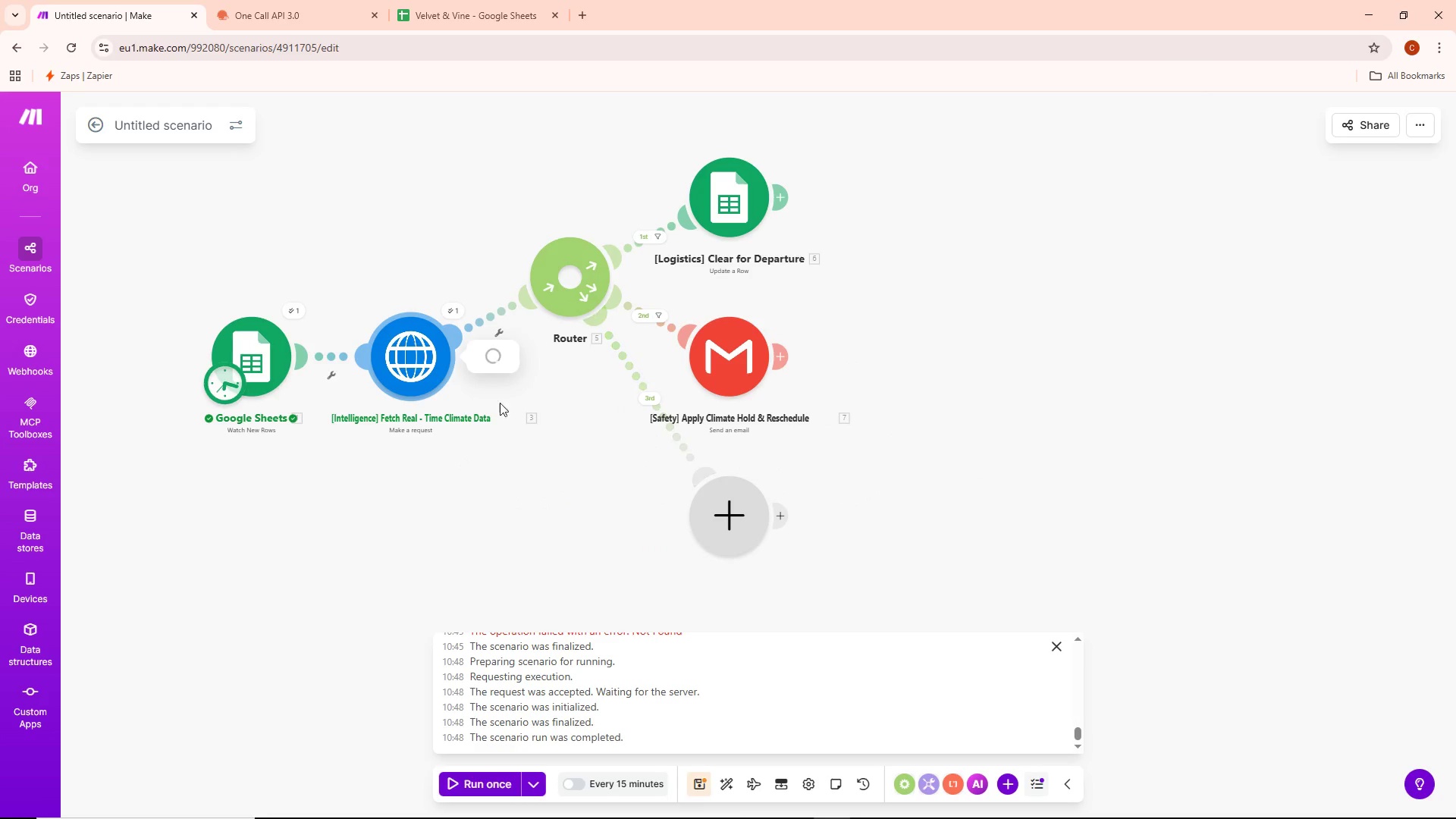 
left_click([419, 375])
 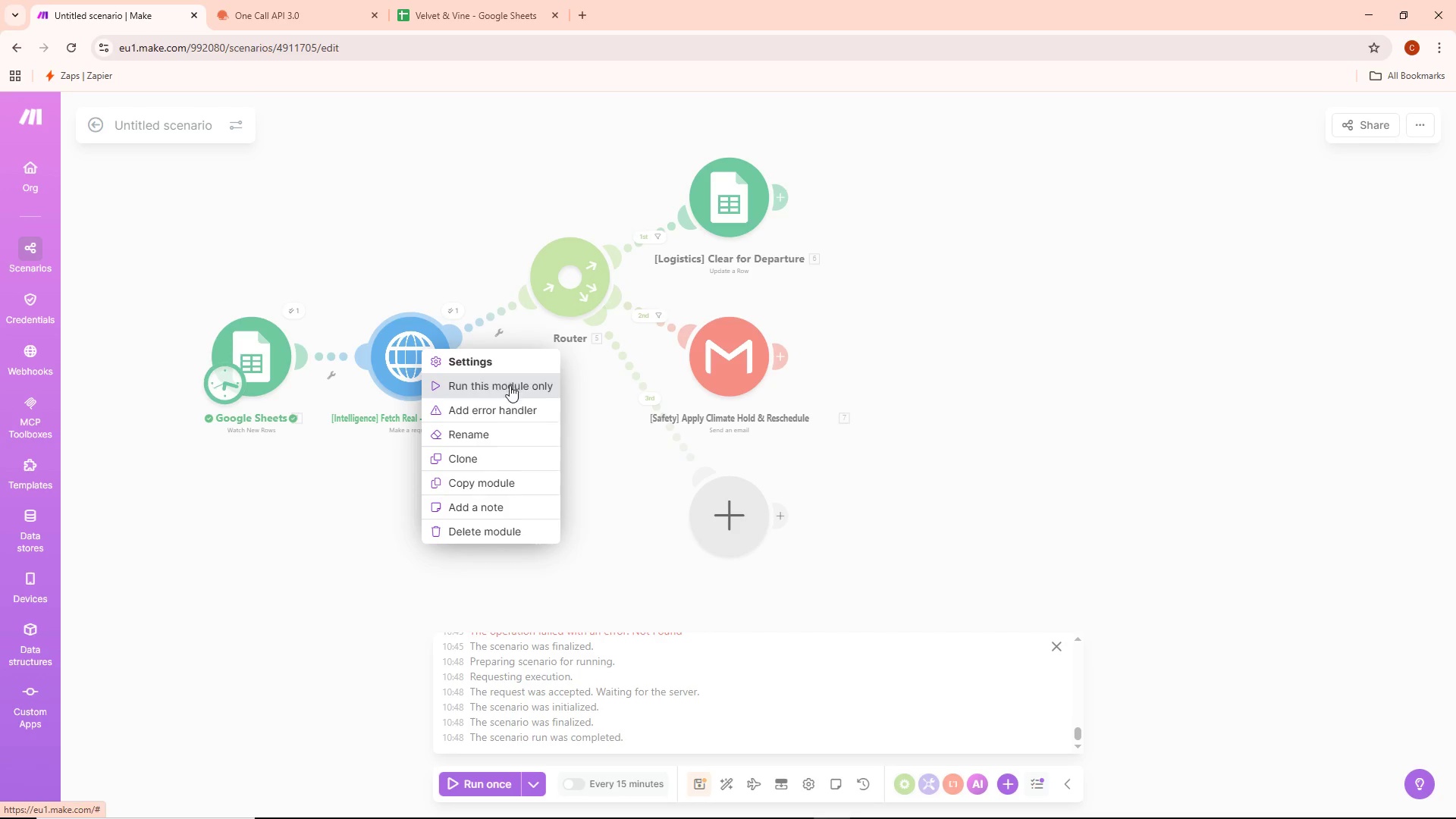 
left_click([503, 414])
 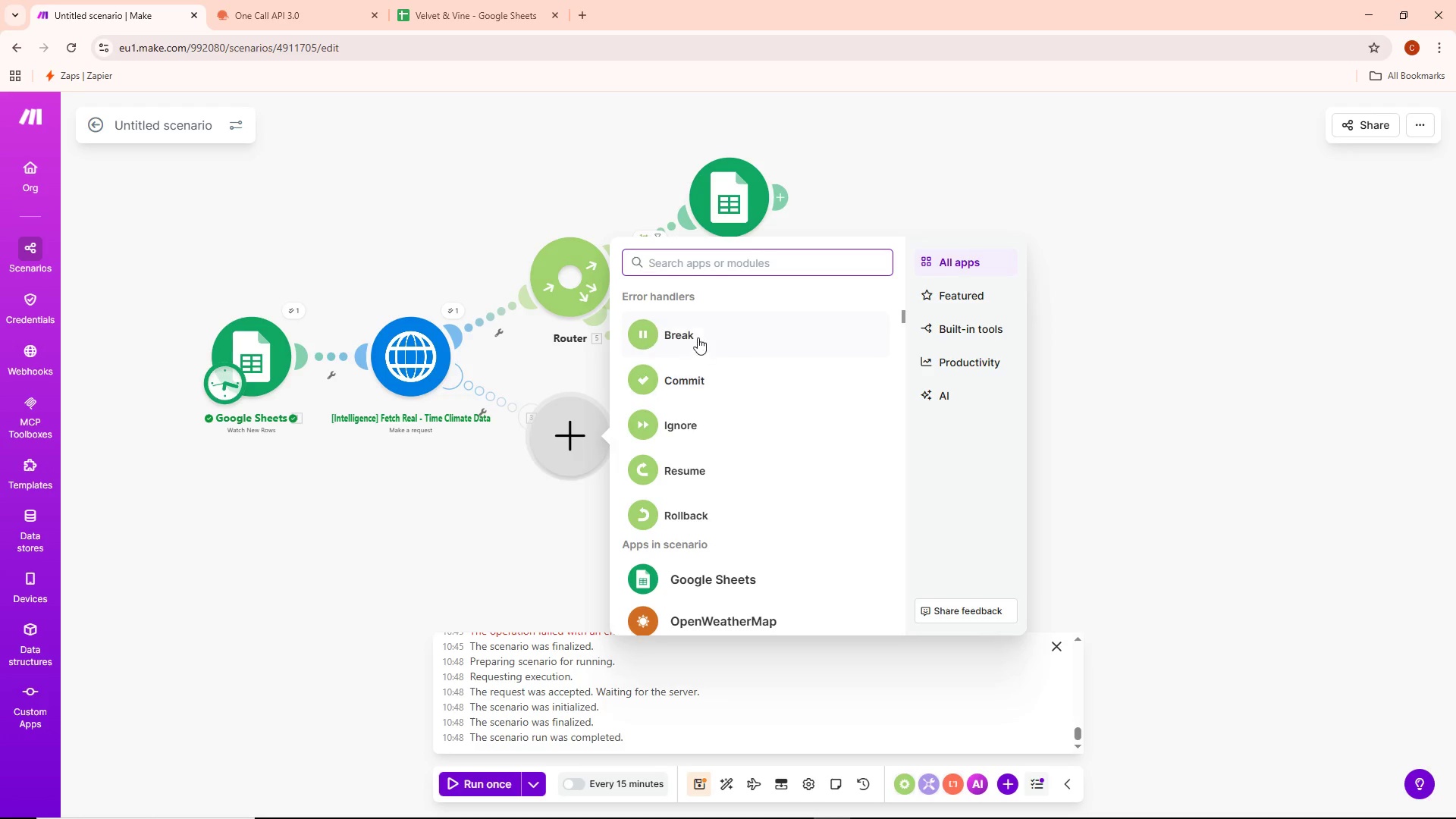 
left_click([692, 419])
 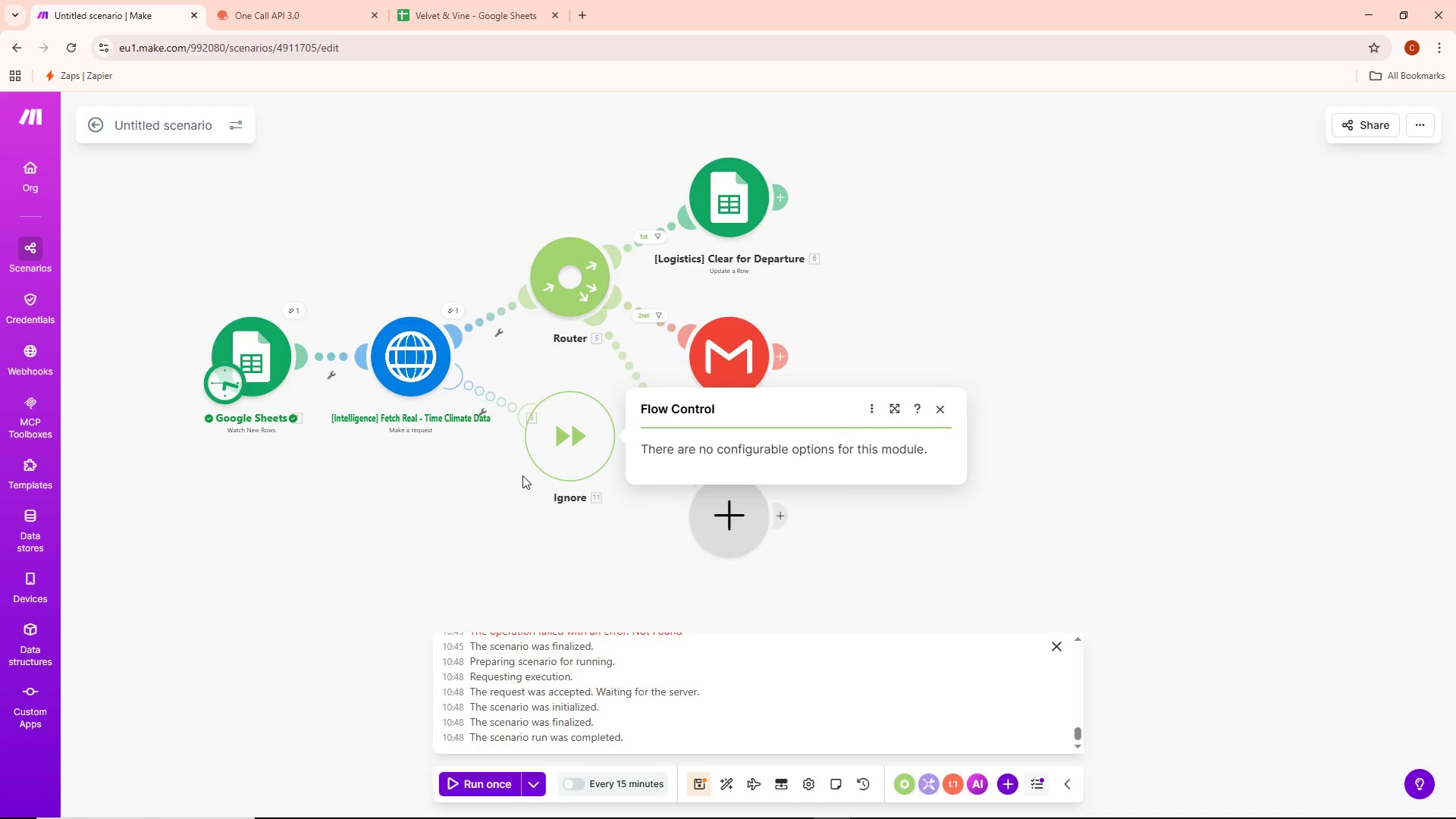 
left_click_drag(start_coordinate=[579, 438], to_coordinate=[566, 498])
 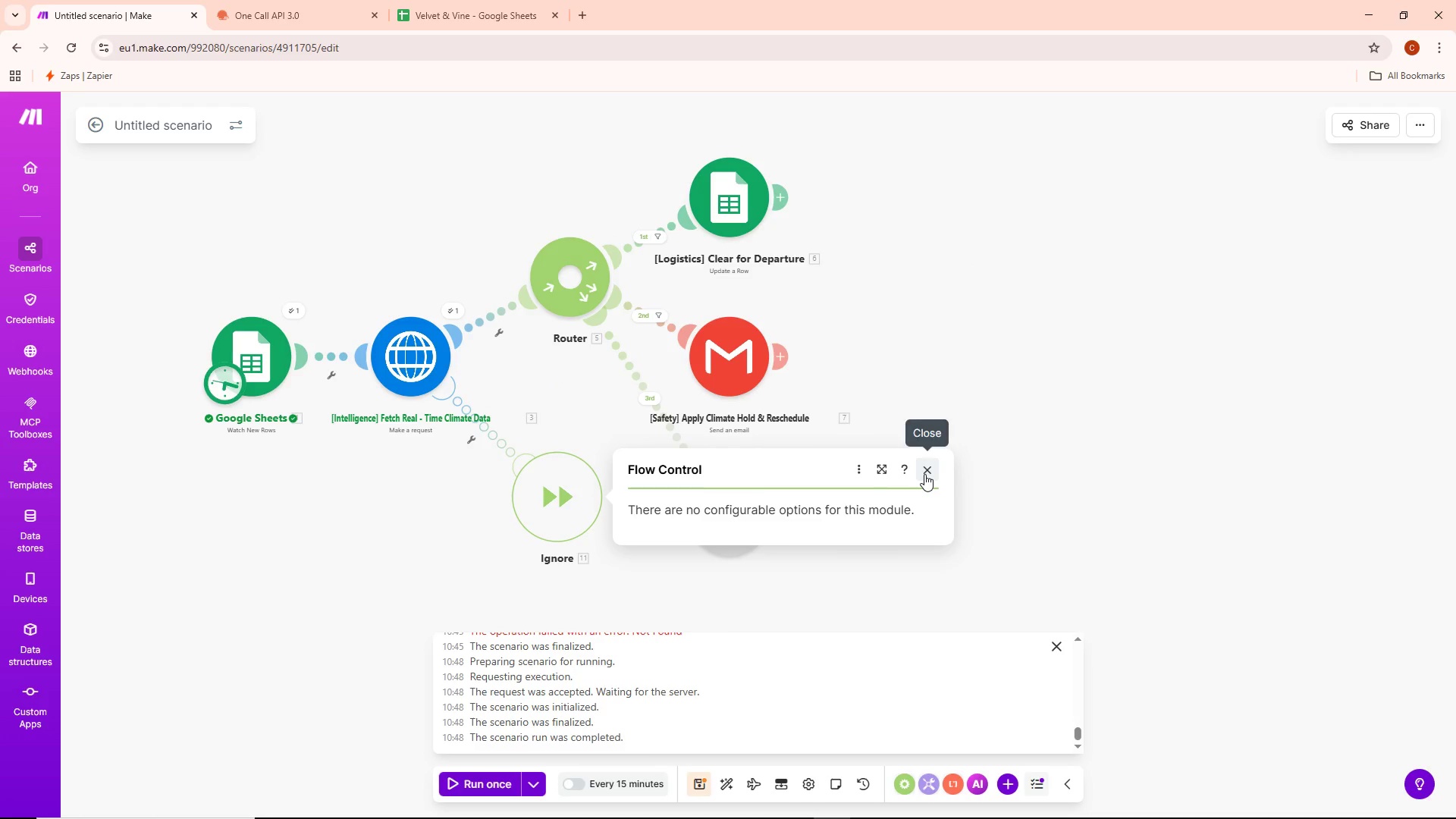 
left_click([924, 474])
 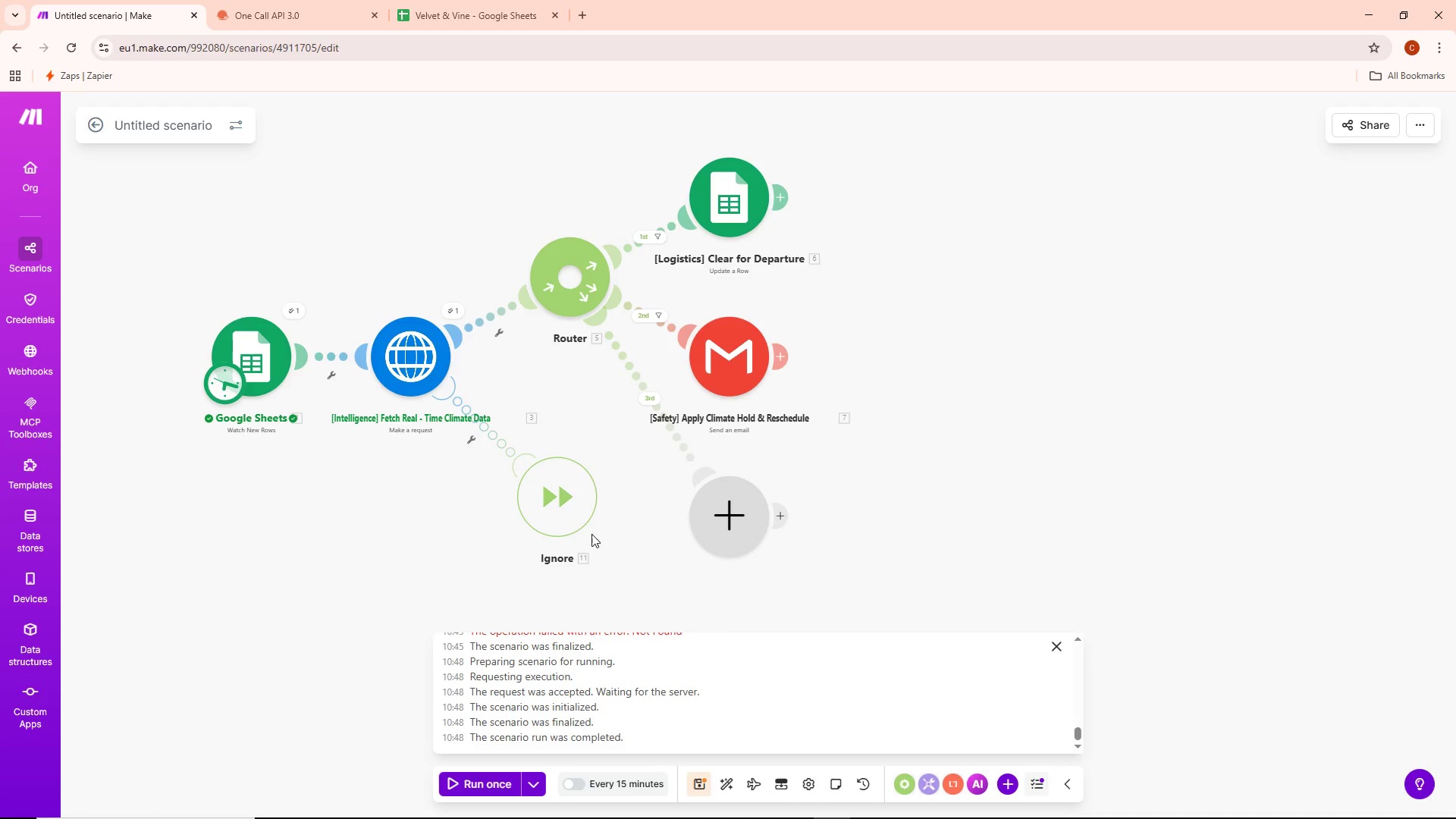 
left_click([585, 512])
 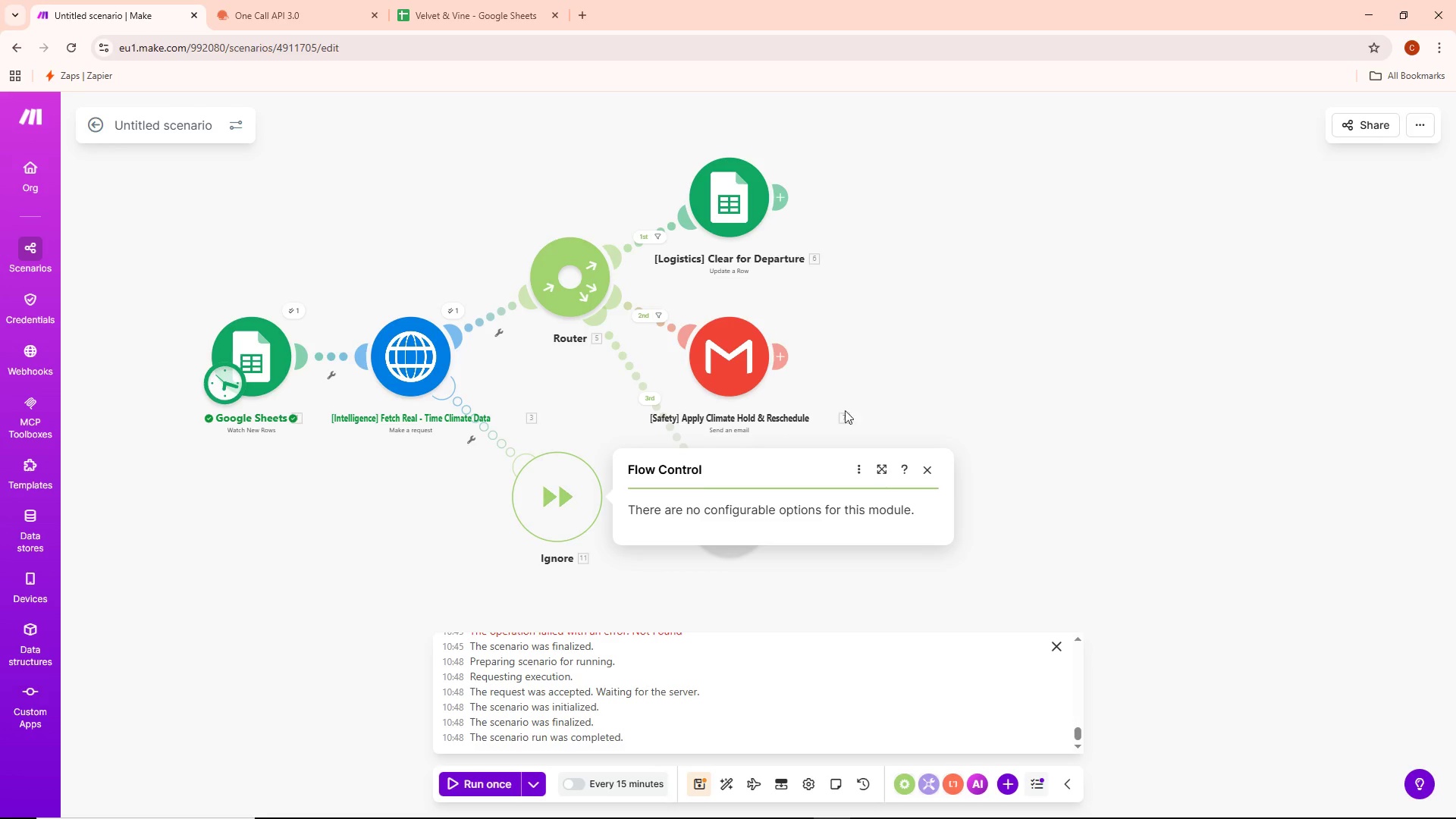 
left_click([975, 369])
 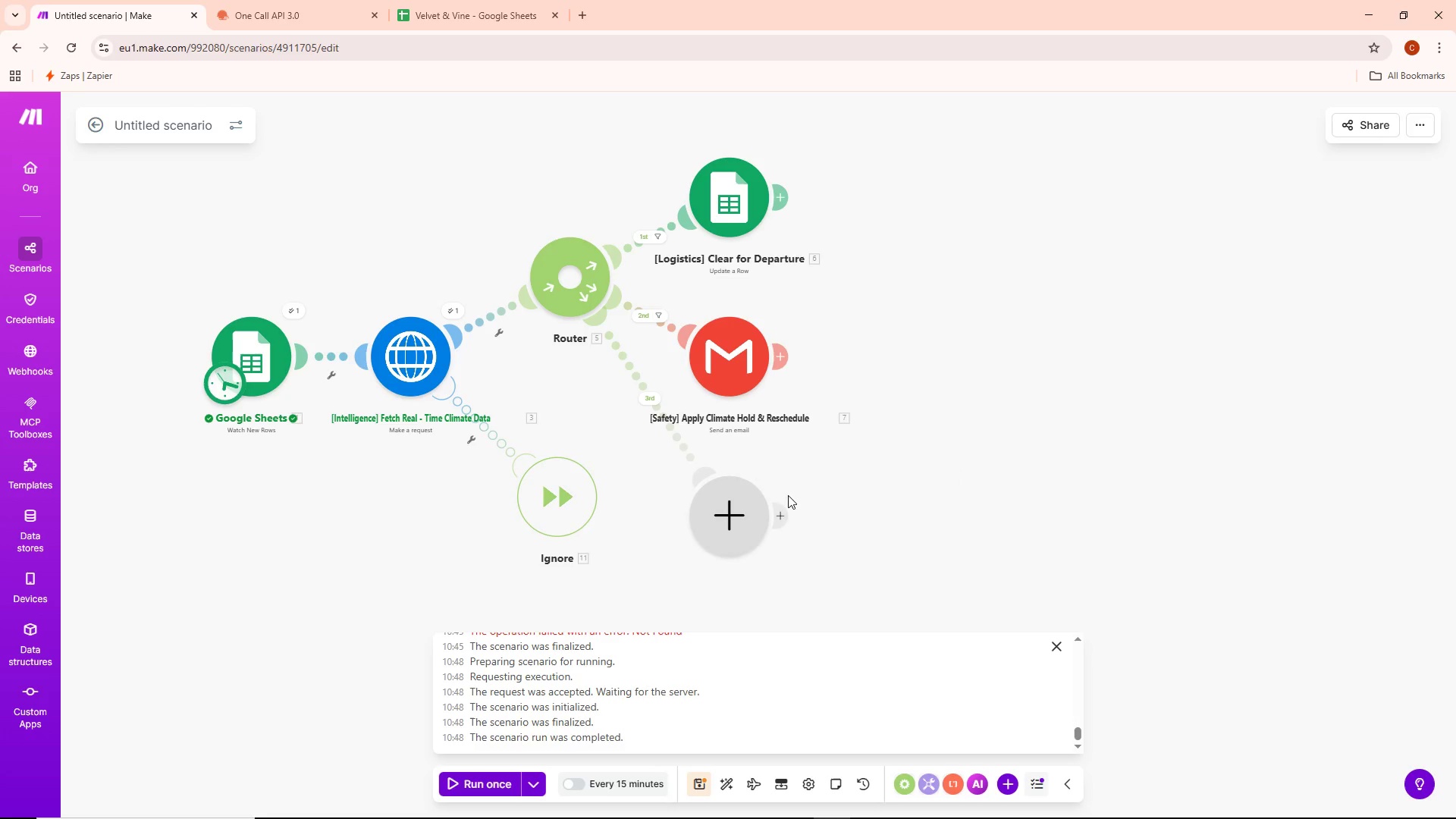 
left_click([741, 507])
 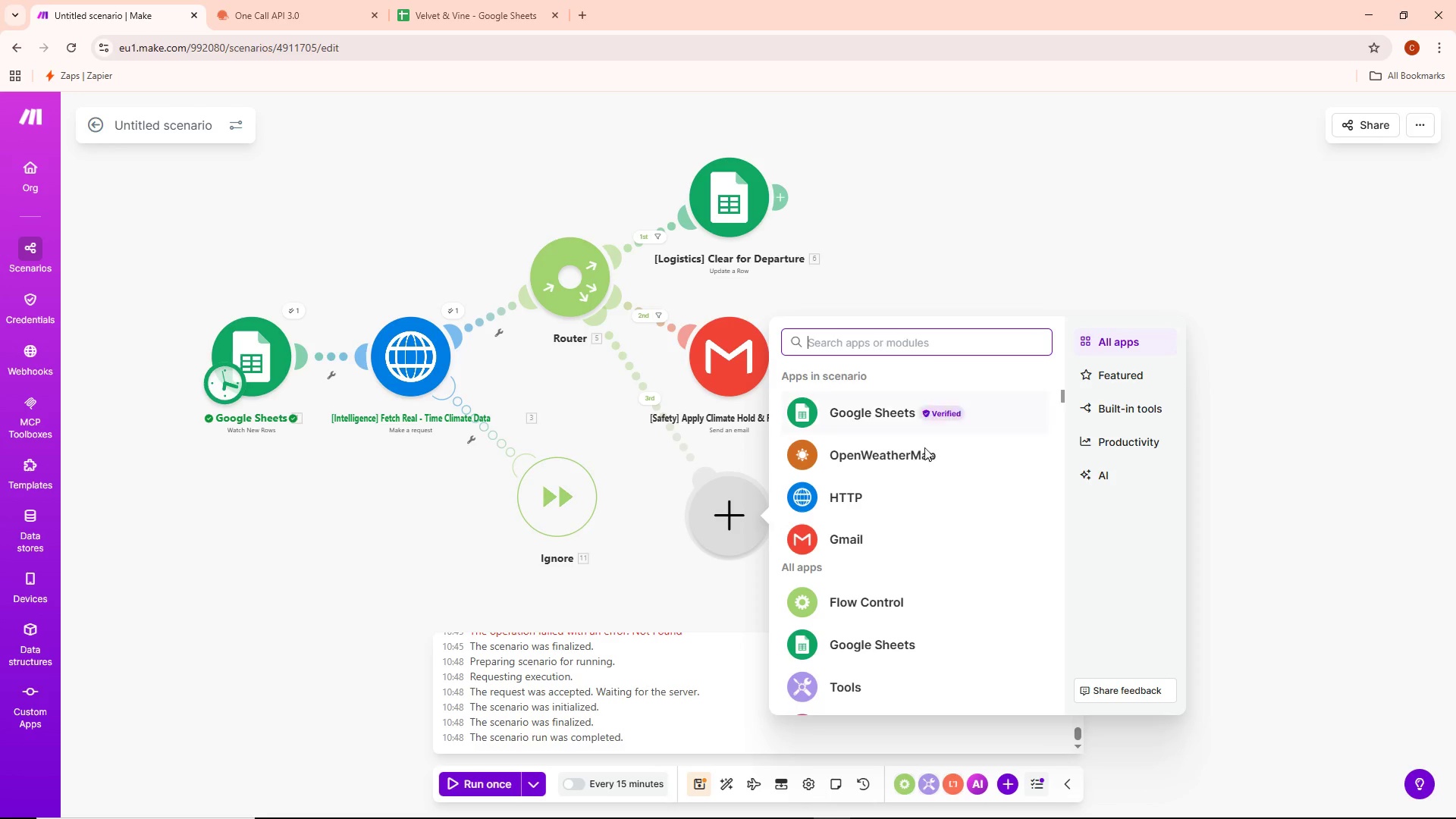 
double_click([735, 506])
 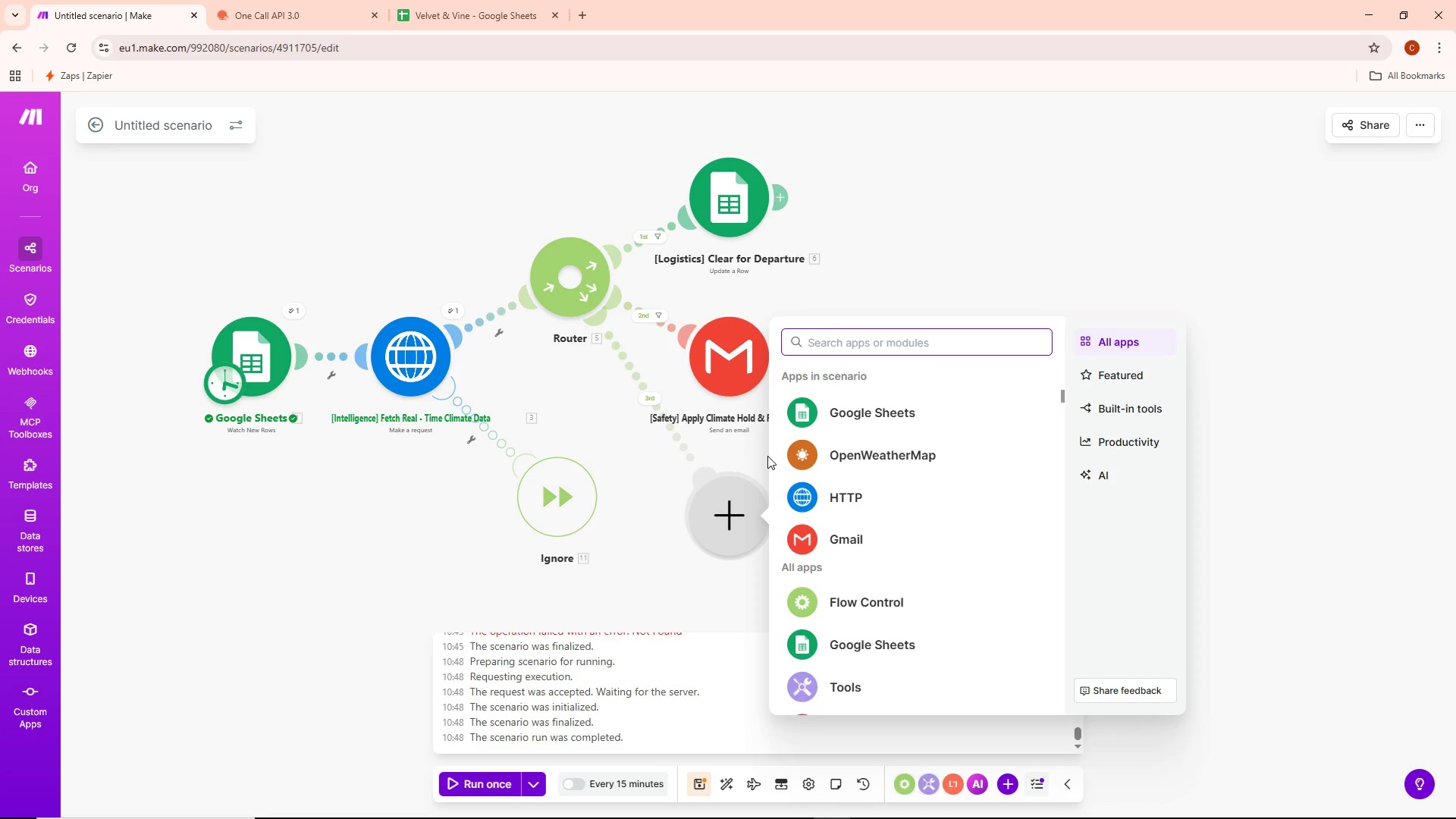 
key(Shift+ShiftRight)
 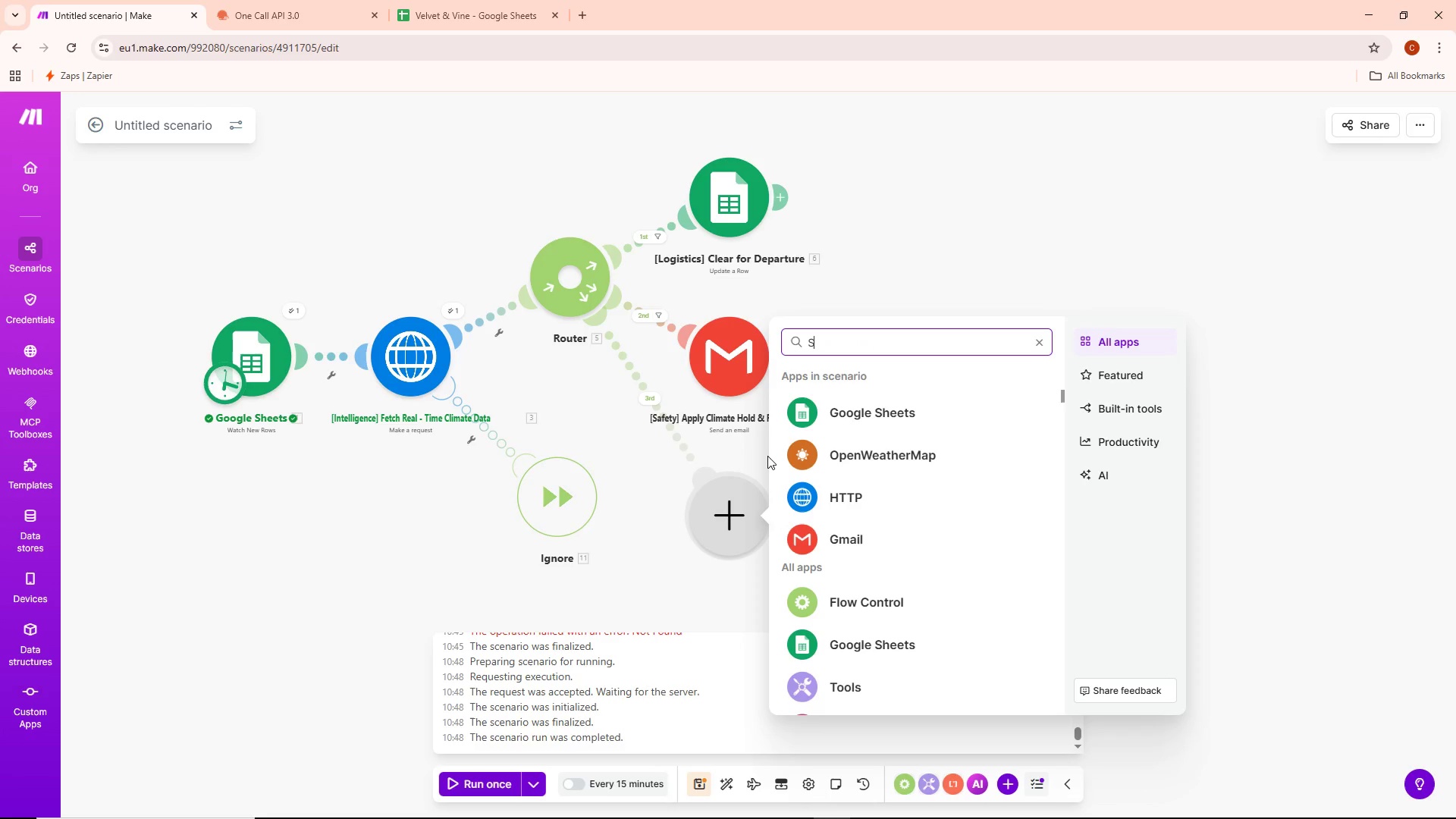 
key(Shift+S)
 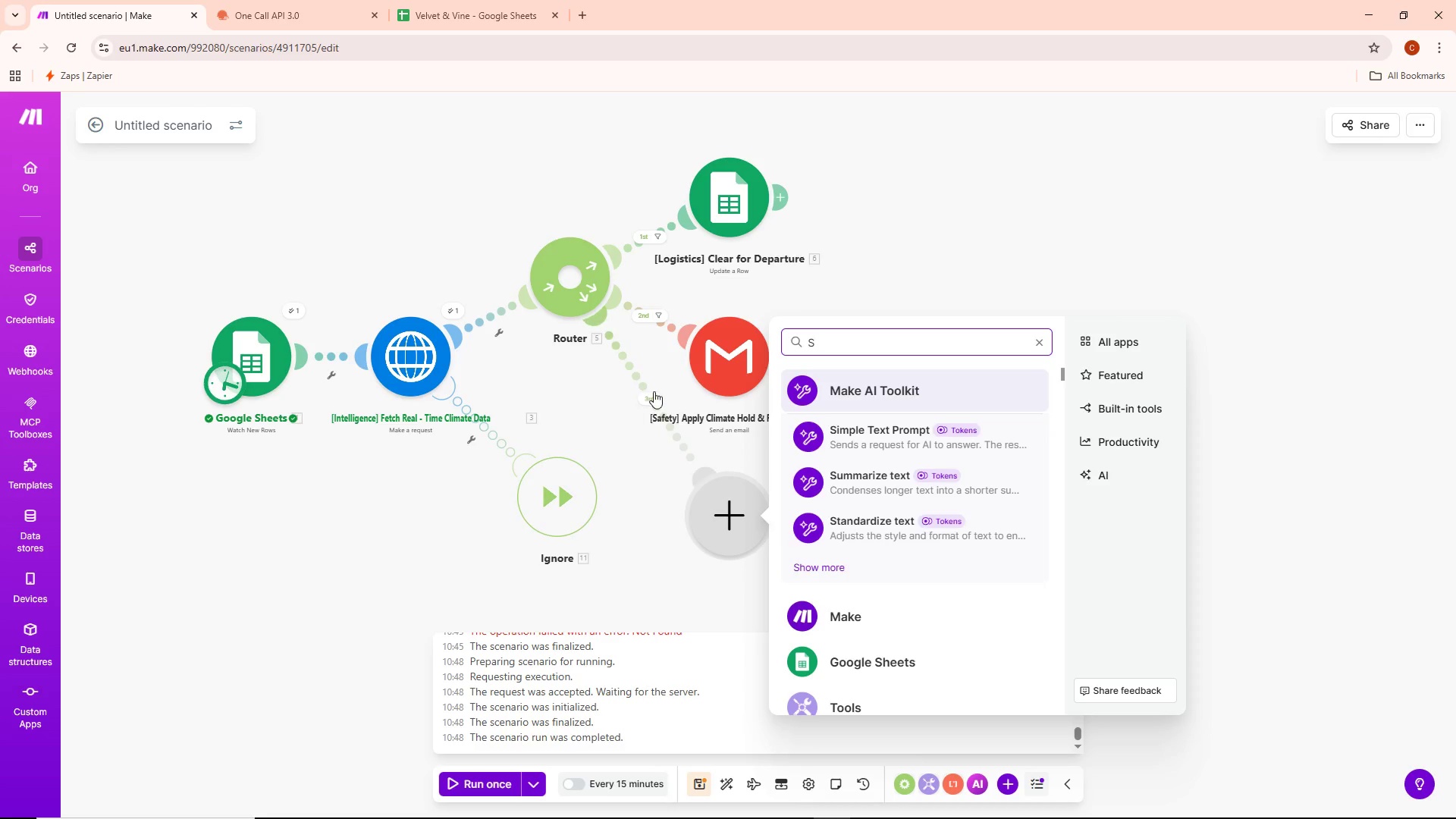 
left_click([809, 427])
 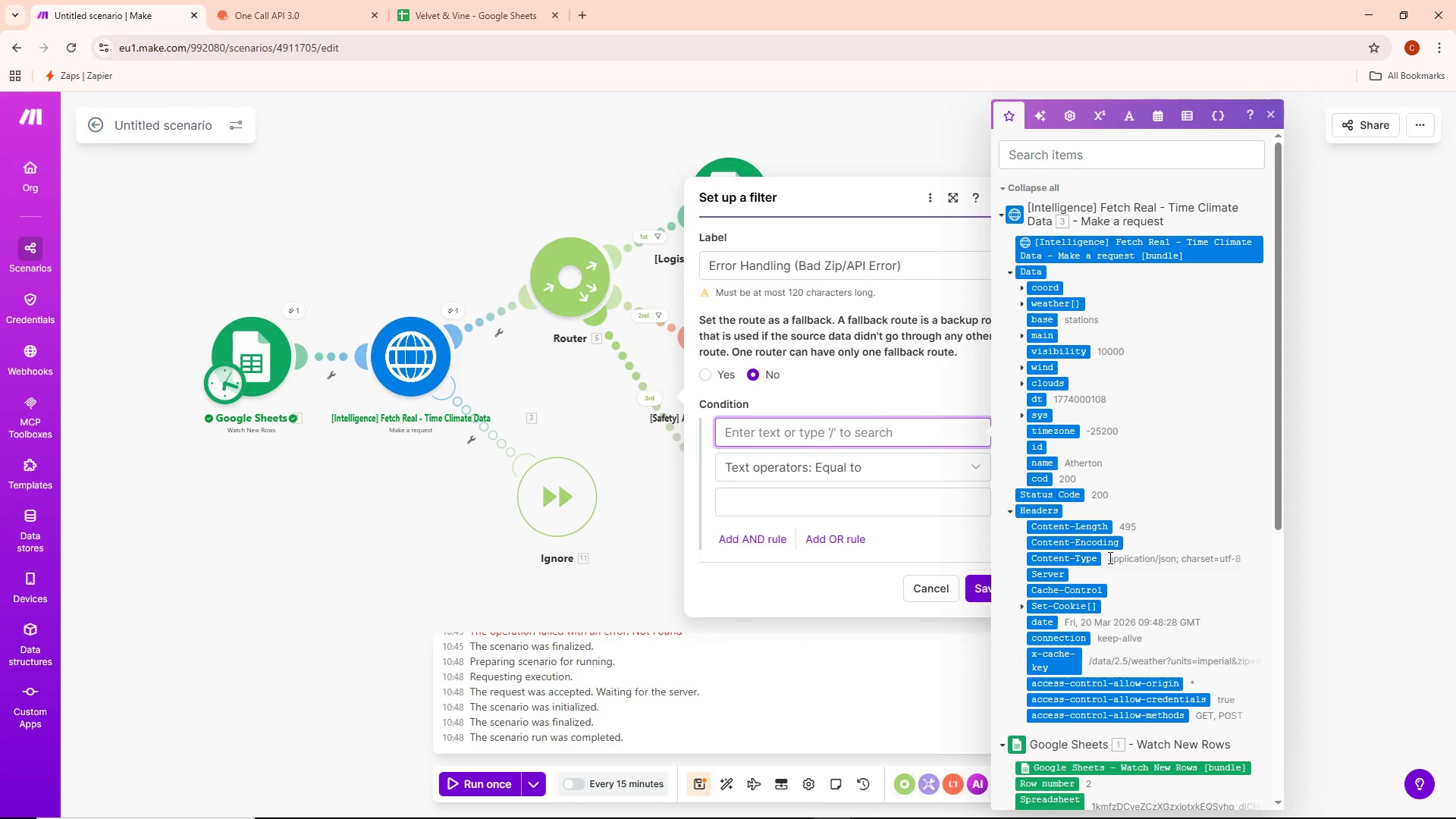 
scroll: coordinate [1153, 570], scroll_direction: up, amount: 3.0
 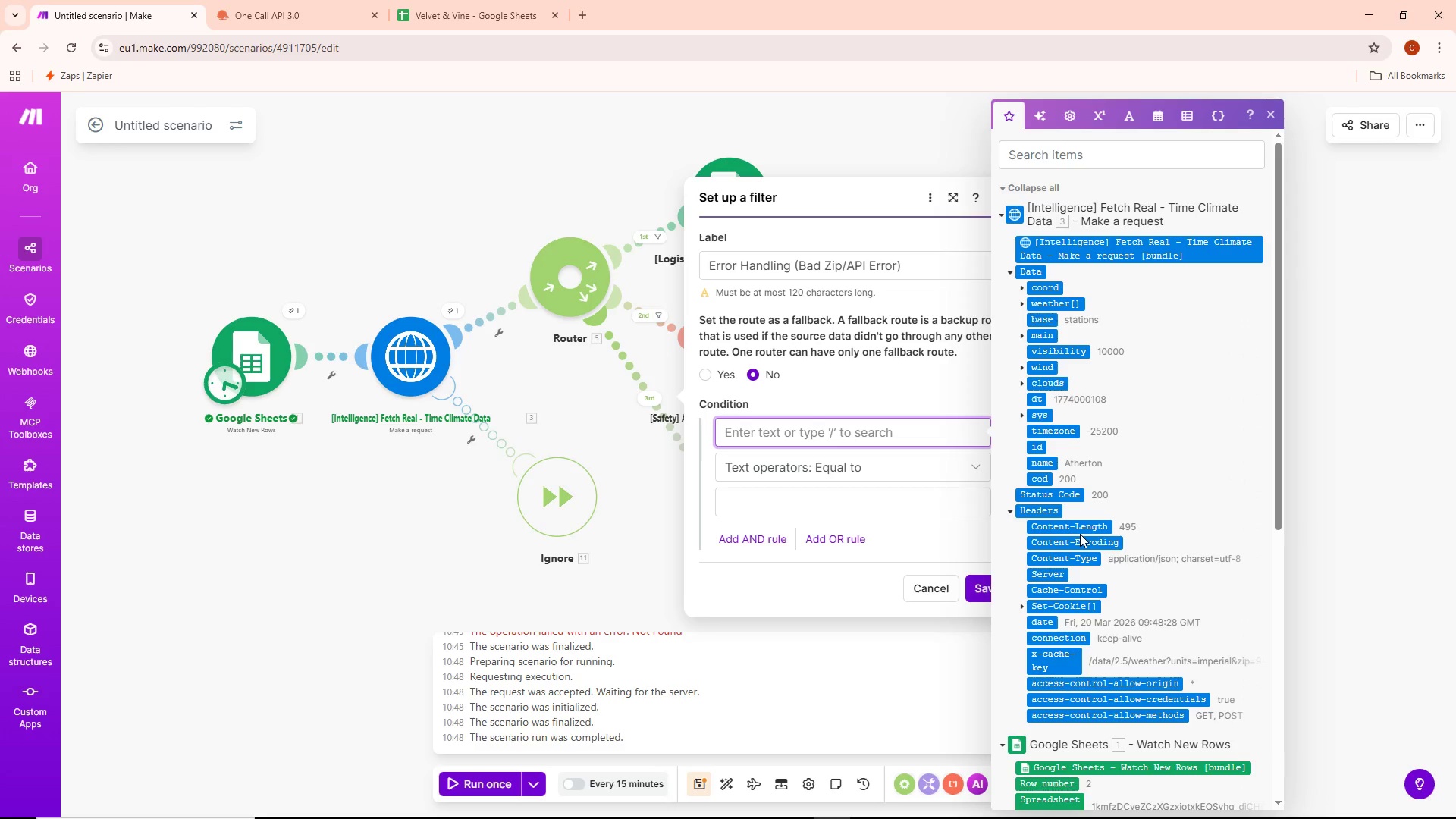 
wait(18.75)
 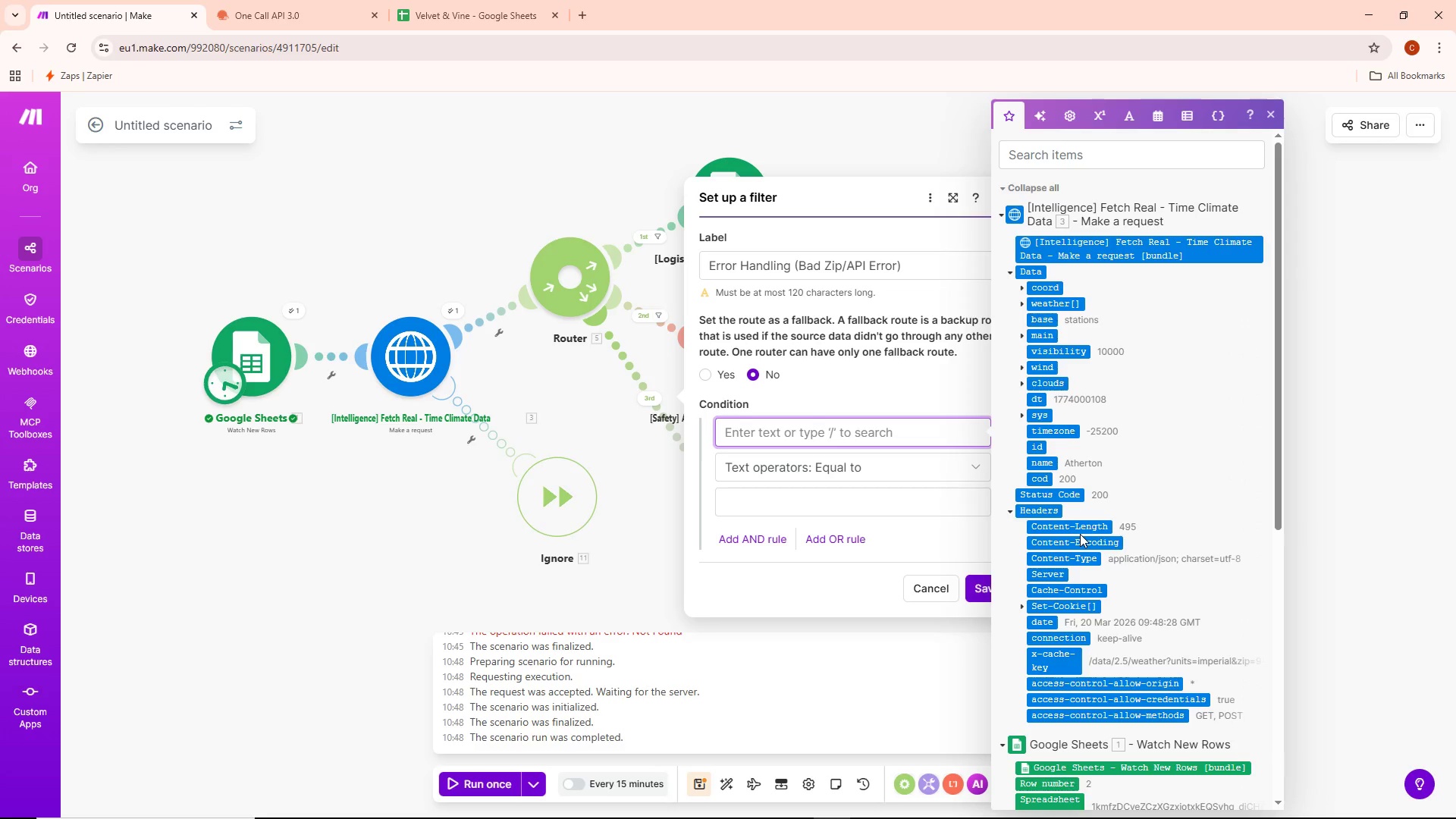 
scroll: coordinate [1109, 476], scroll_direction: down, amount: 2.0
 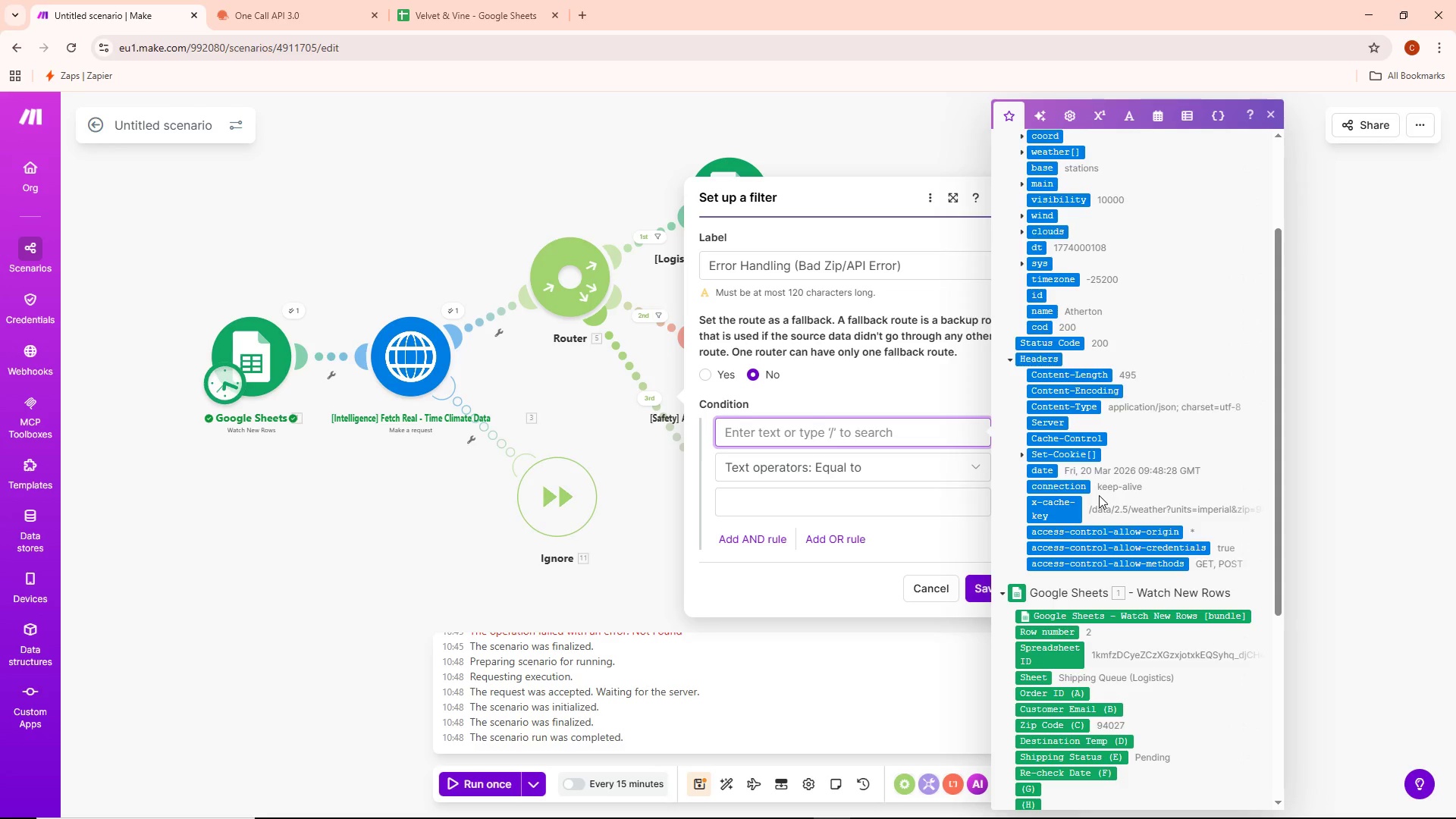 
wait(16.46)
 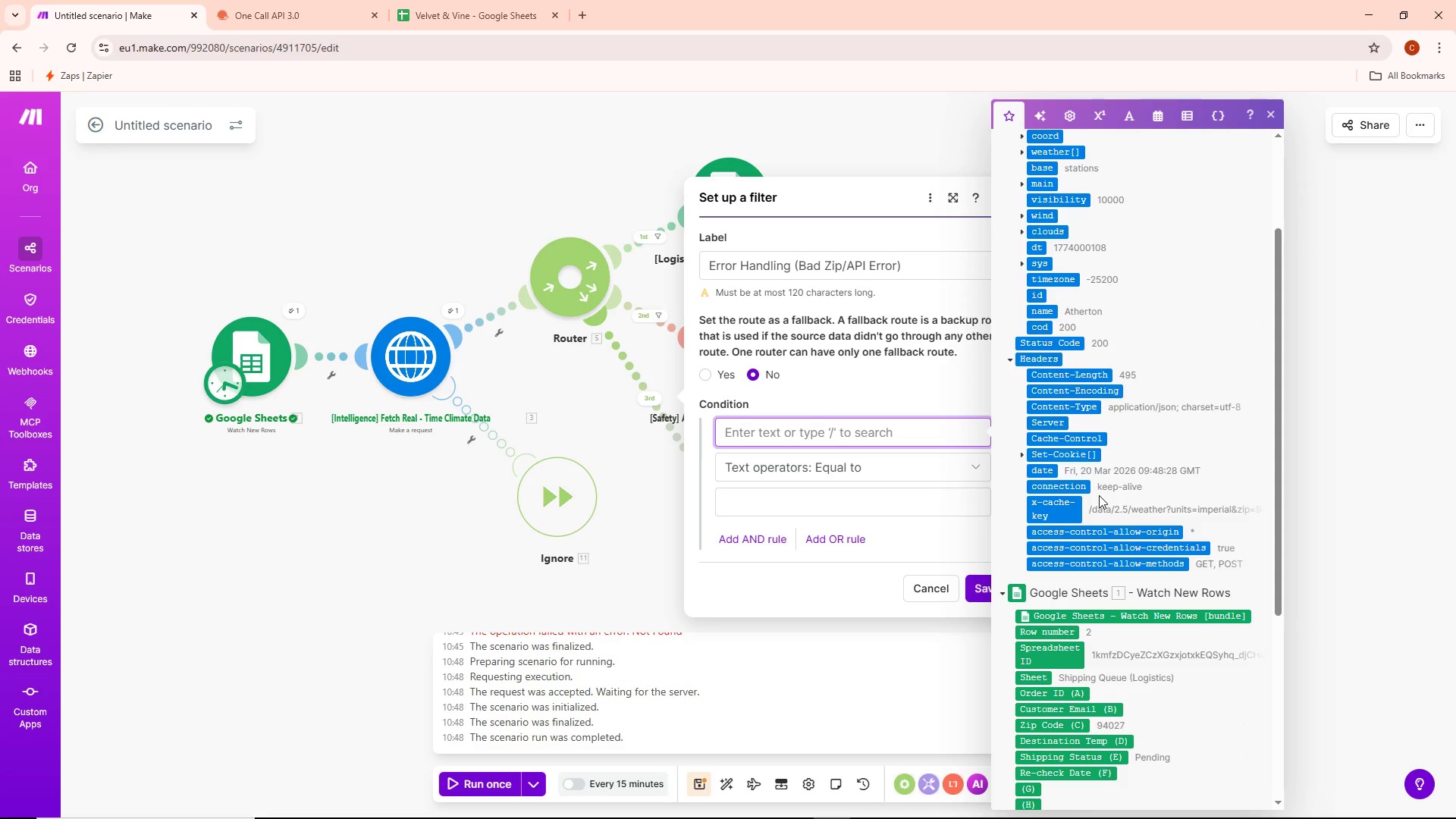 
scroll: coordinate [1225, 495], scroll_direction: down, amount: 4.0
 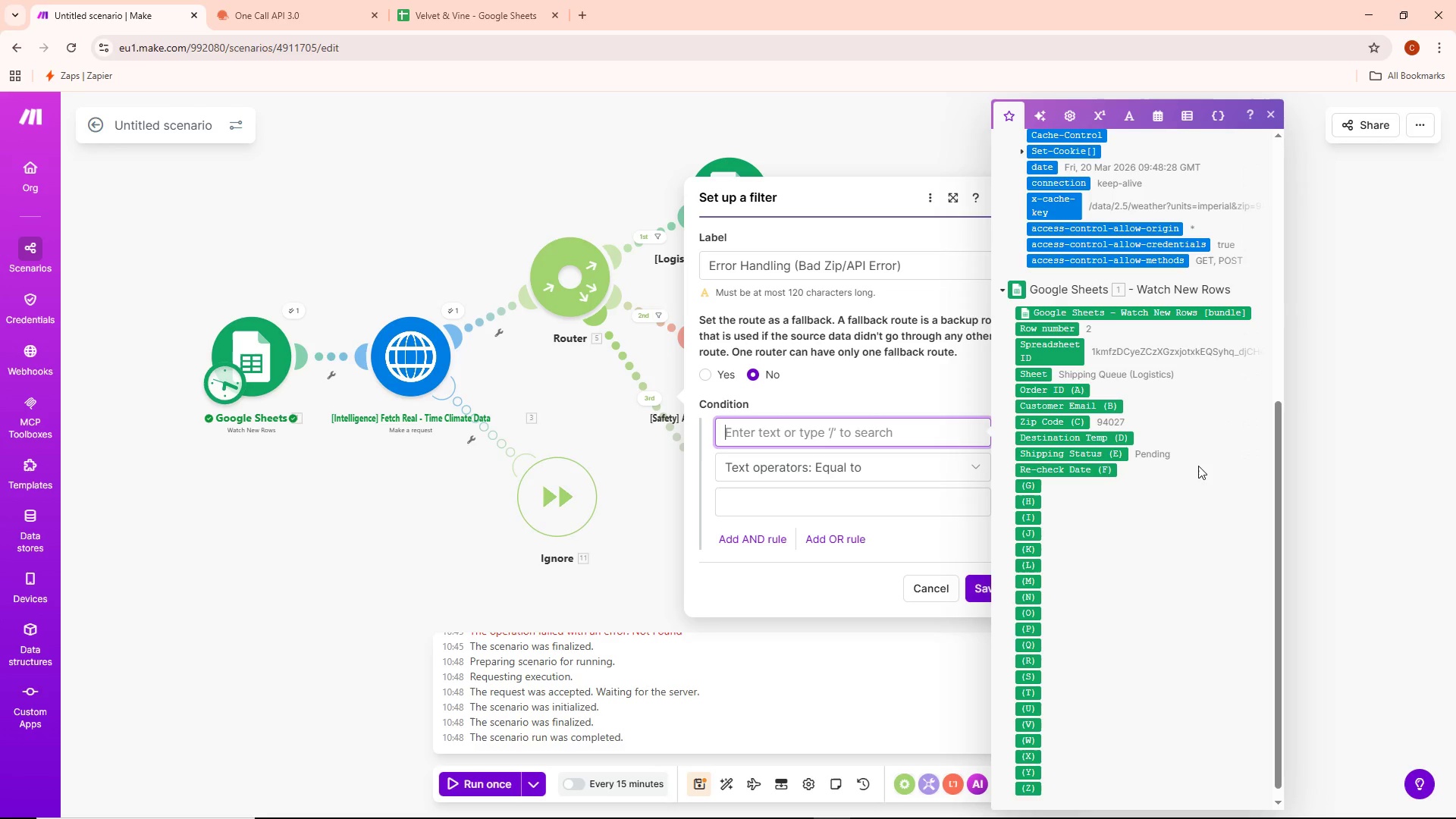 
wait(7.26)
 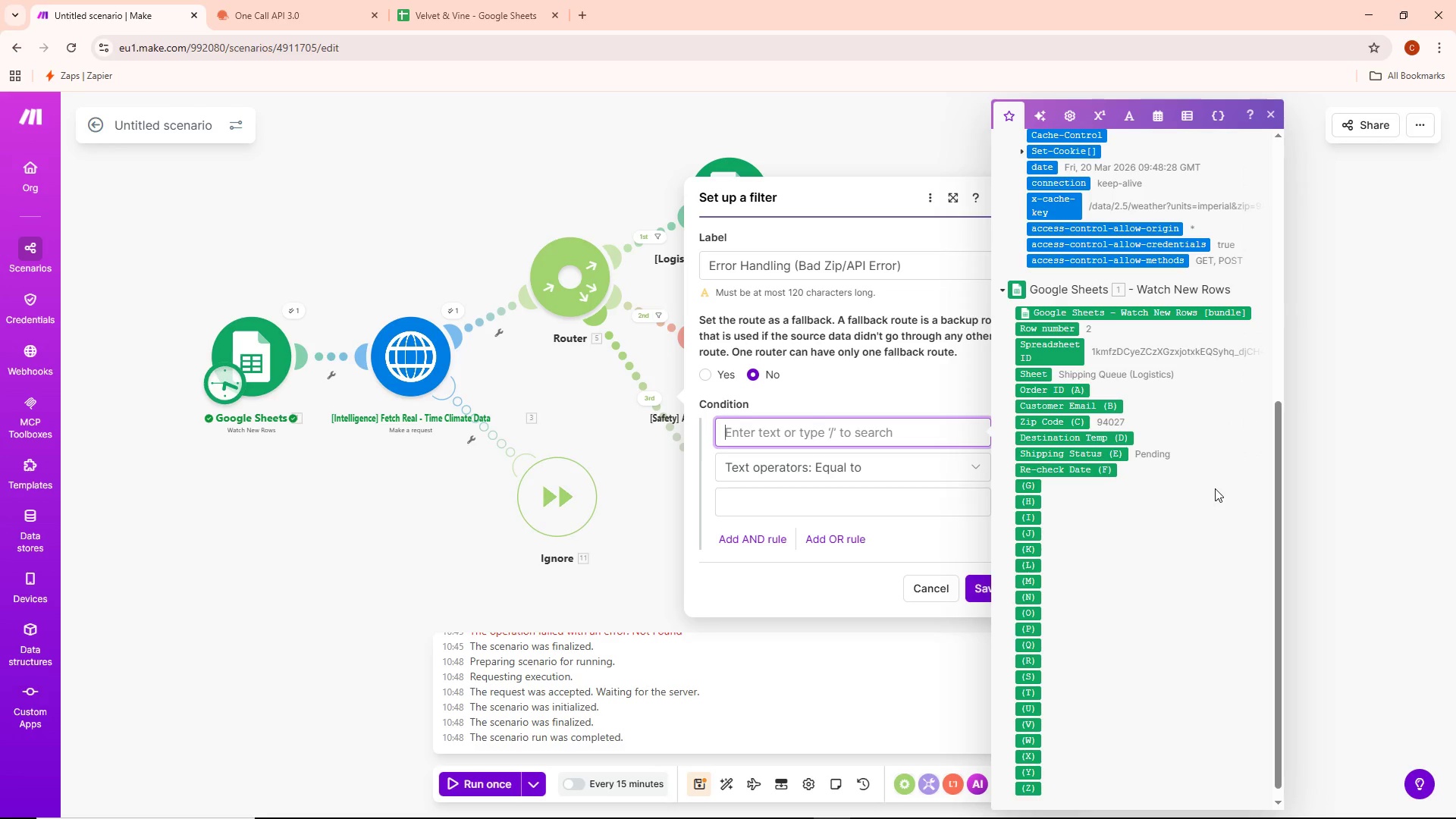 
scroll: coordinate [1200, 464], scroll_direction: down, amount: 4.0
 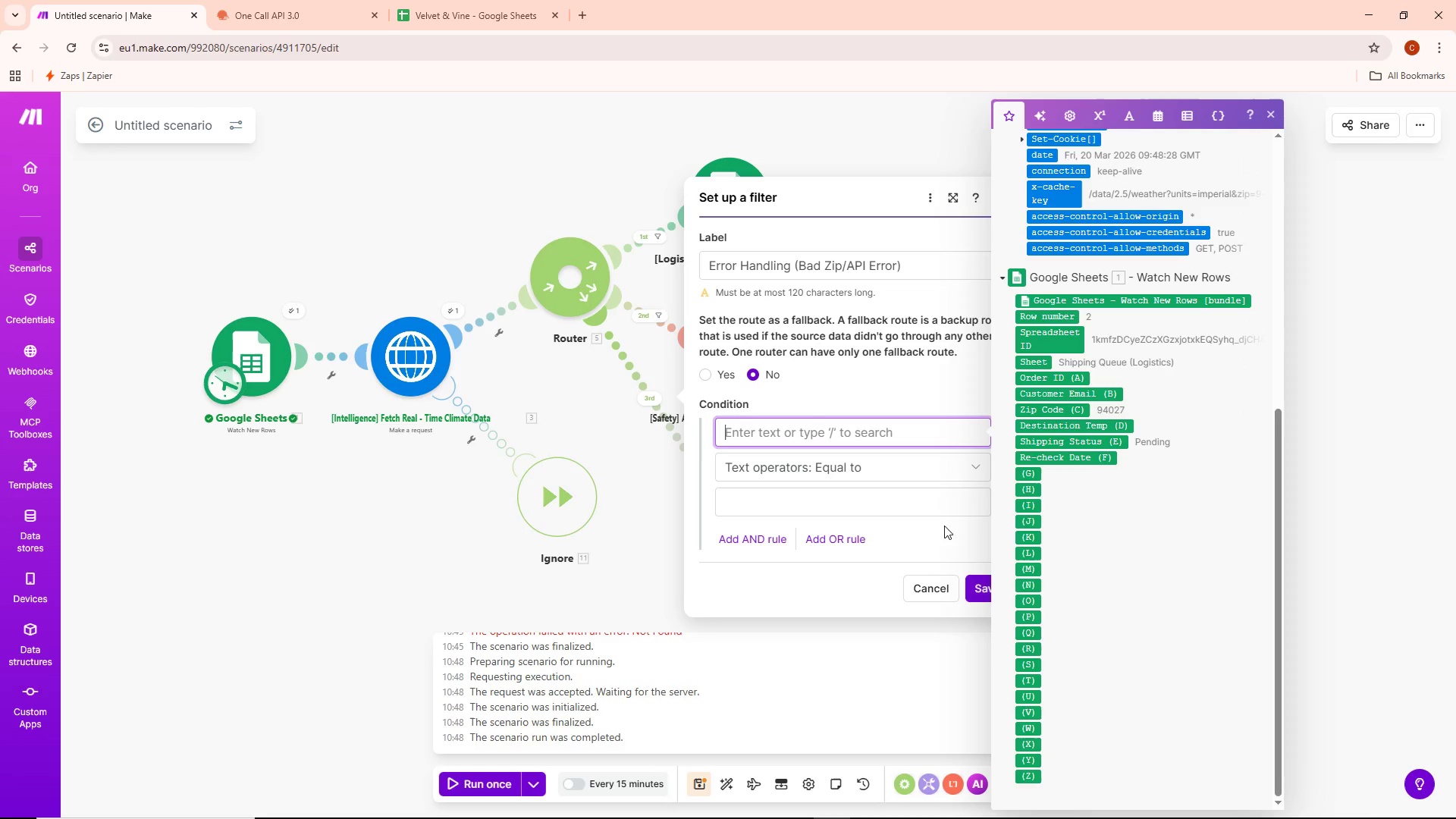 
left_click([1360, 346])
 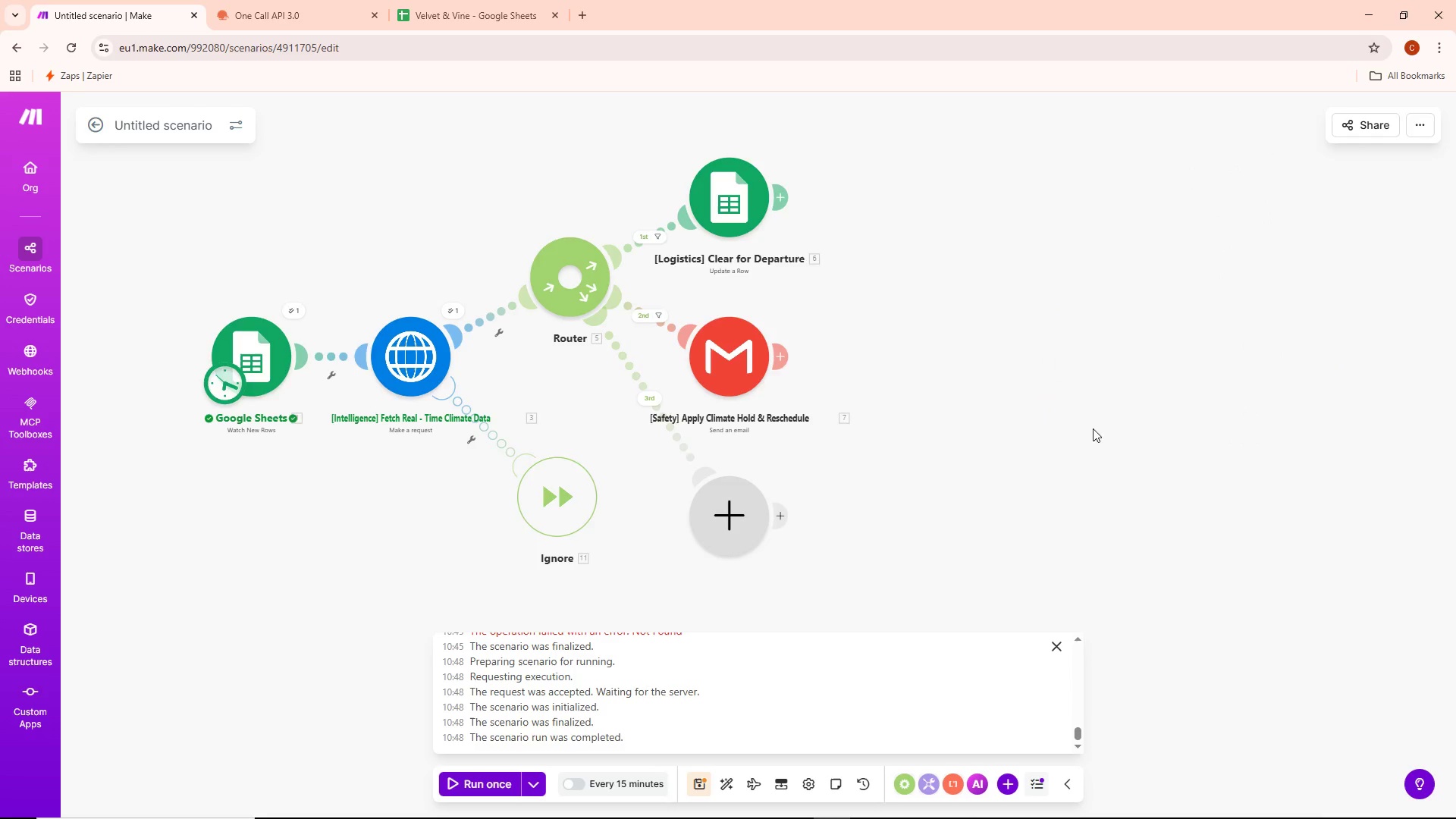 
left_click_drag(start_coordinate=[1042, 431], to_coordinate=[1129, 419])
 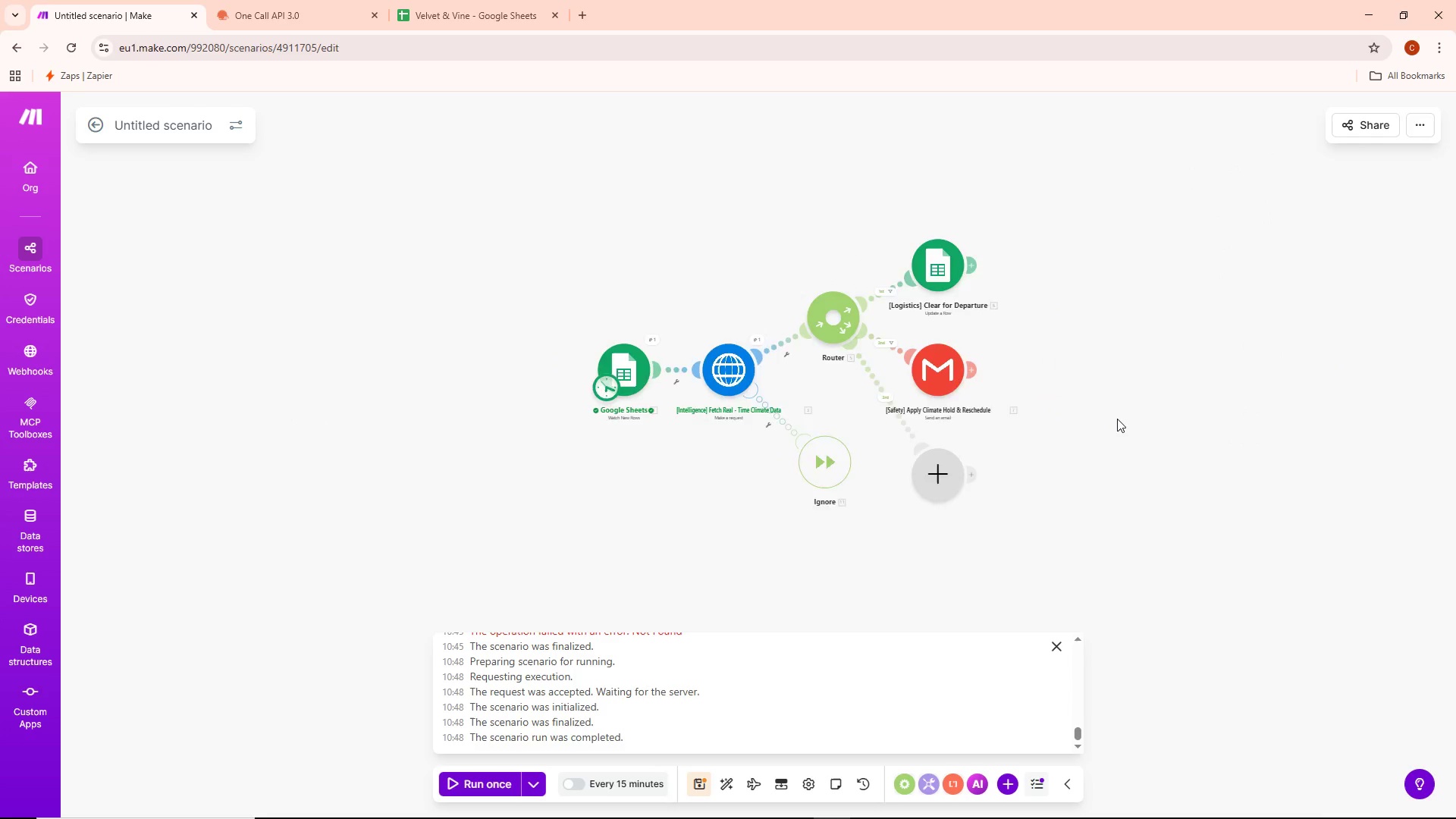 
scroll: coordinate [1084, 431], scroll_direction: down, amount: 2.0
 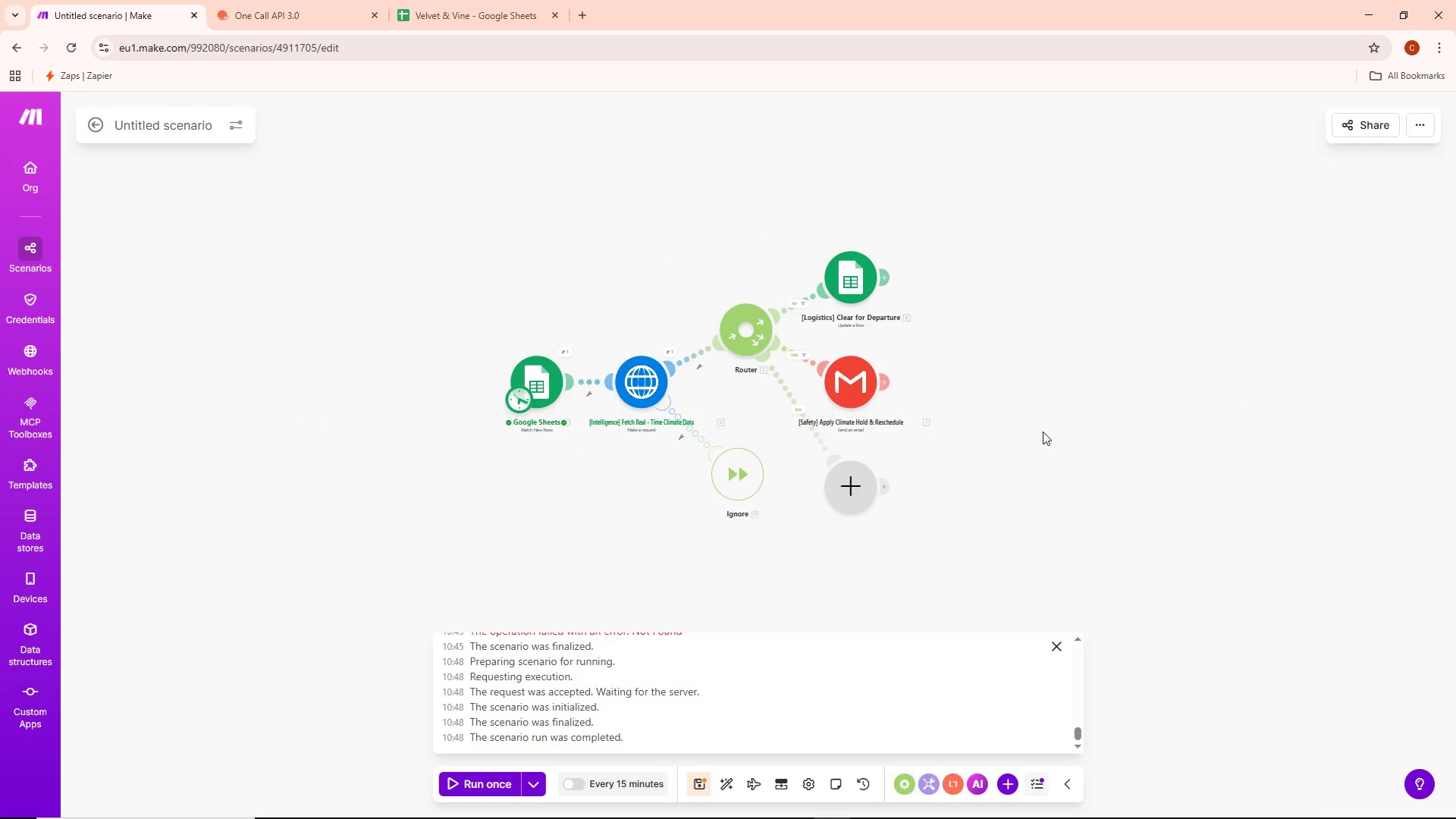 
scroll: coordinate [1117, 418], scroll_direction: up, amount: 2.0
 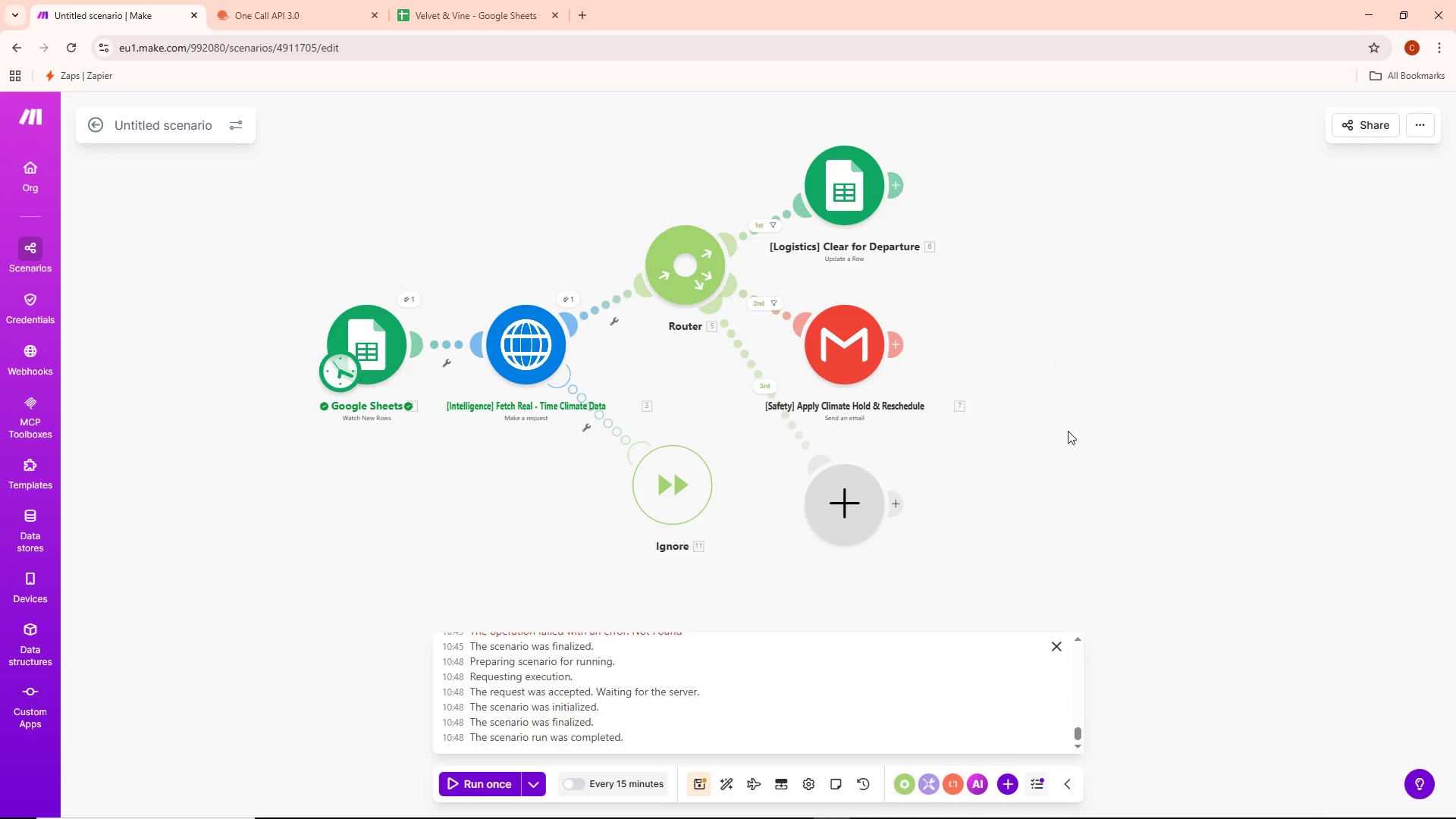 
left_click_drag(start_coordinate=[1070, 425], to_coordinate=[1144, 418])
 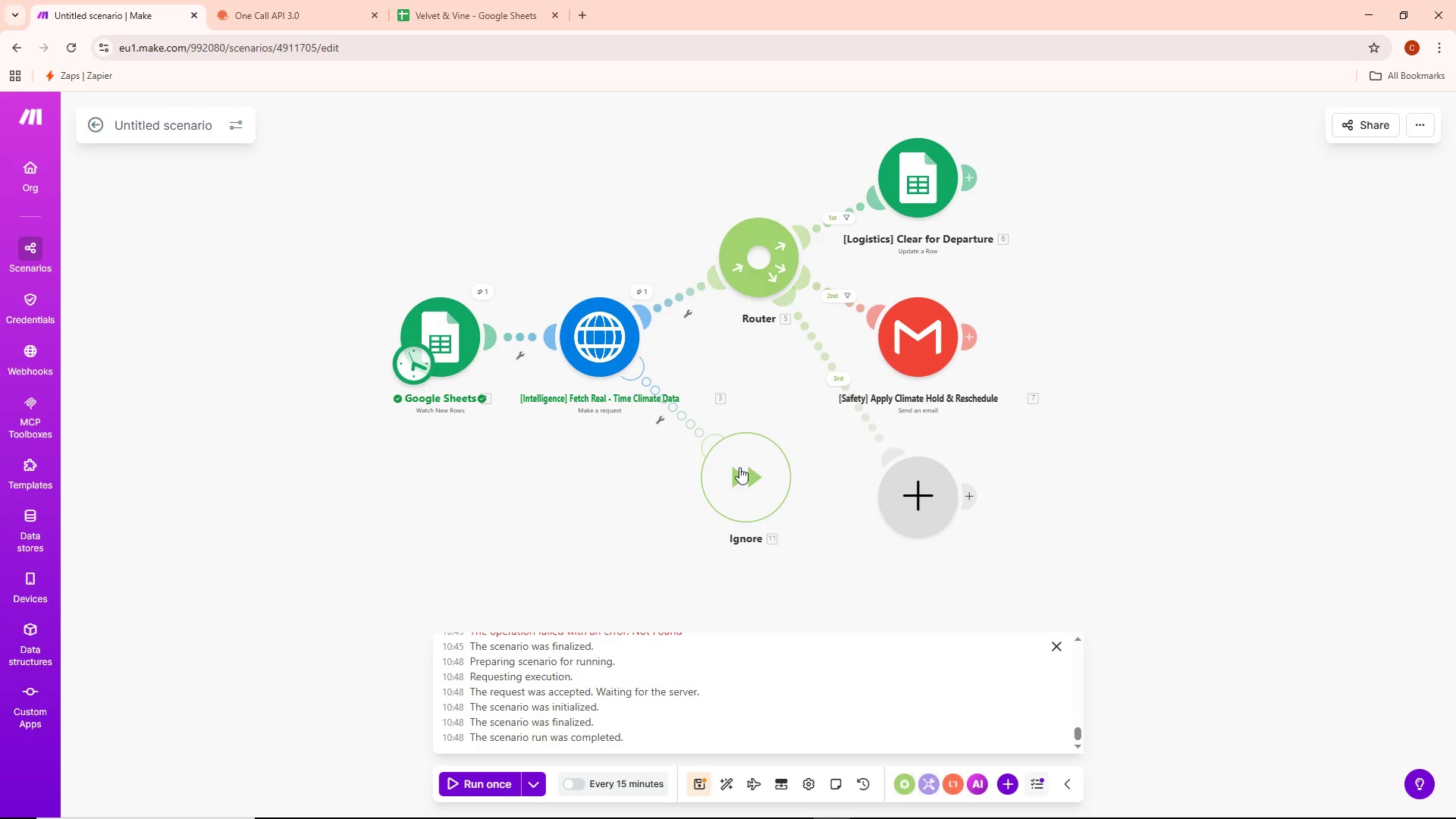 
right_click([739, 467])
 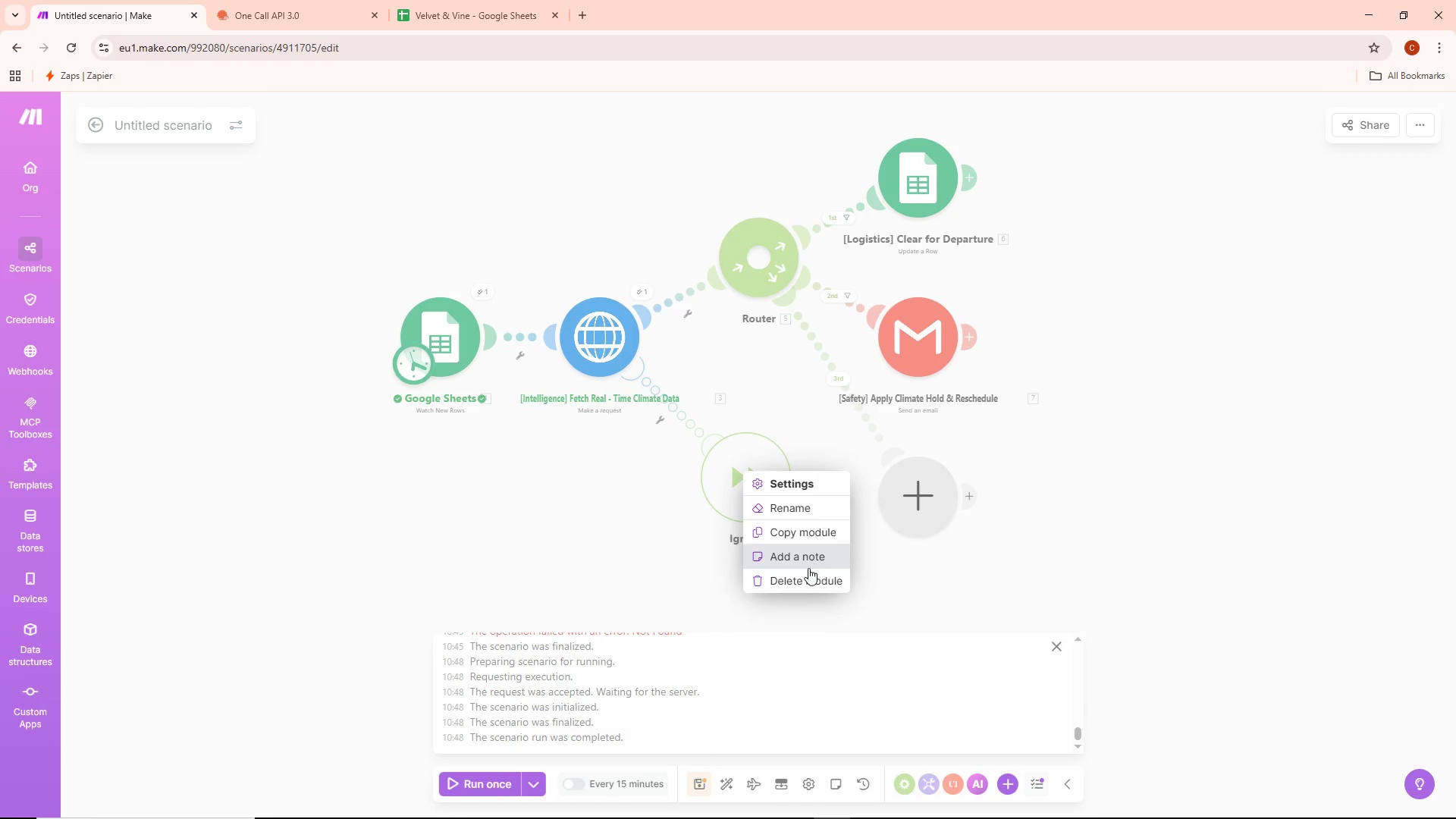 
left_click([805, 577])
 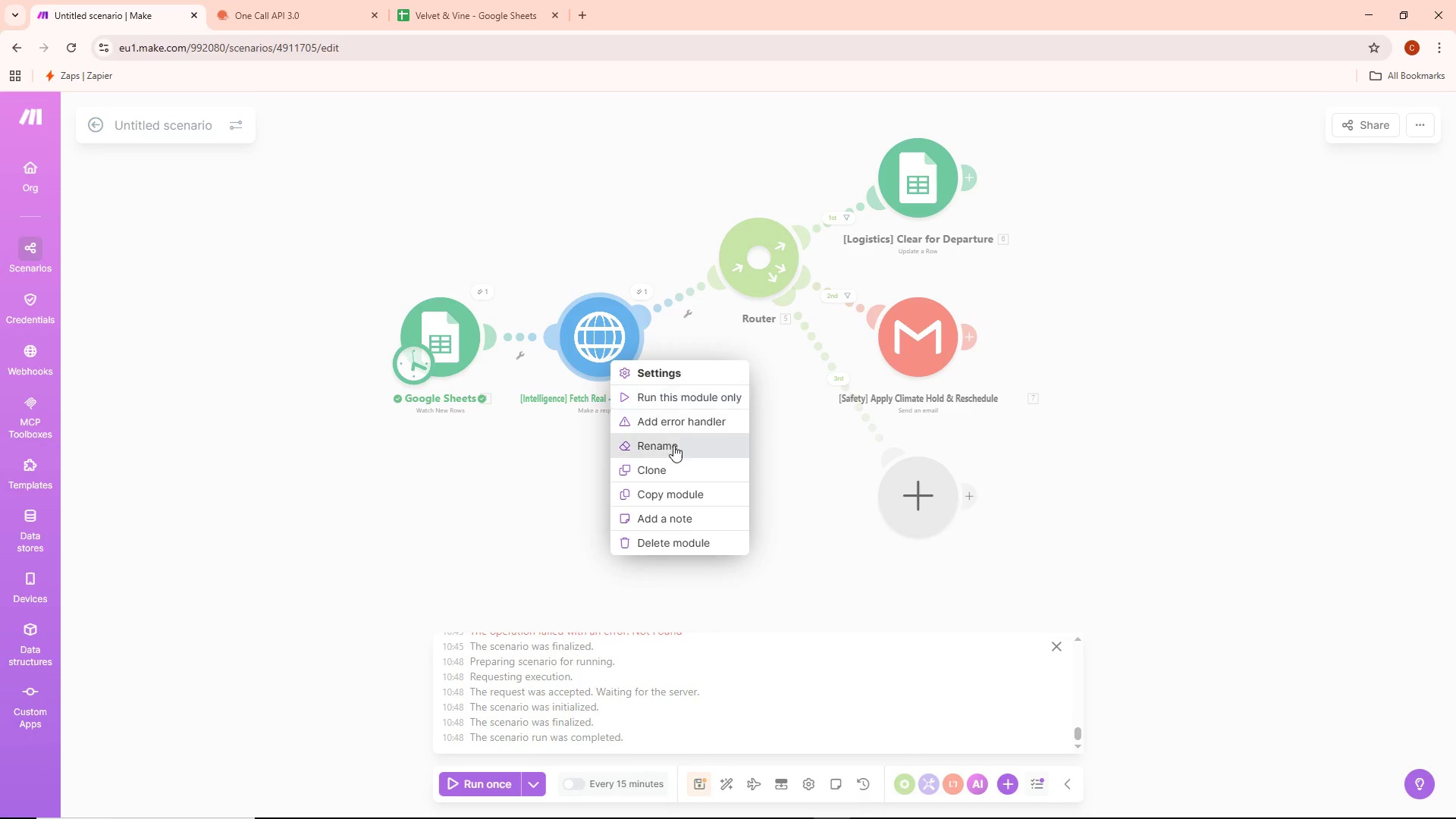 
left_click([676, 422])
 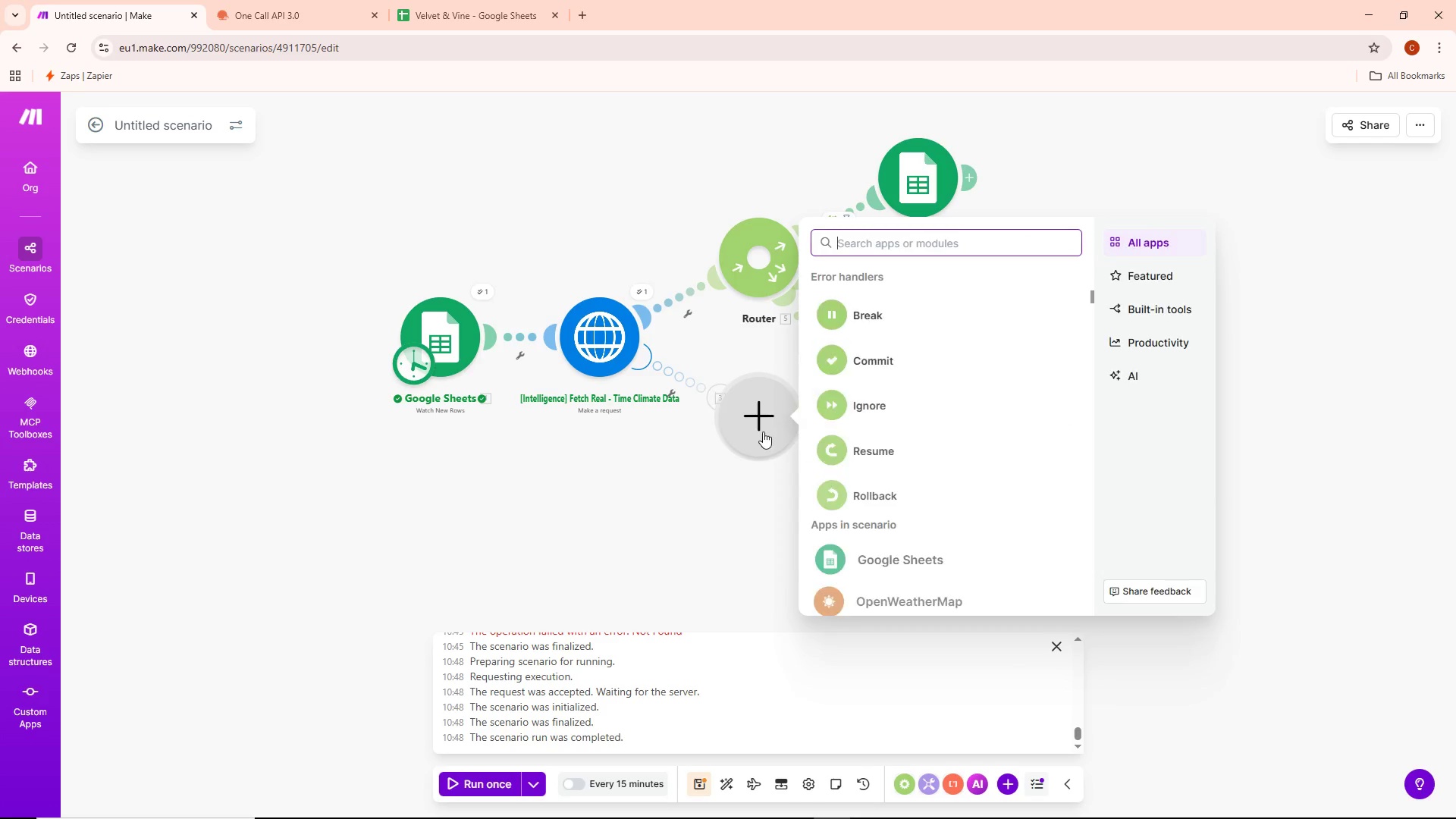 
left_click_drag(start_coordinate=[758, 427], to_coordinate=[742, 464])
 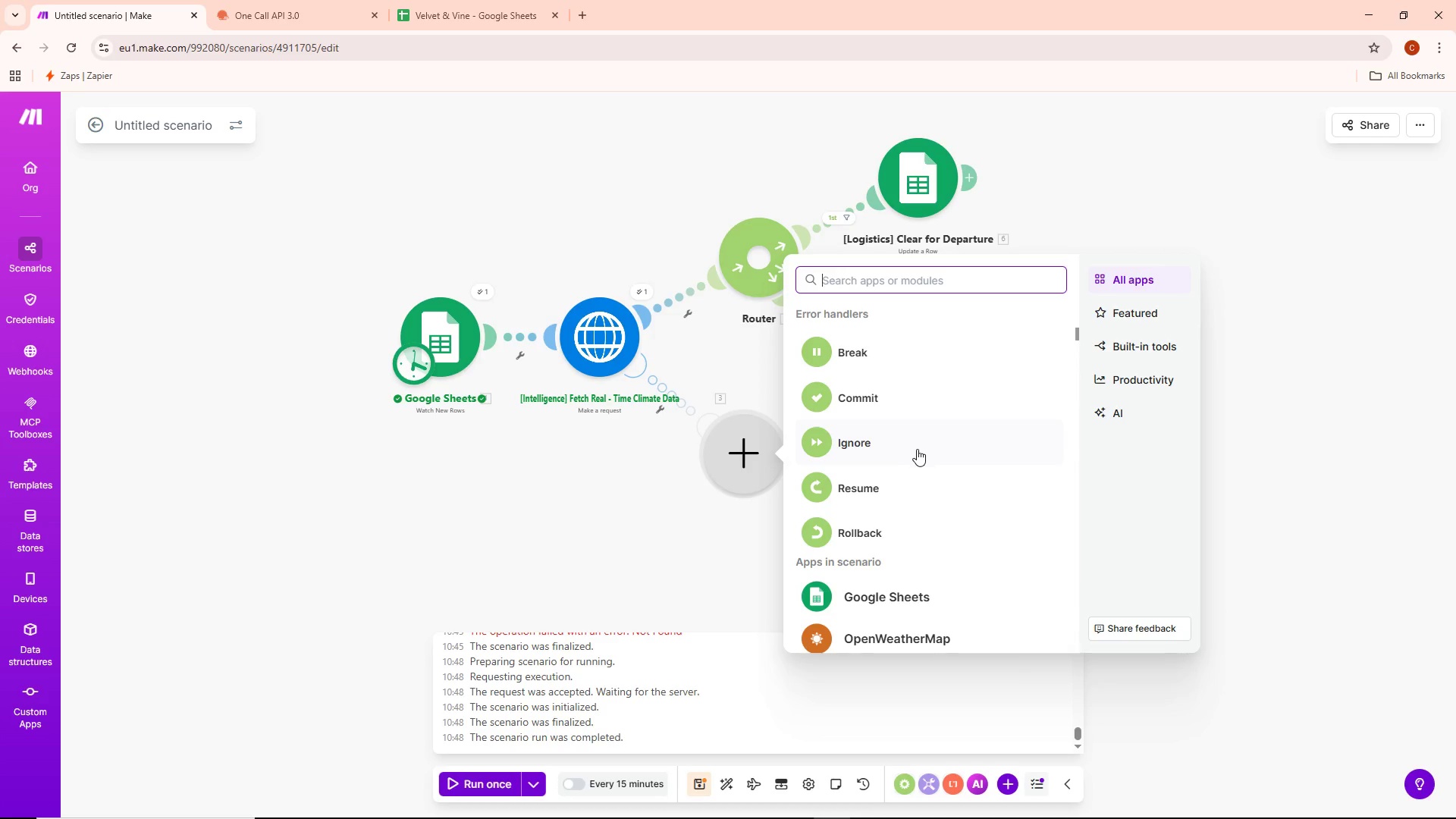 
scroll: coordinate [905, 483], scroll_direction: down, amount: 4.0
 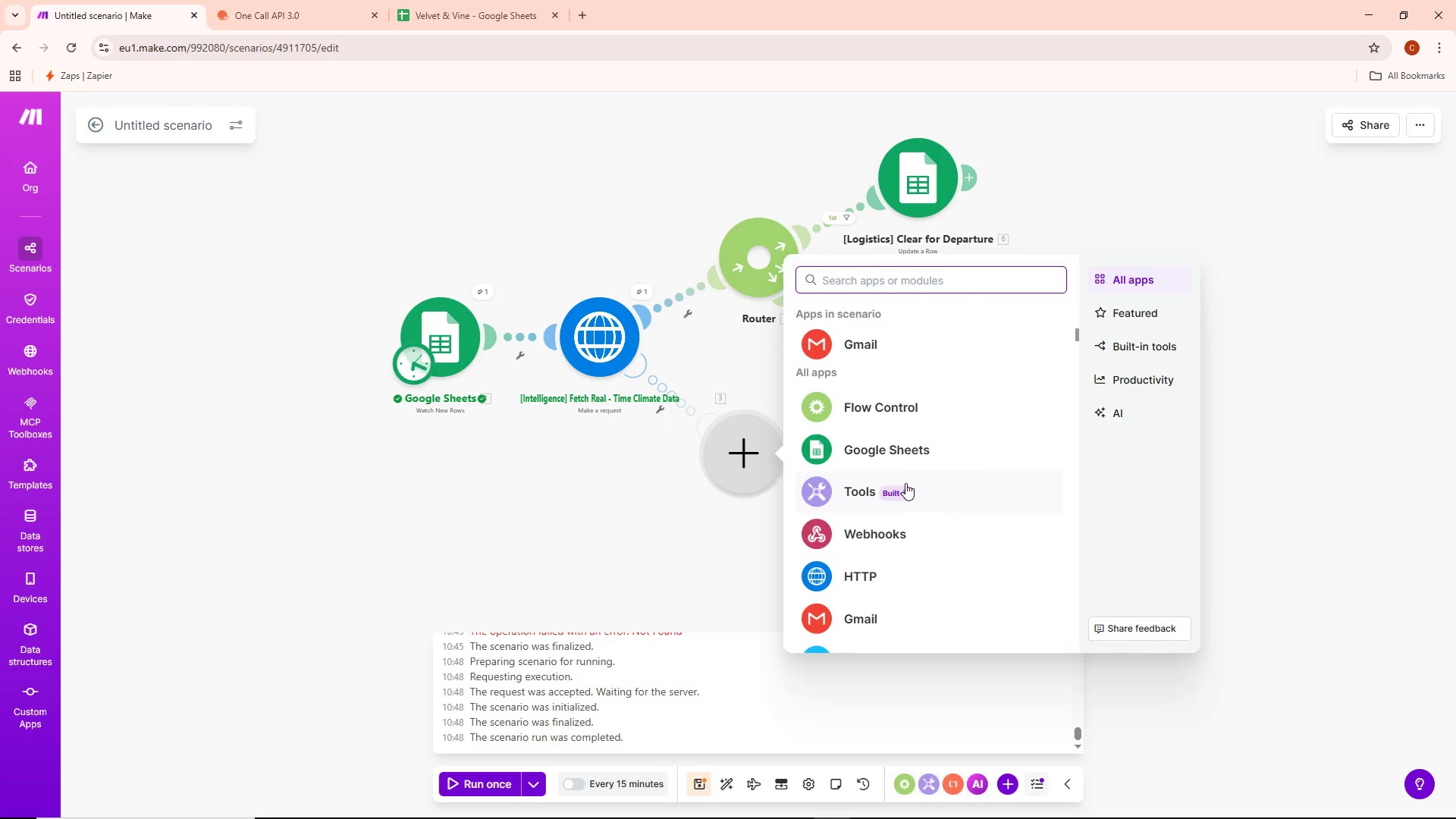 
scroll: coordinate [905, 479], scroll_direction: up, amount: 7.0
 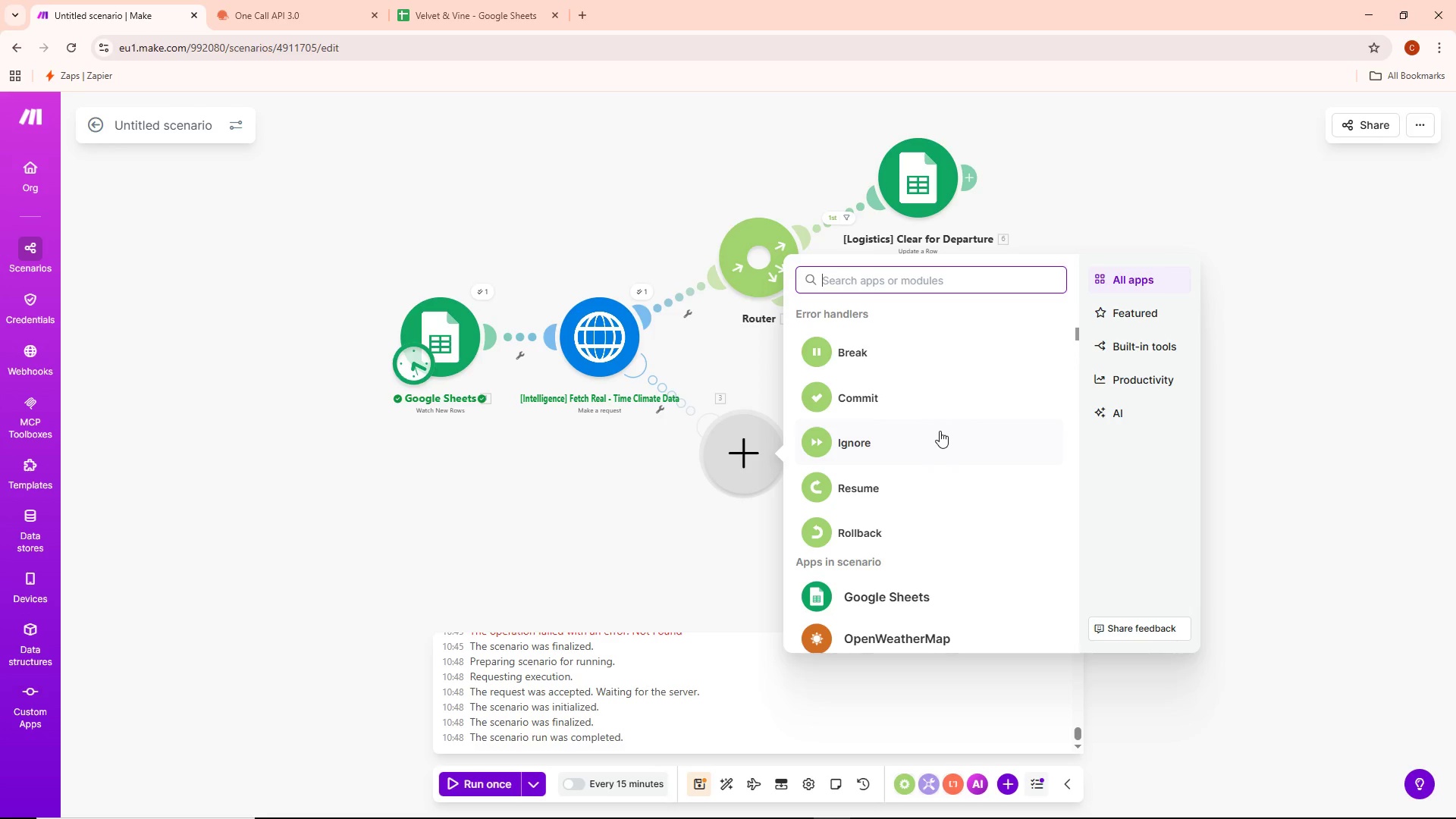 
wait(23.55)
 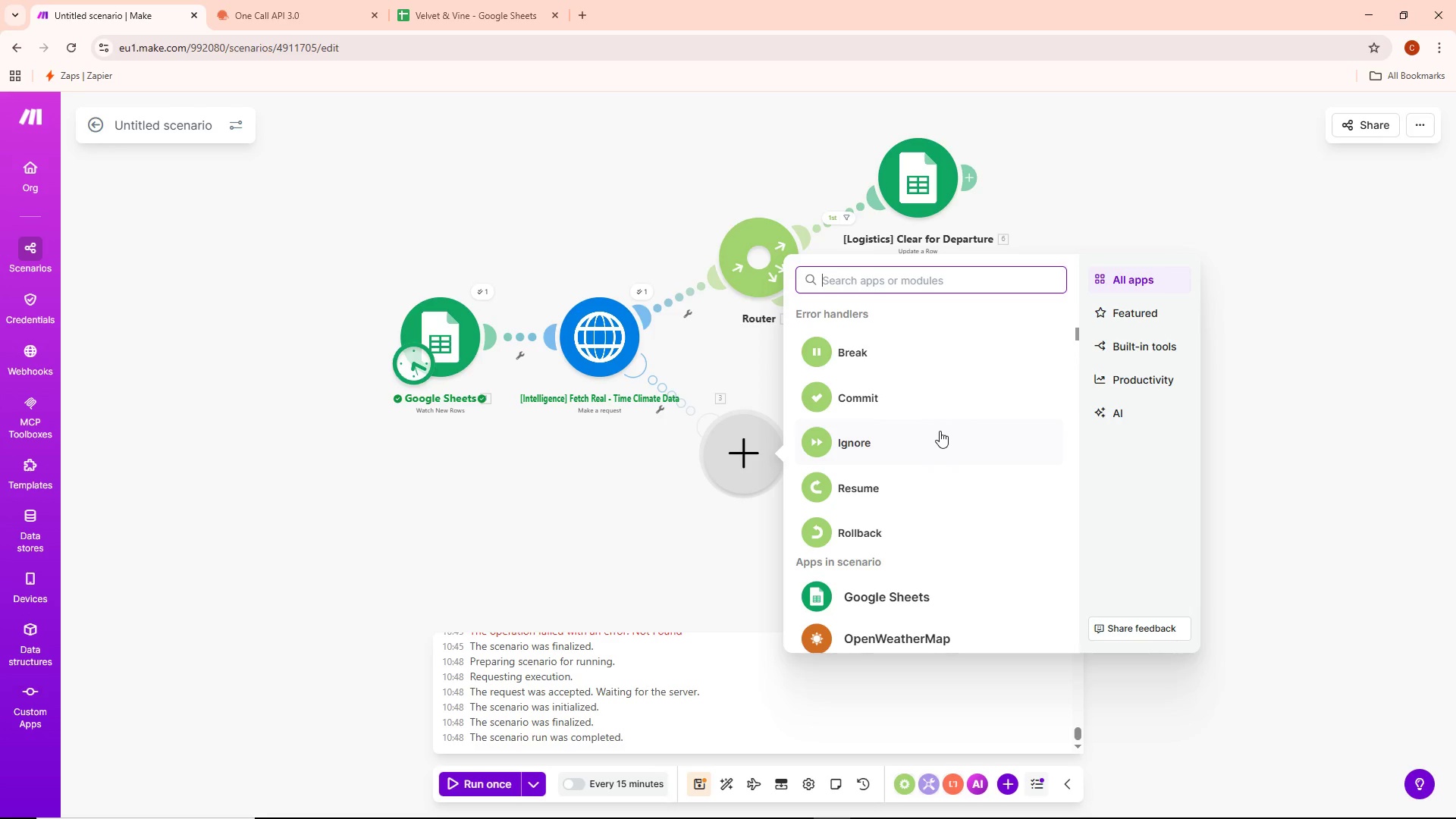 
left_click([760, 381])
 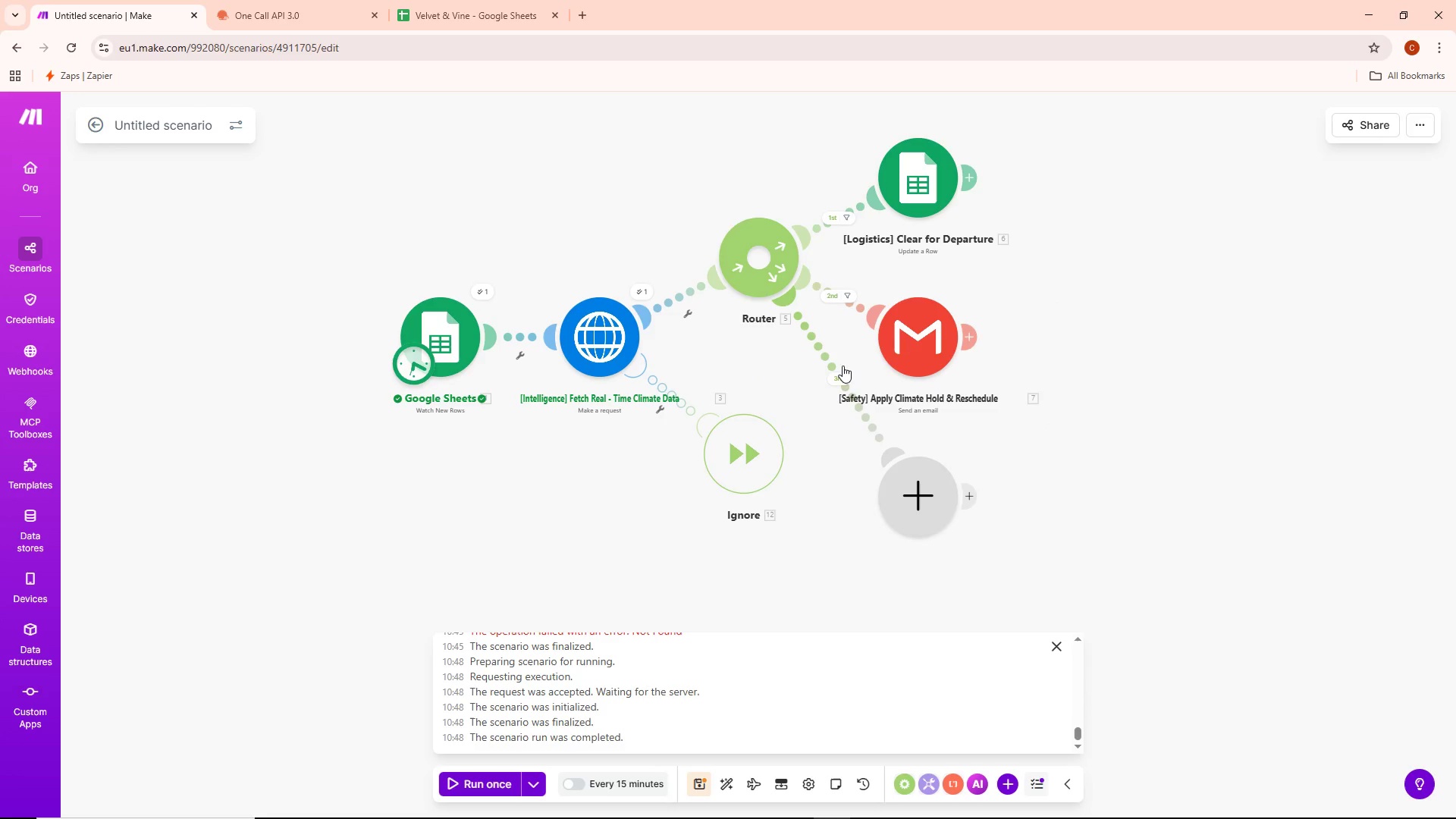 
left_click([831, 375])
 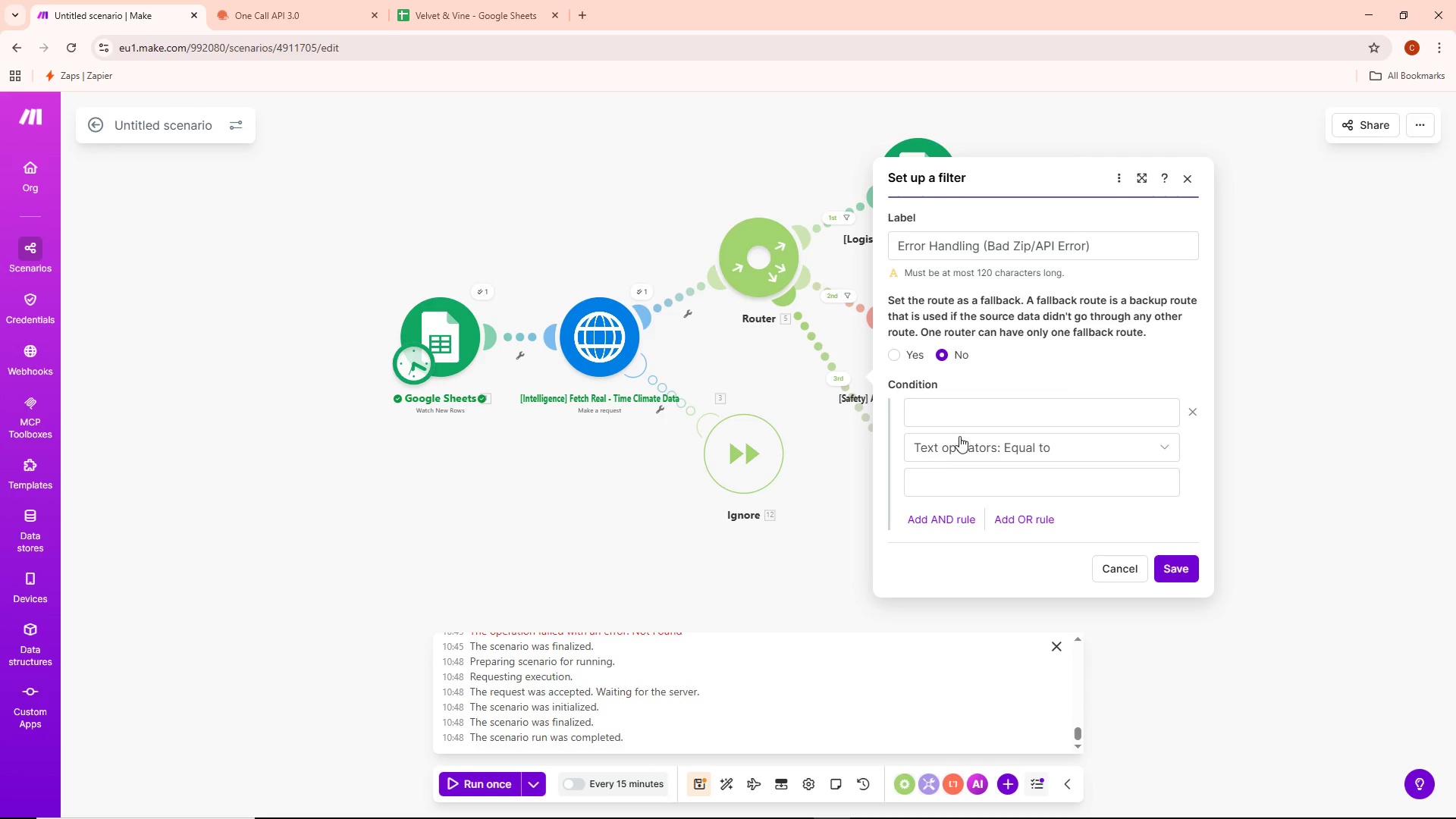 
left_click([971, 425])
 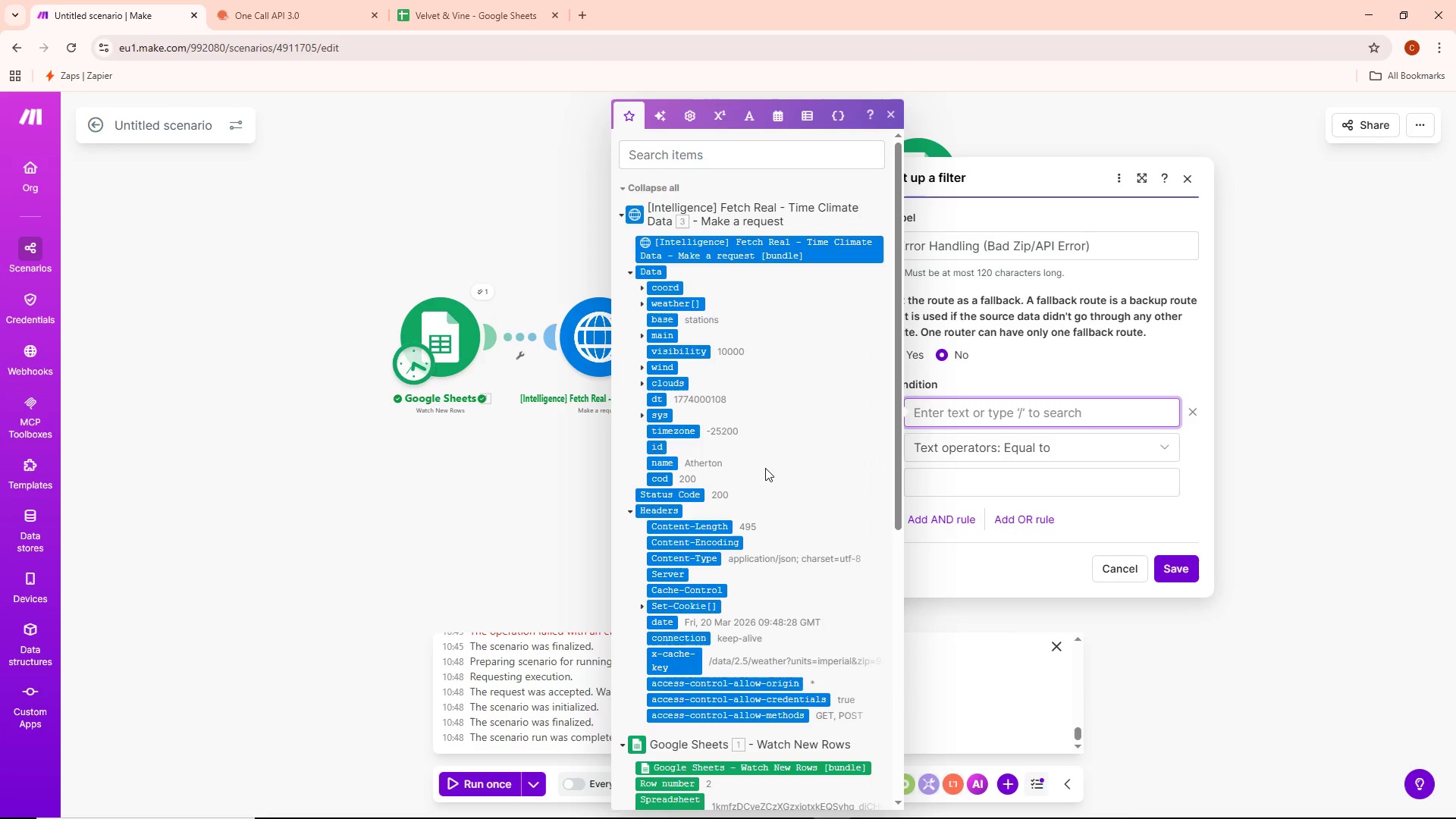 
scroll: coordinate [768, 453], scroll_direction: up, amount: 3.0
 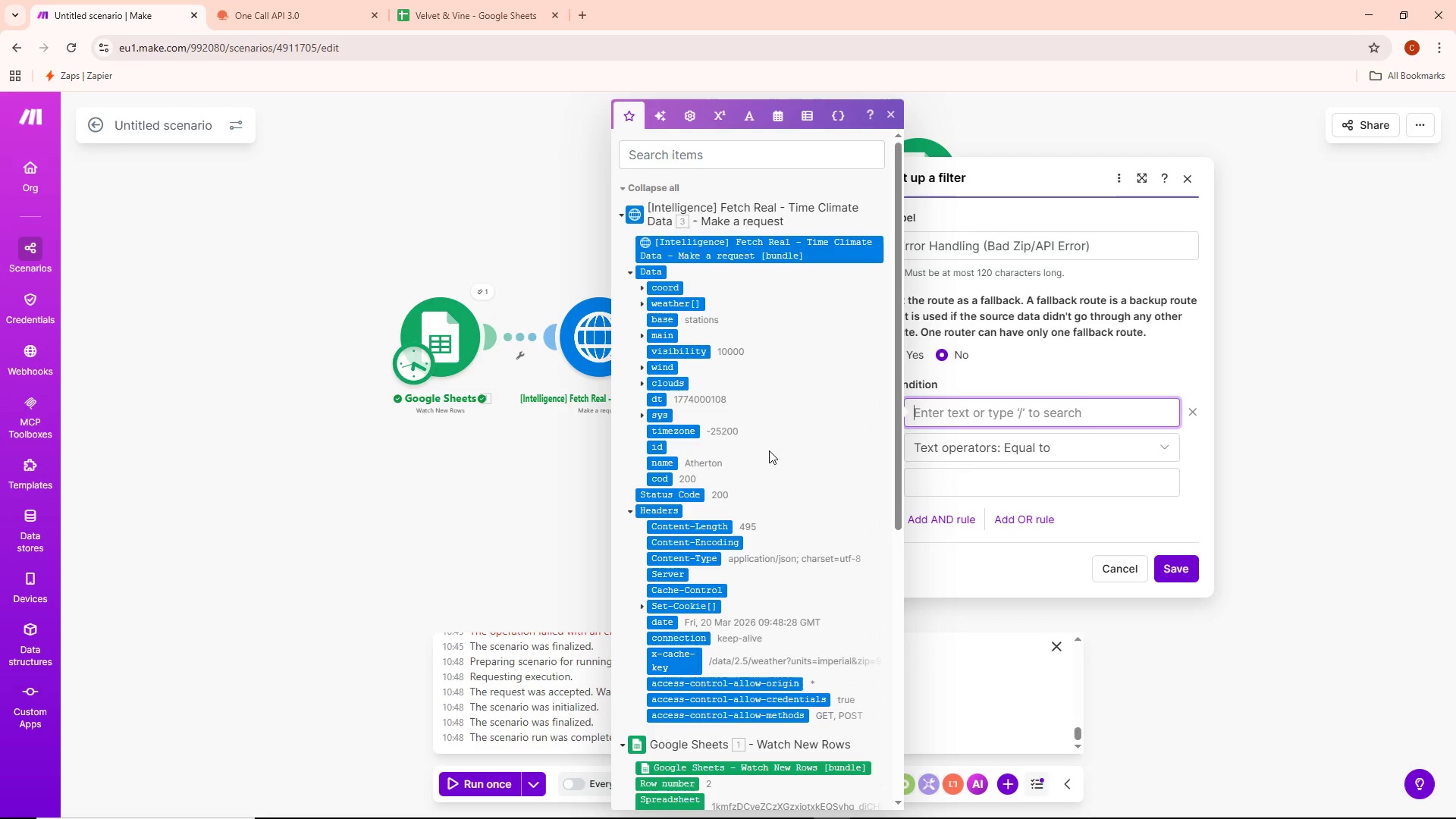 
wait(7.4)
 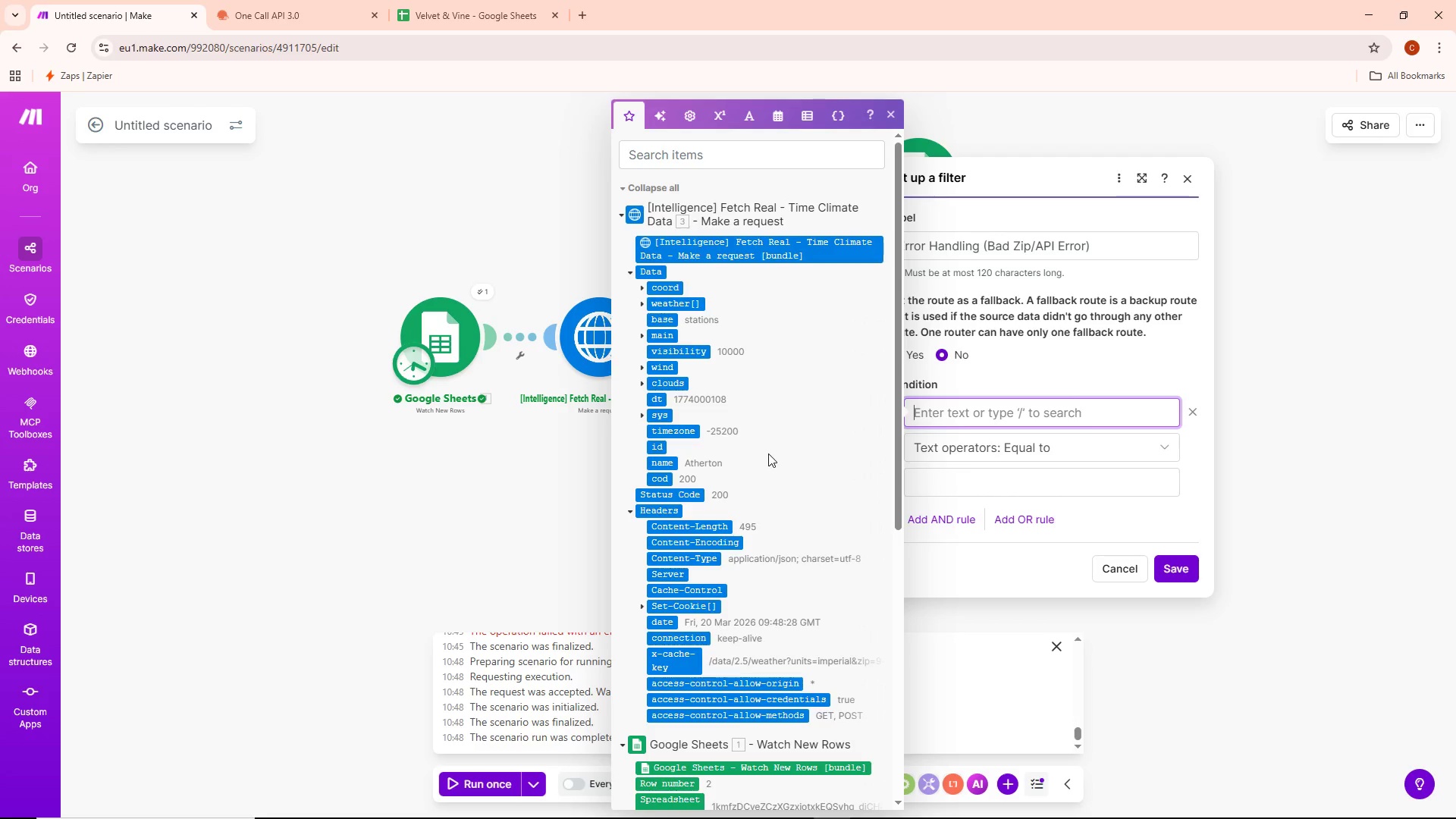 
scroll: coordinate [702, 354], scroll_direction: down, amount: 4.0
 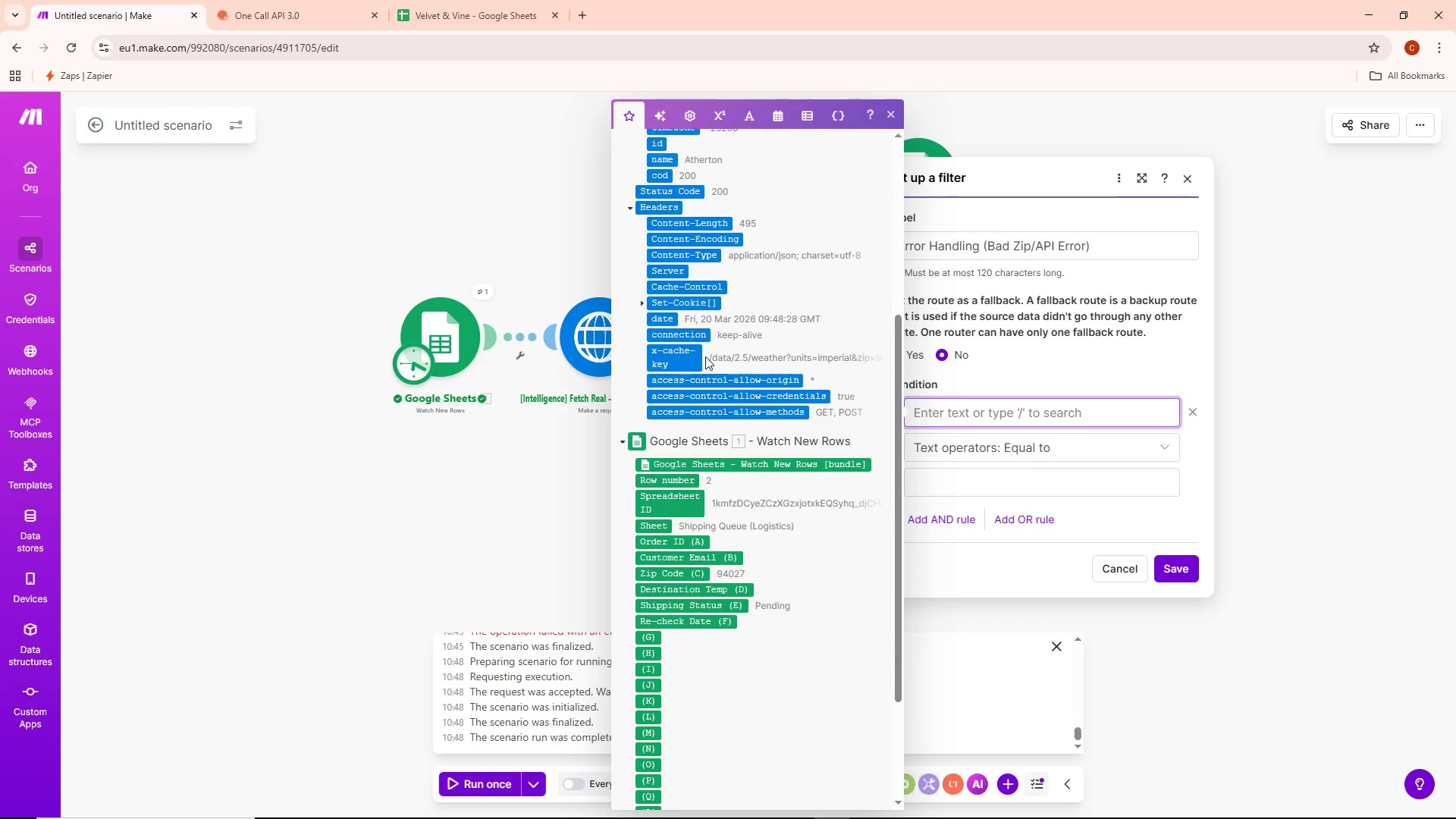 
scroll: coordinate [678, 350], scroll_direction: up, amount: 8.0
 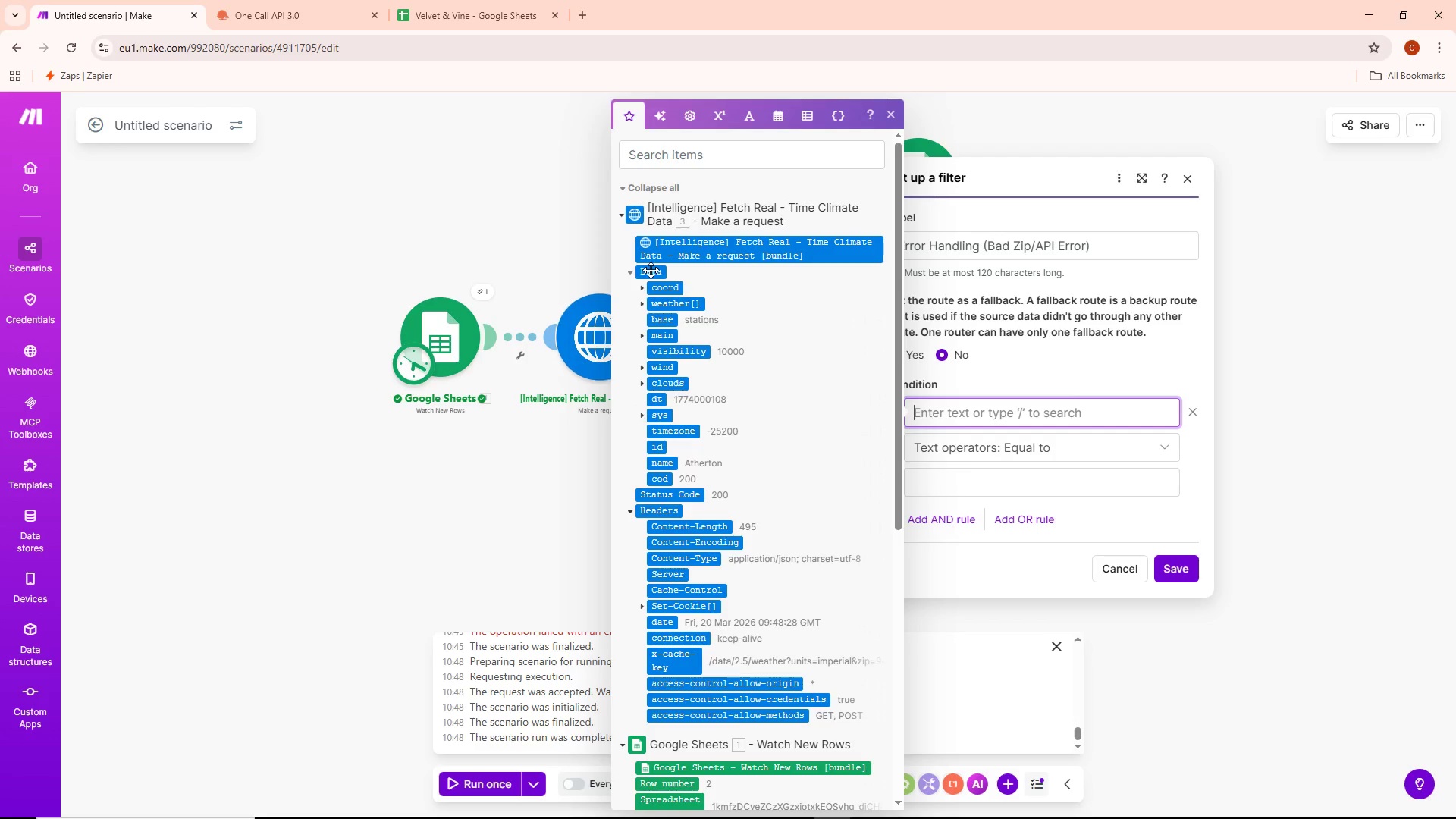 
wait(5.51)
 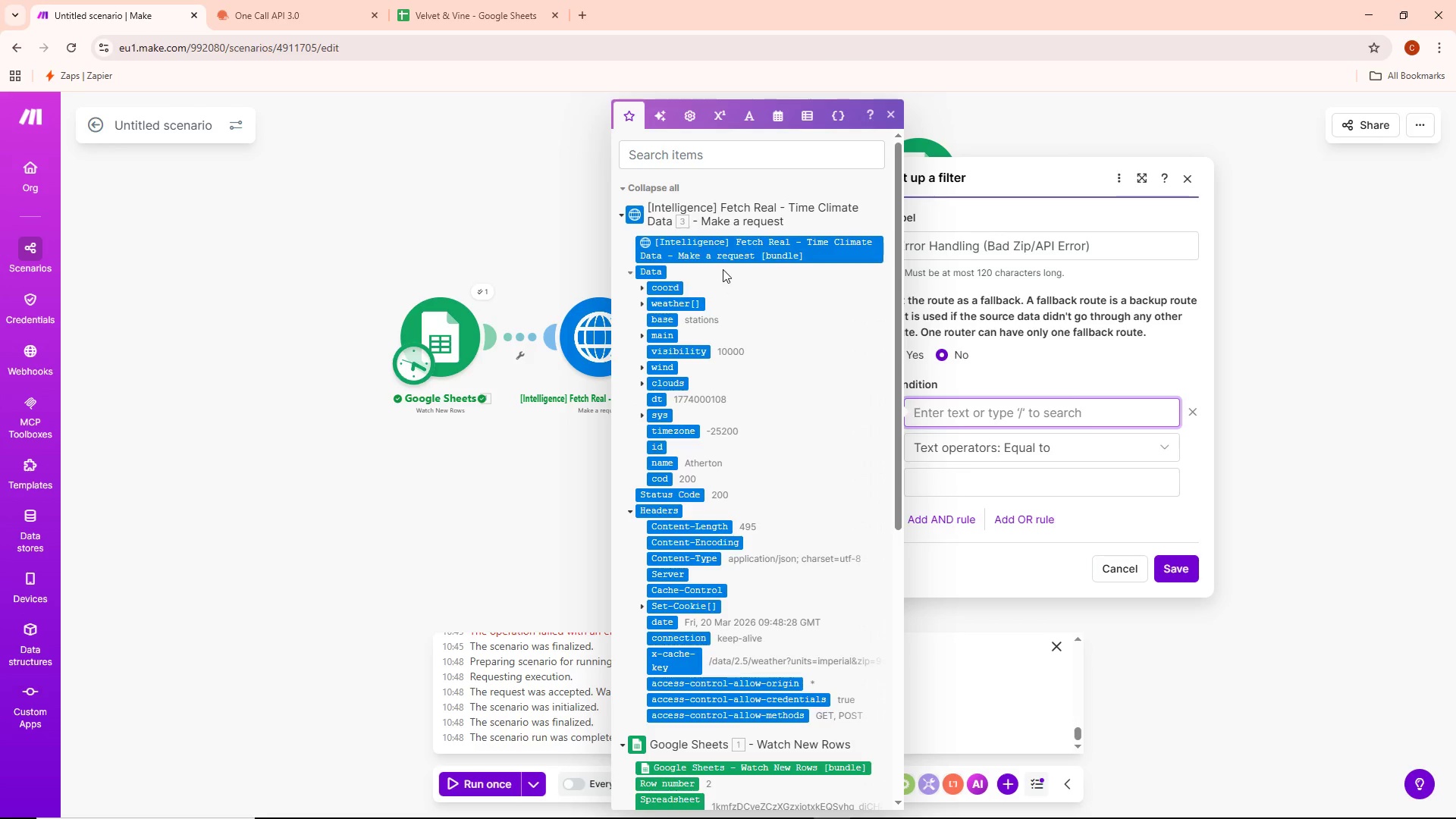 
left_click([651, 270])
 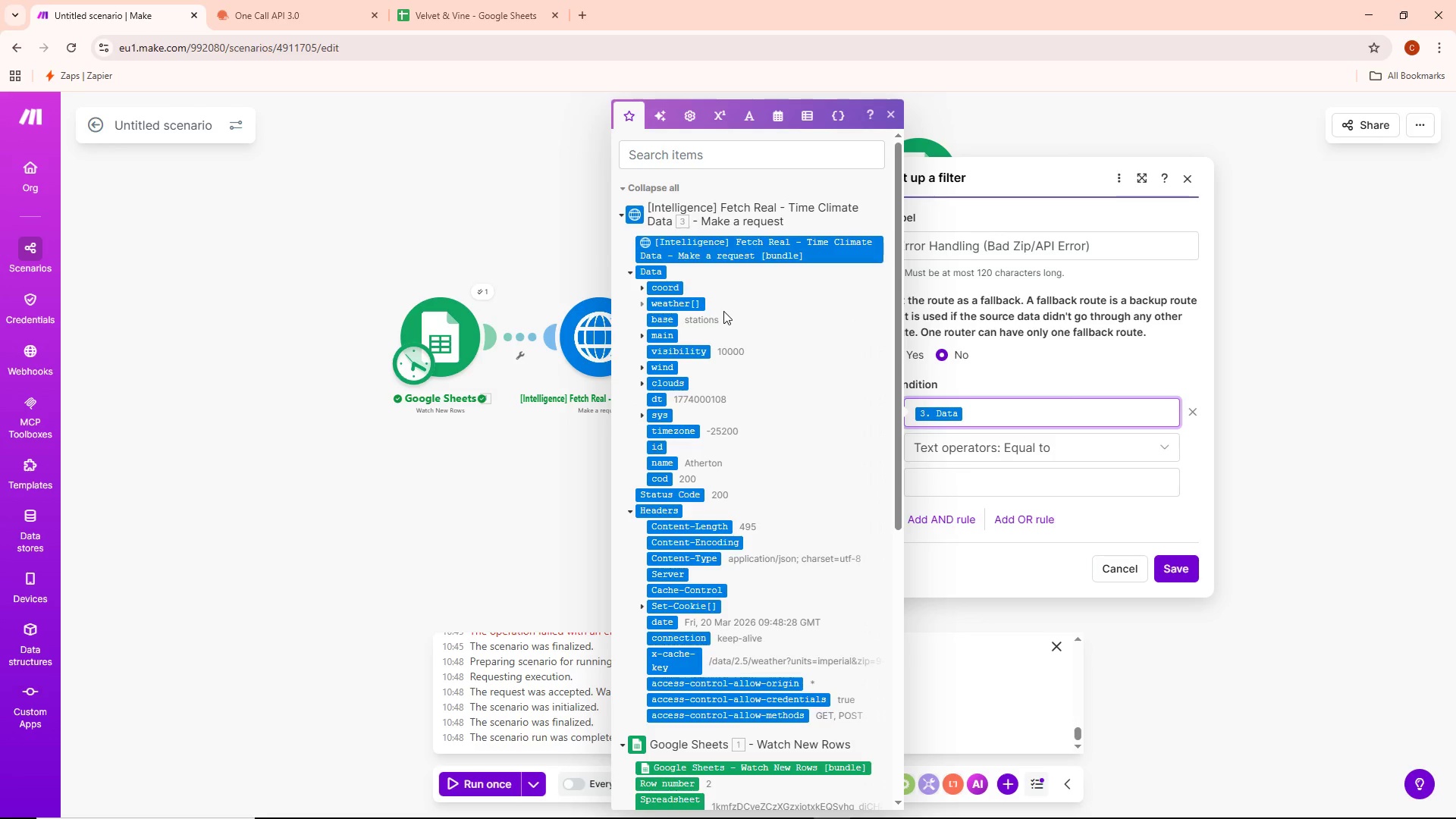 
scroll: coordinate [733, 326], scroll_direction: down, amount: 2.0
 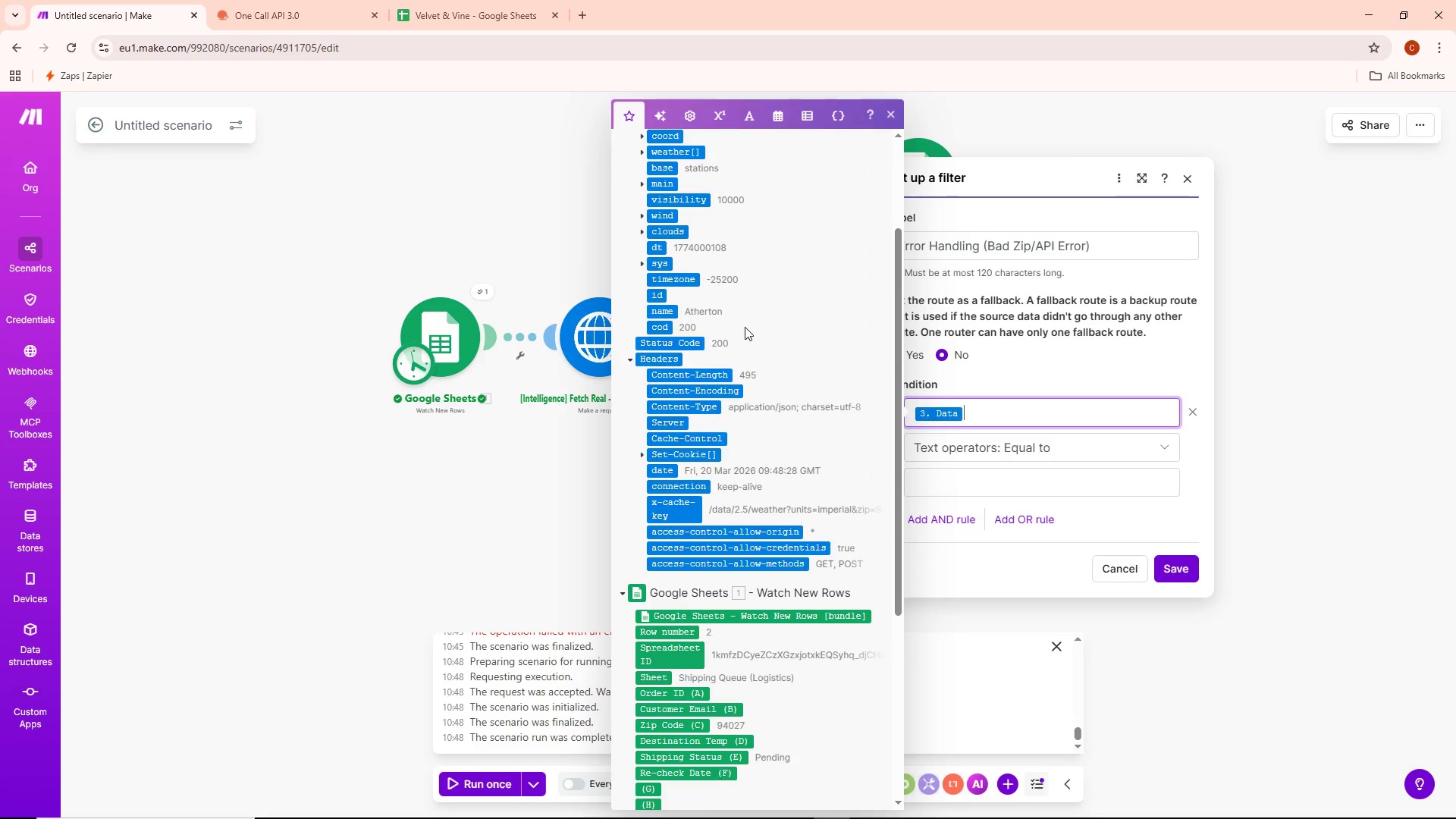 
left_click([1066, 447])
 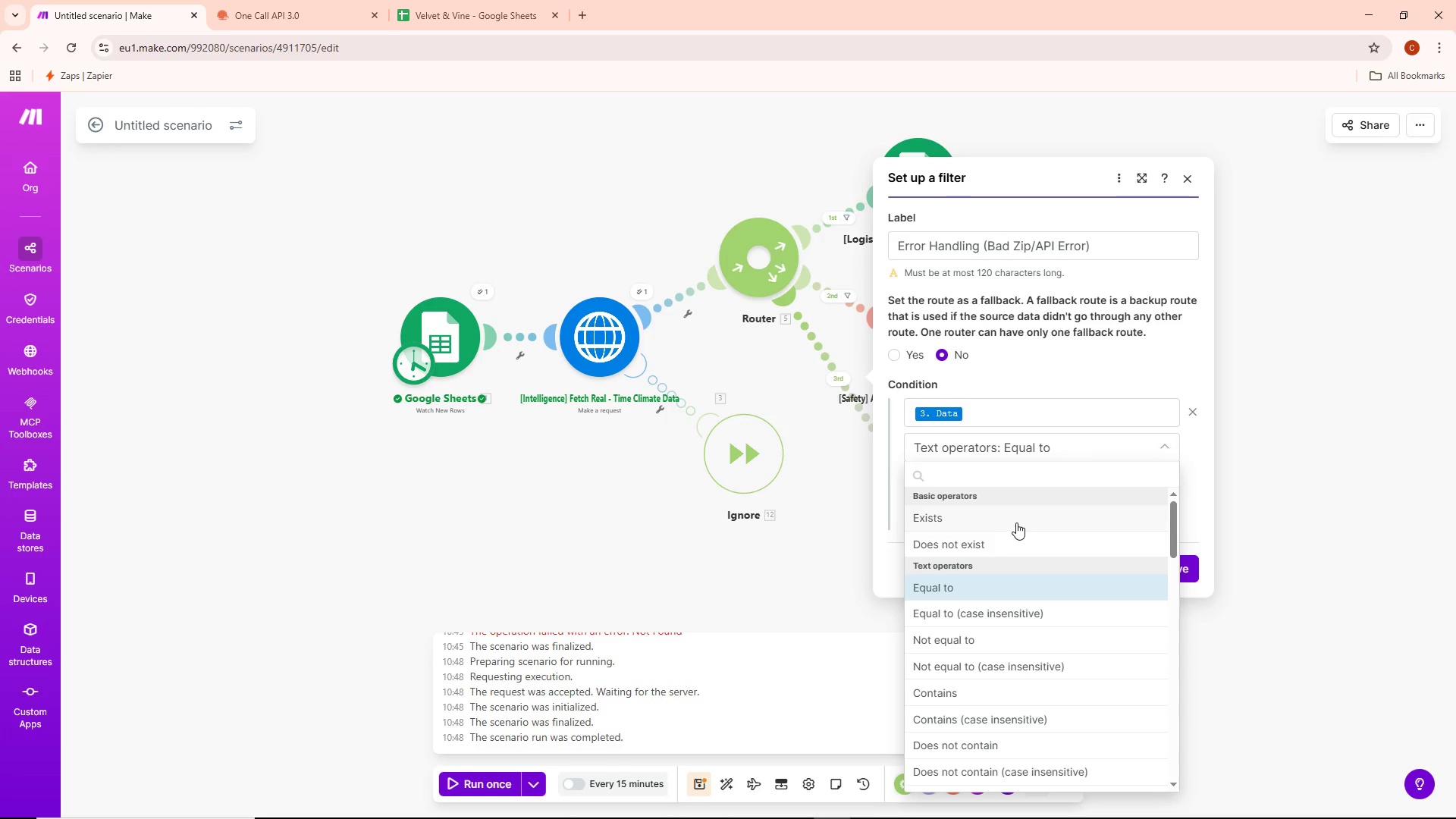 
left_click([998, 416])
 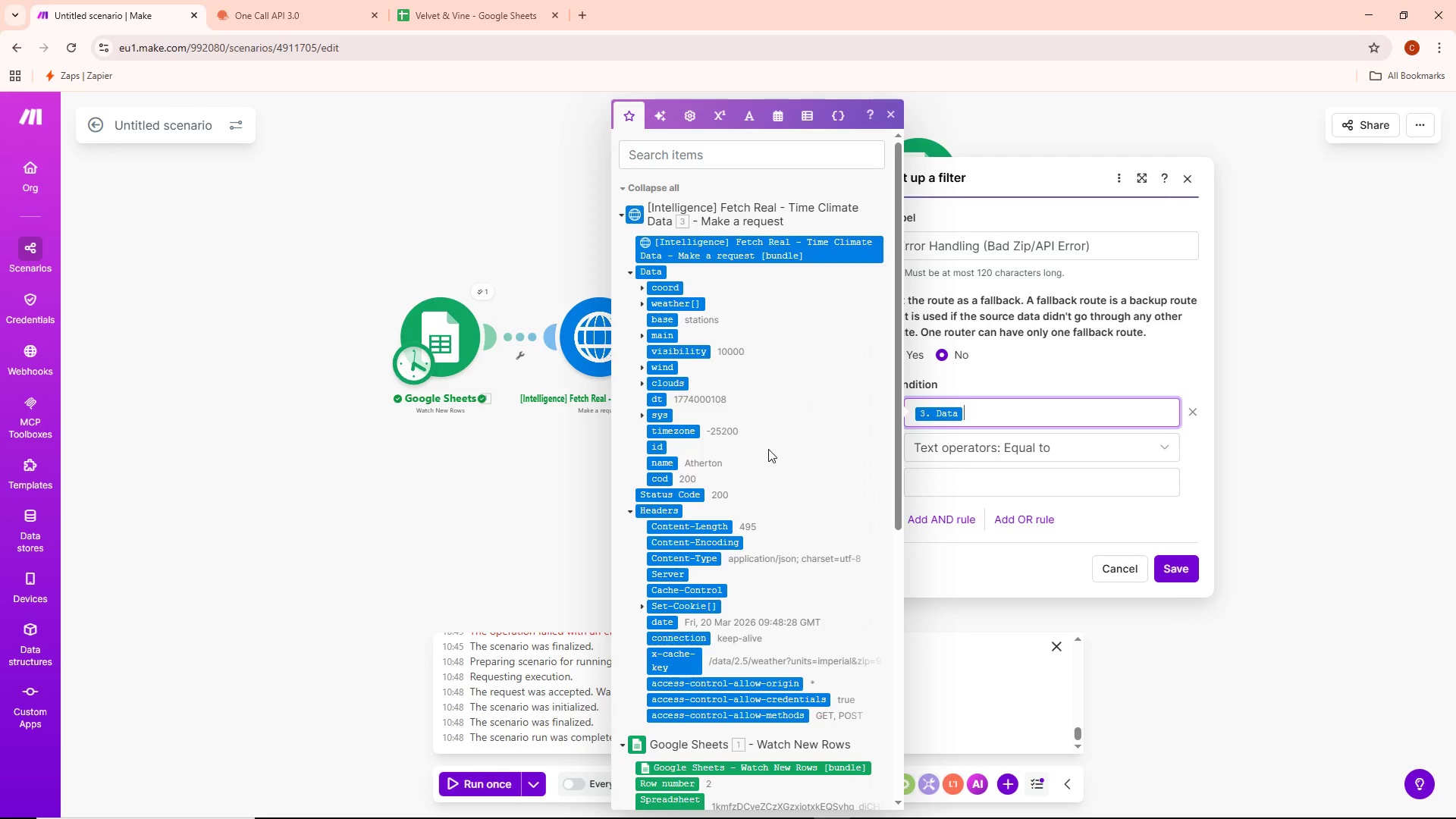 
scroll: coordinate [768, 447], scroll_direction: down, amount: 2.0
 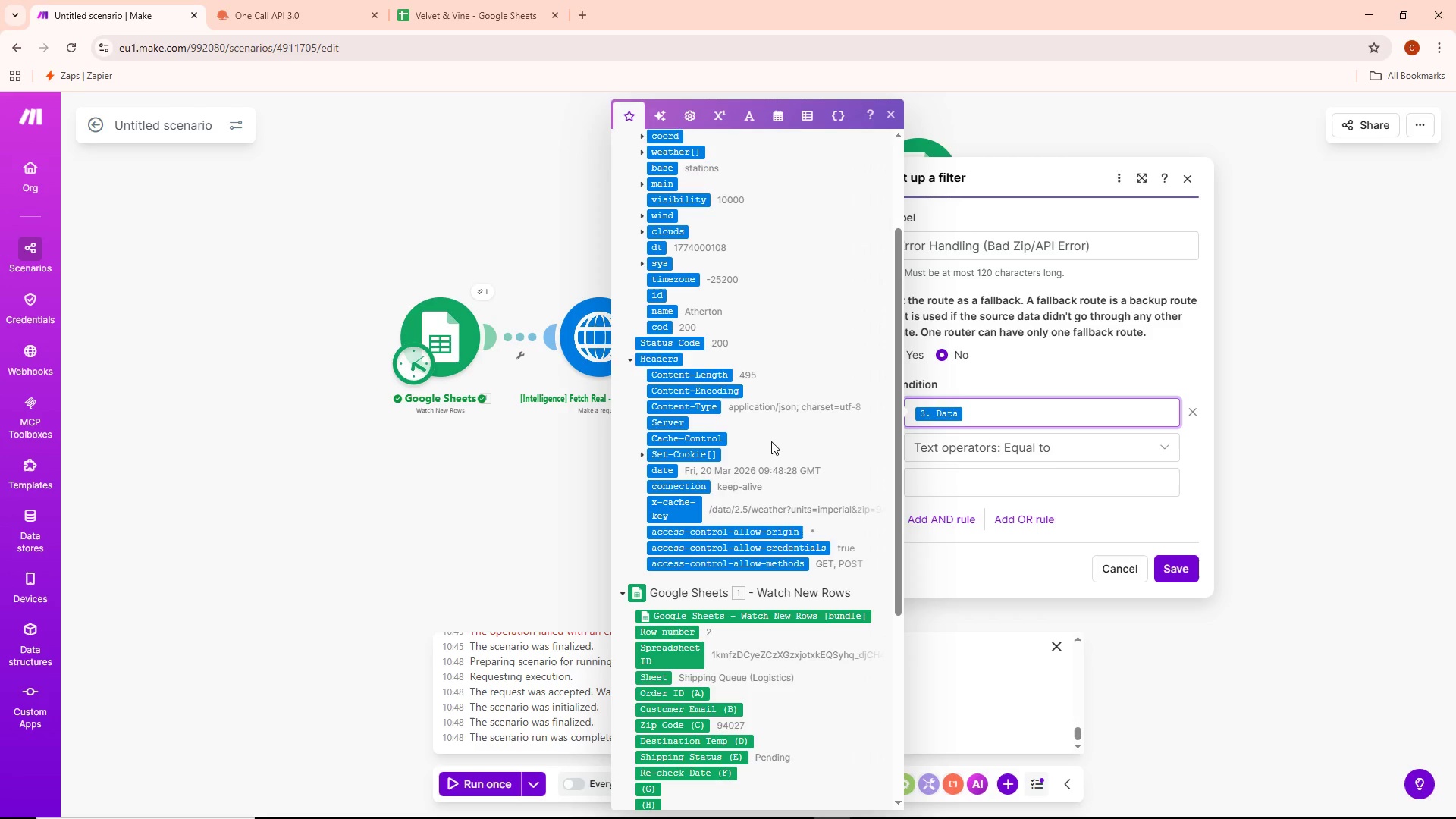 
wait(10.84)
 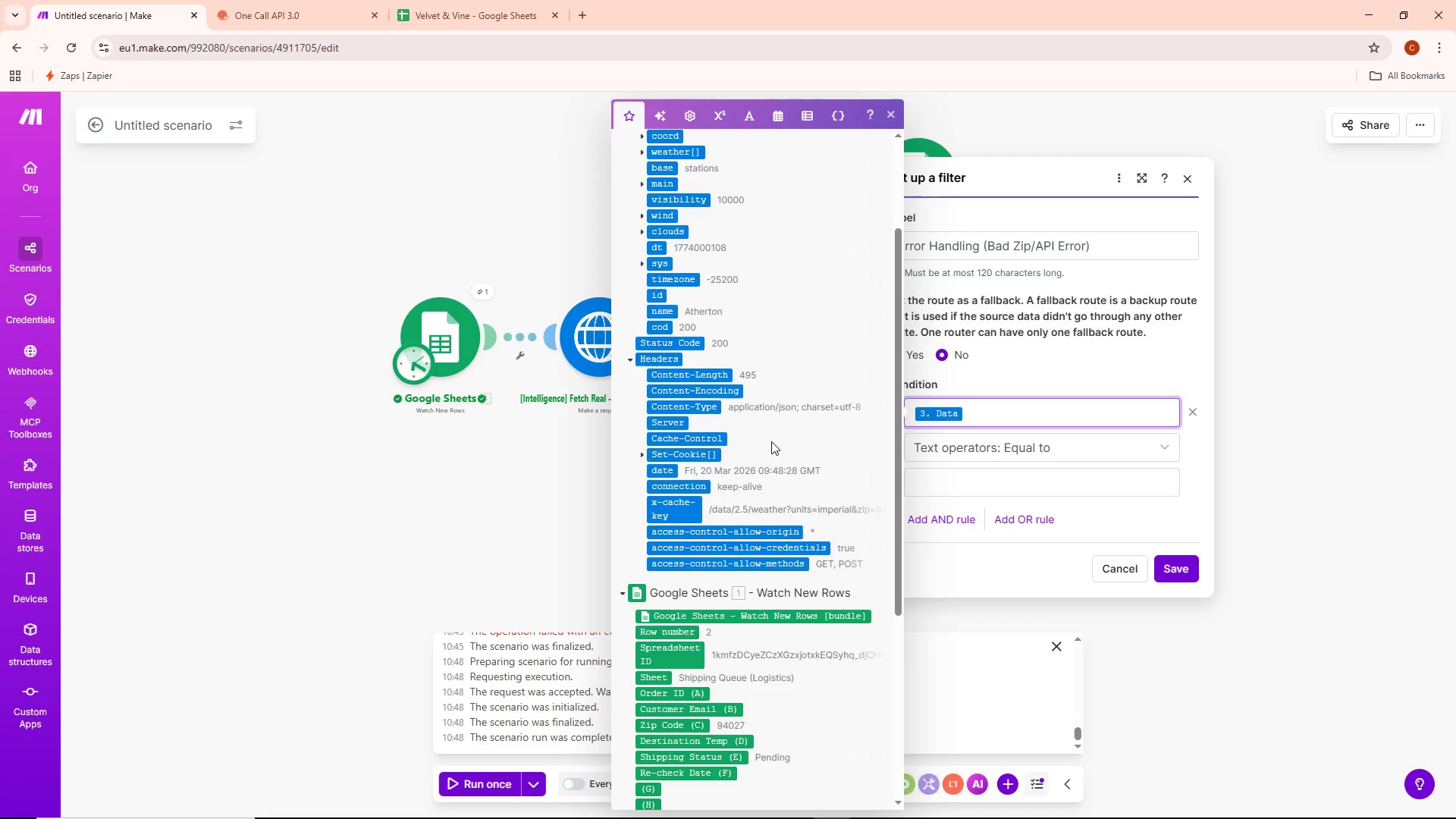 
scroll: coordinate [771, 438], scroll_direction: down, amount: 1.0
 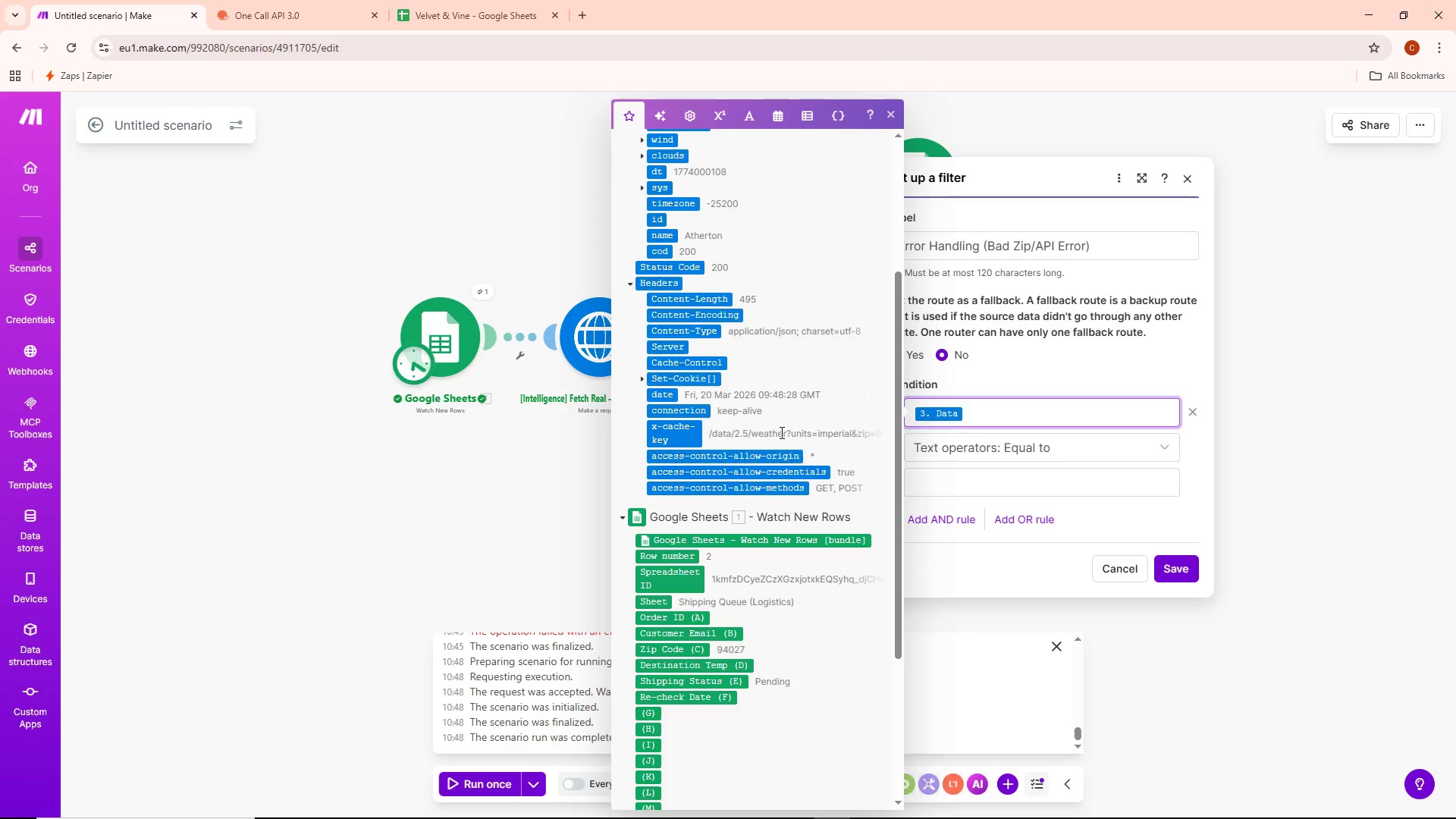 
wait(12.35)
 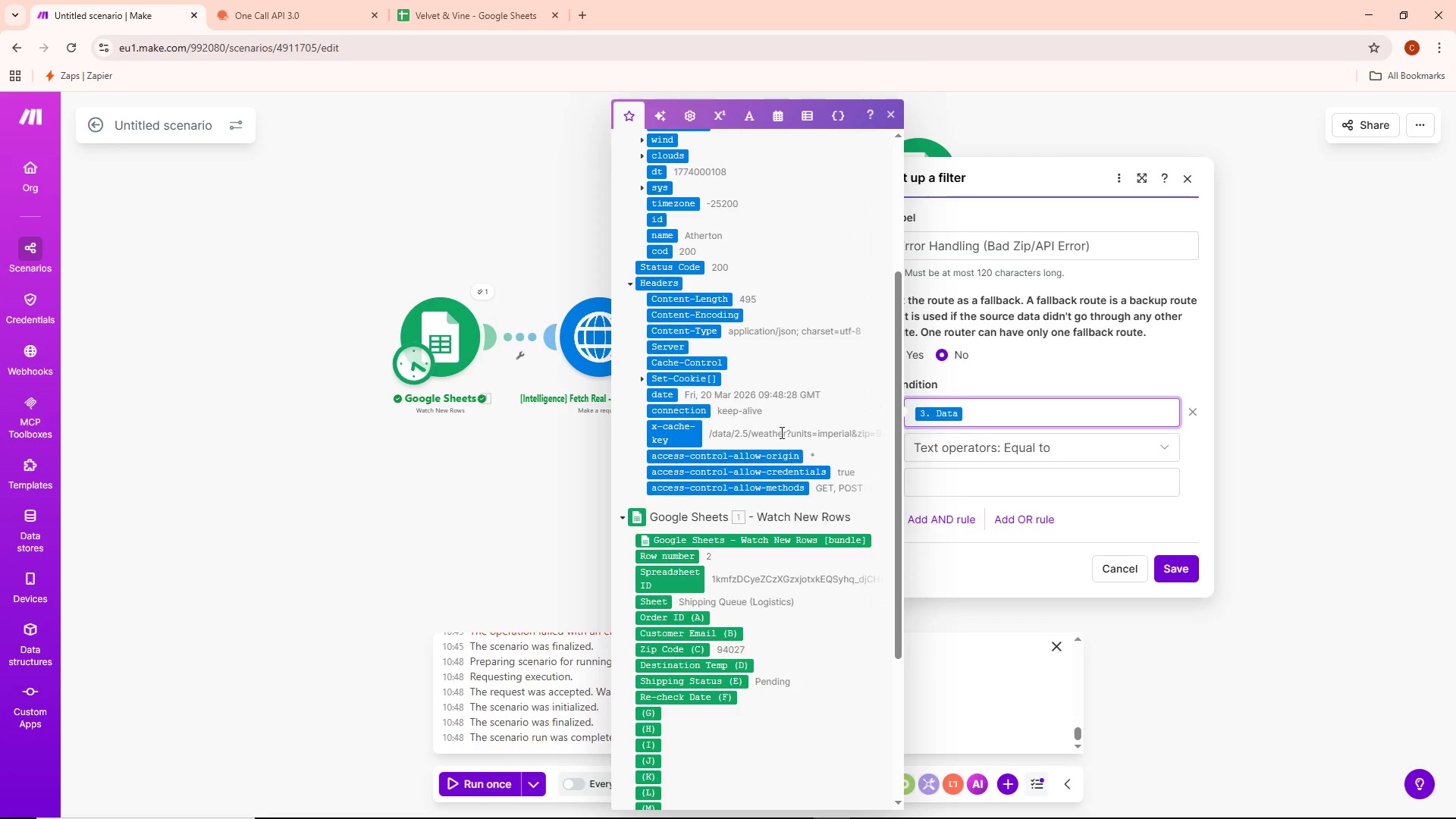 
scroll: coordinate [825, 537], scroll_direction: down, amount: 12.0
 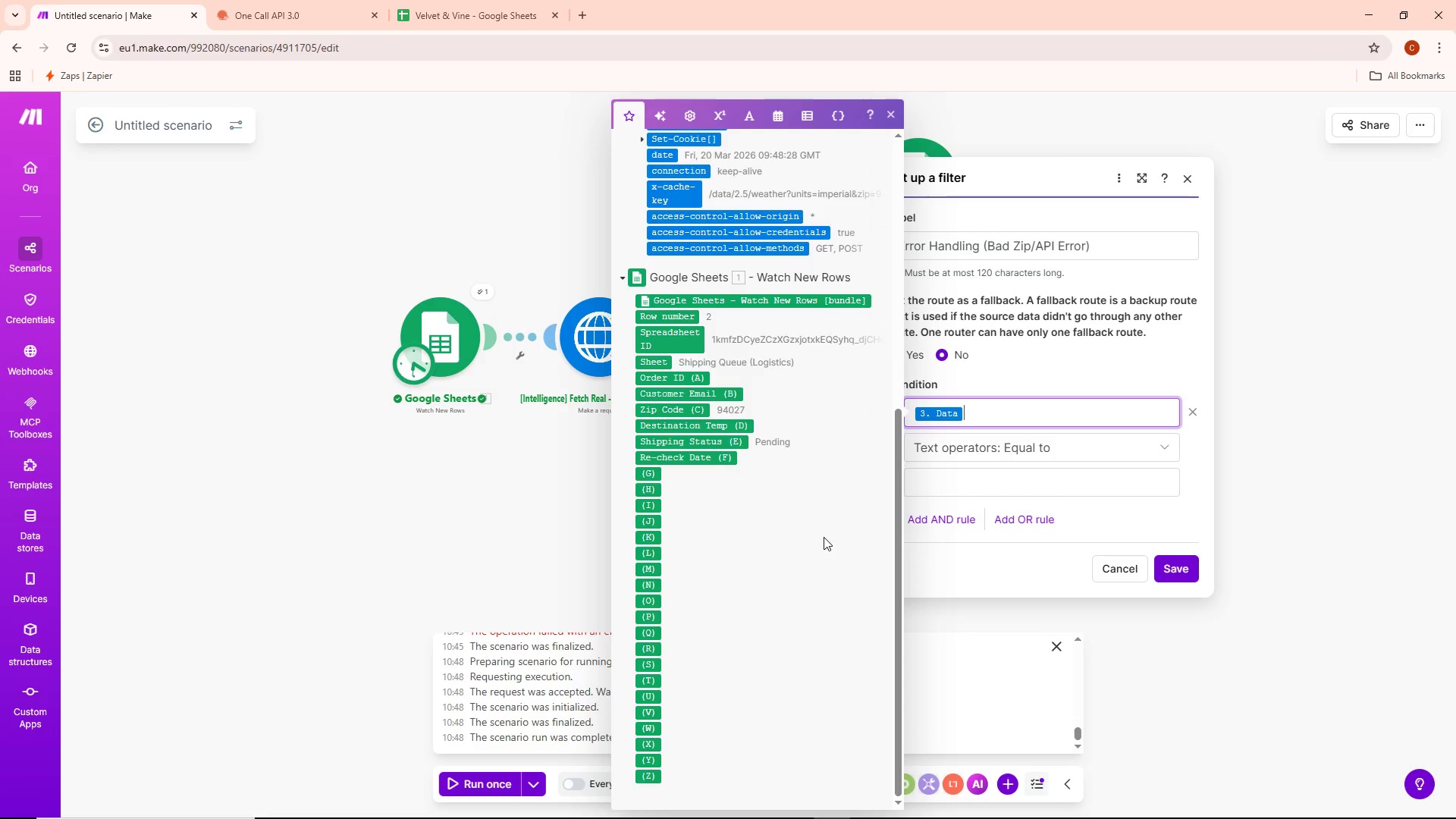 
scroll: coordinate [824, 535], scroll_direction: up, amount: 4.0
 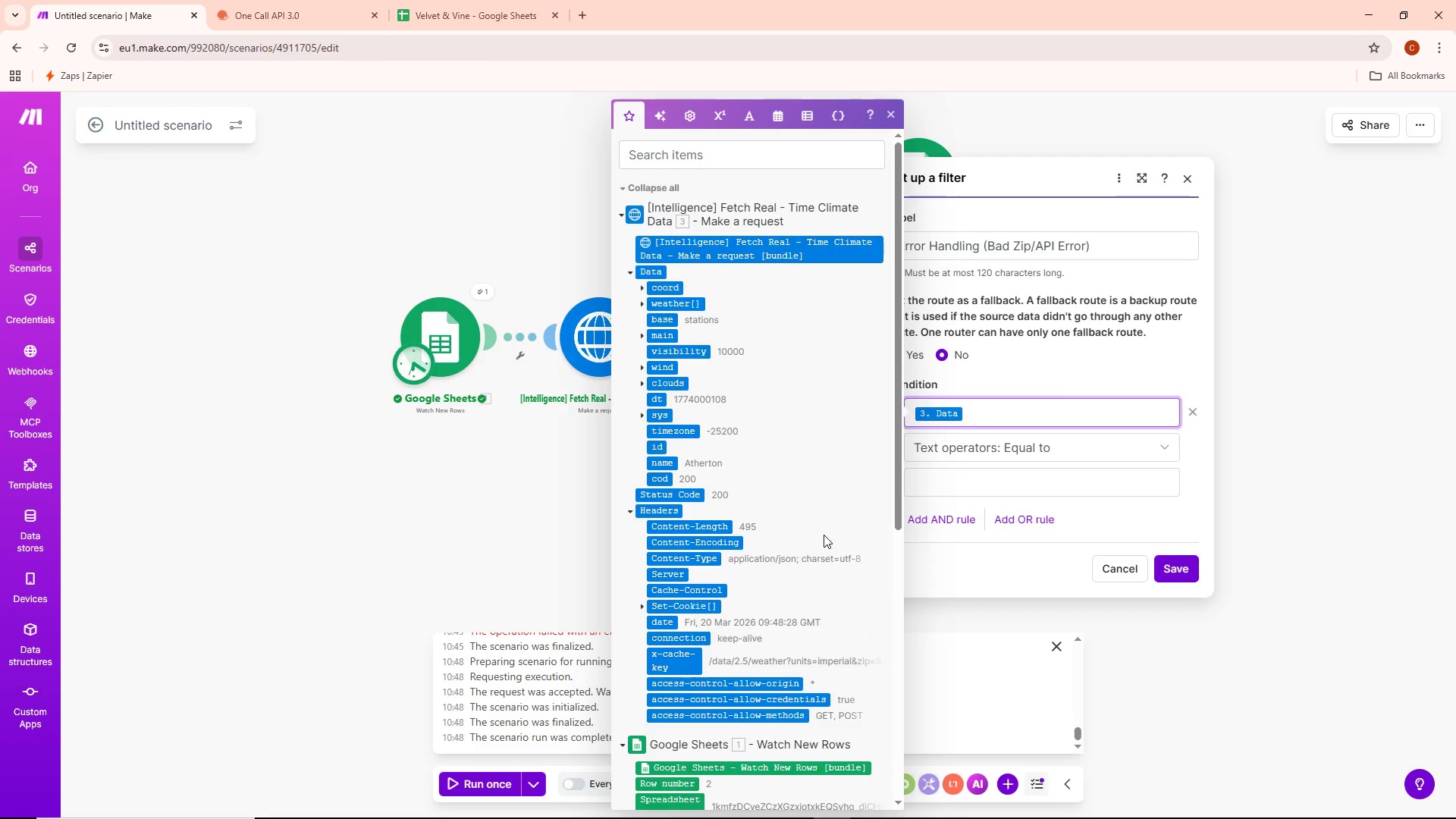 
scroll: coordinate [824, 535], scroll_direction: down, amount: 2.0
 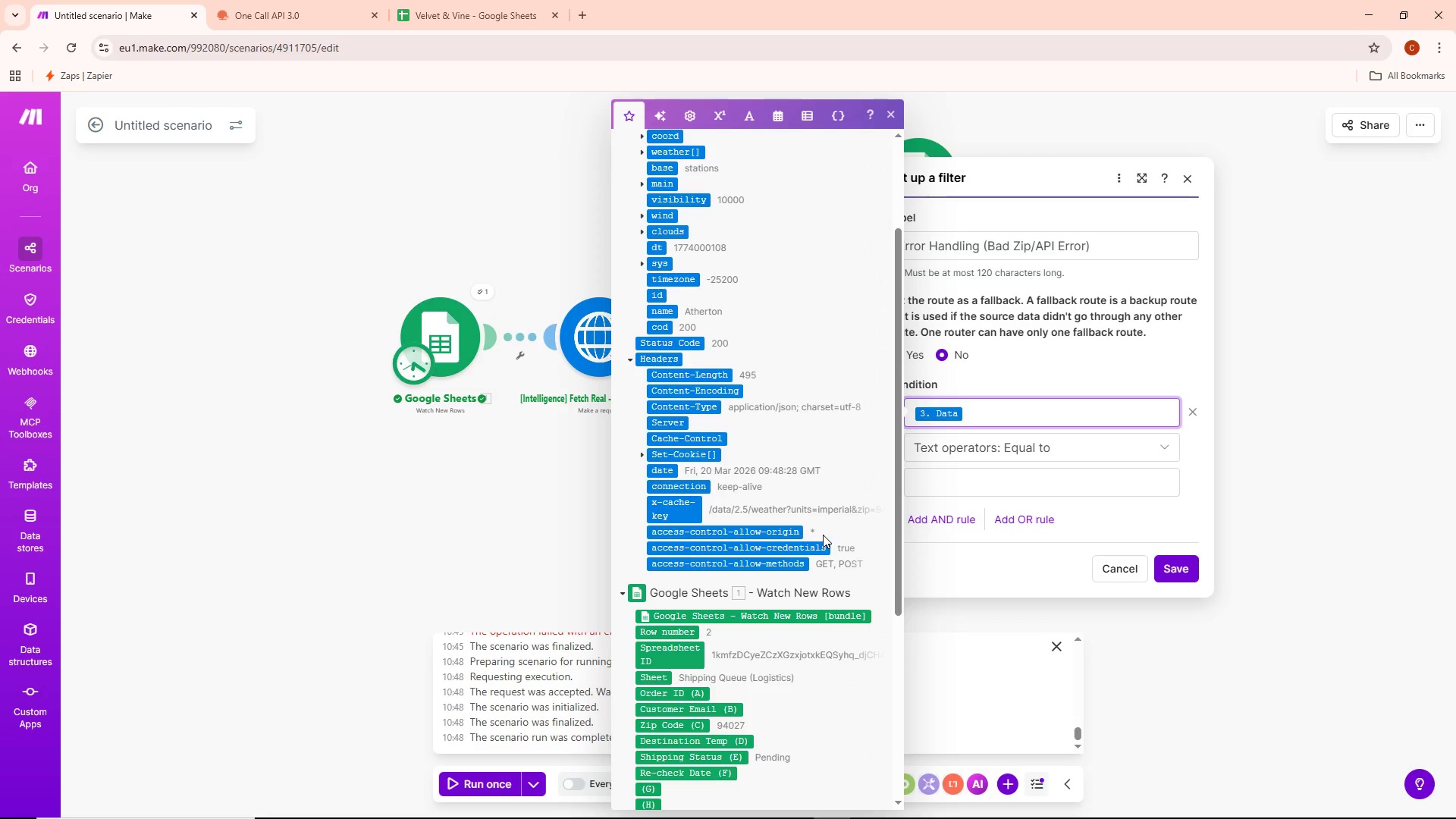 
wait(6.95)
 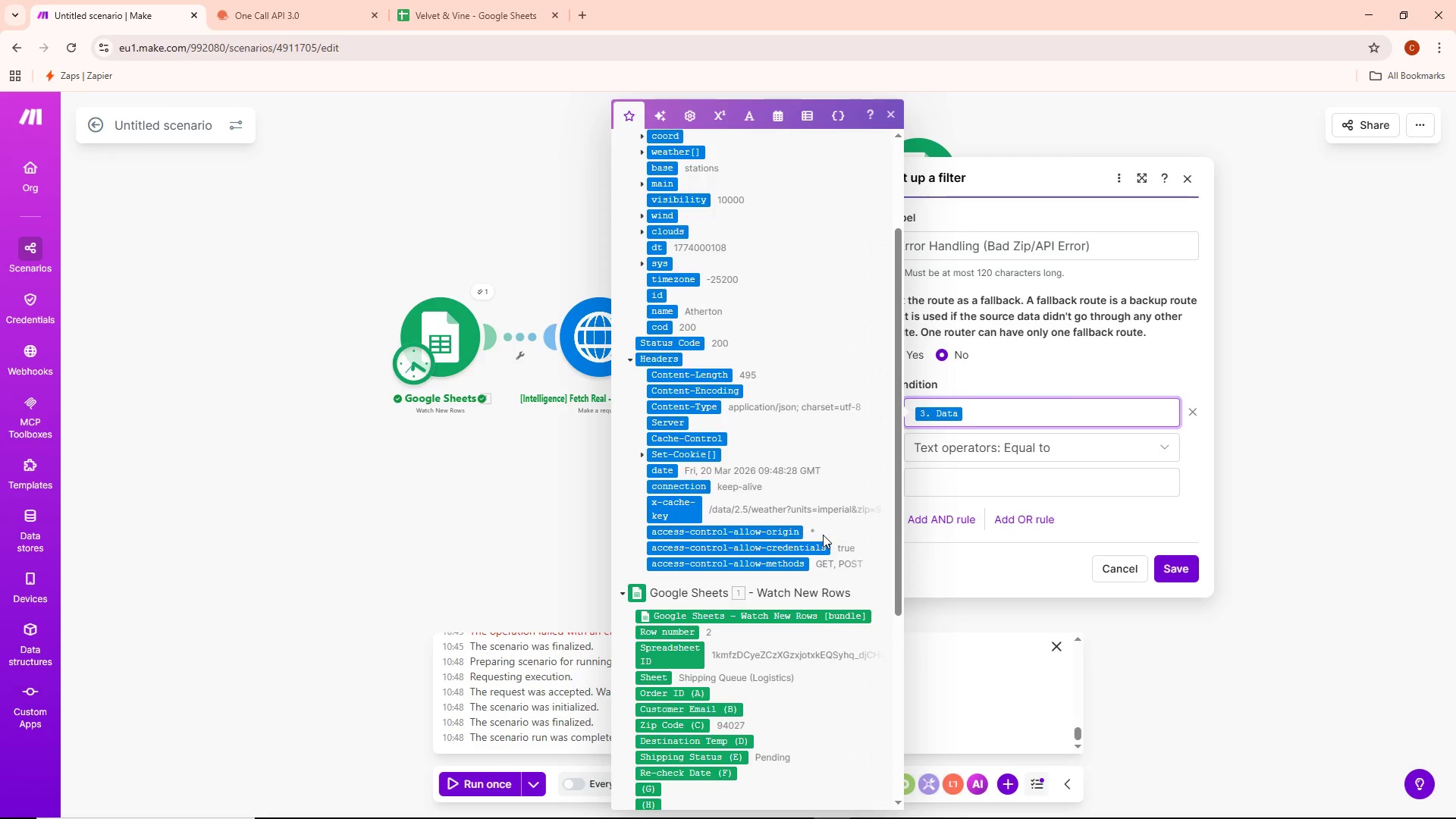 
scroll: coordinate [807, 554], scroll_direction: down, amount: 1.0
 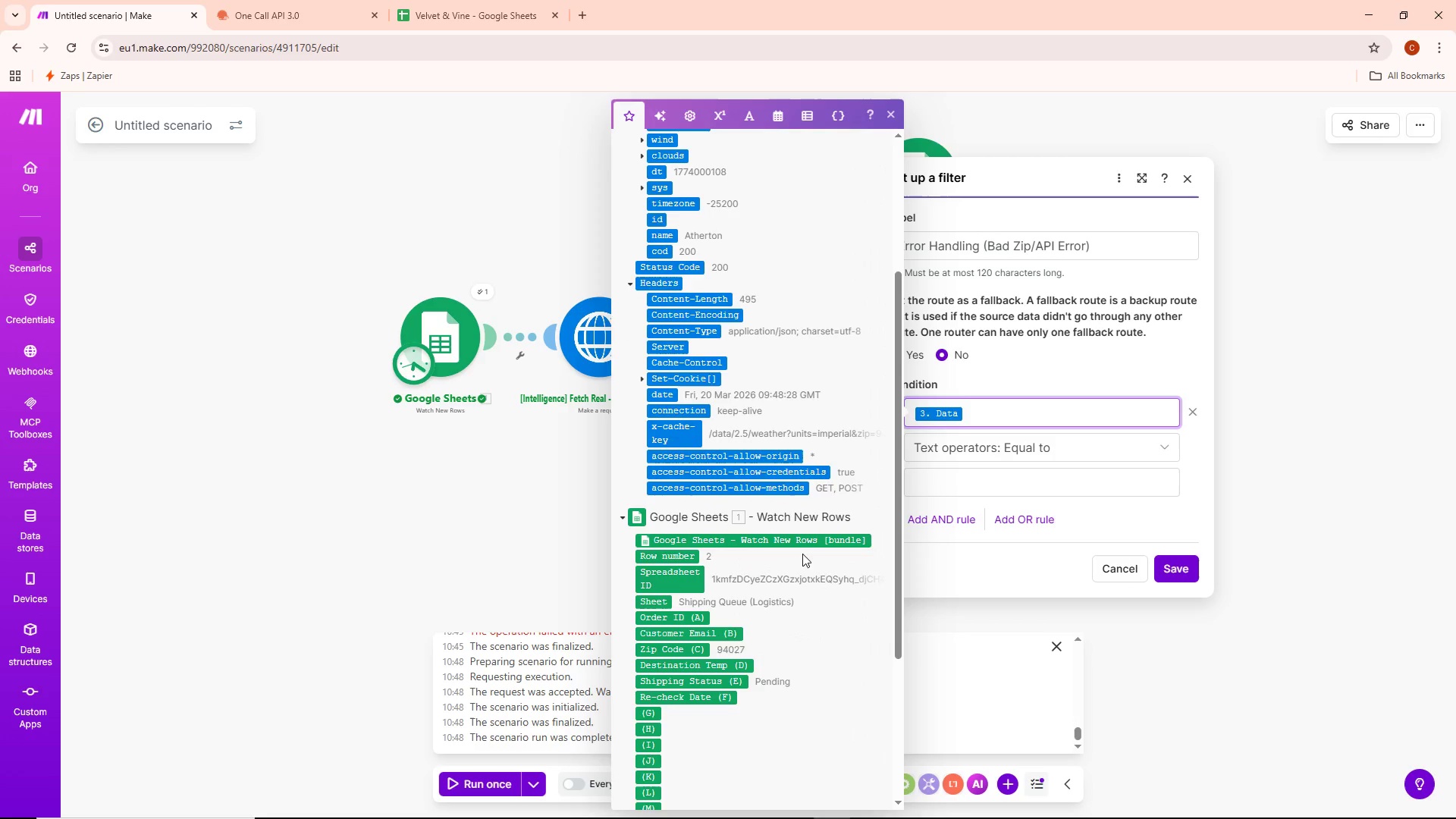 
scroll: coordinate [802, 554], scroll_direction: up, amount: 4.0
 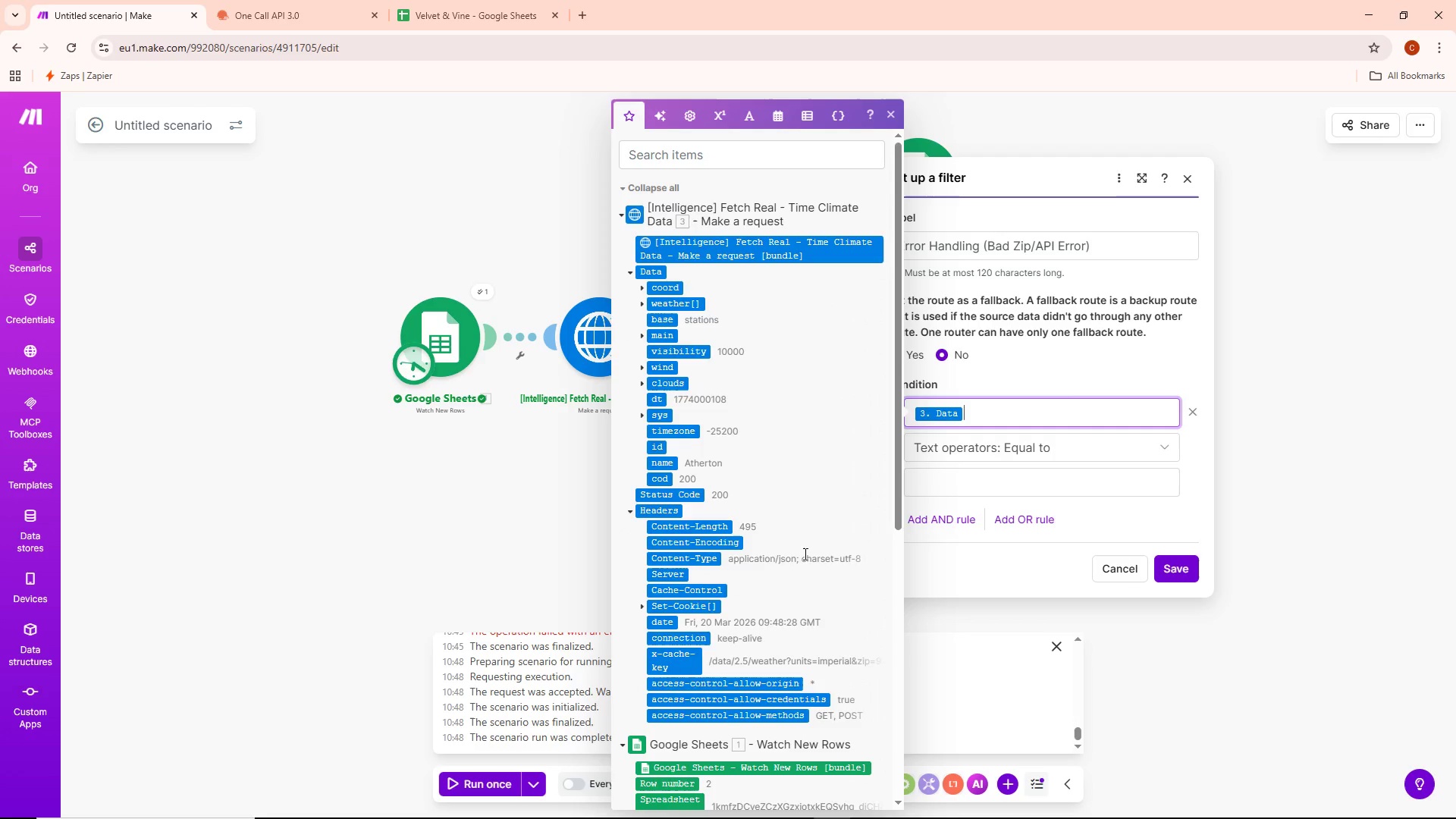 
scroll: coordinate [807, 552], scroll_direction: down, amount: 2.0
 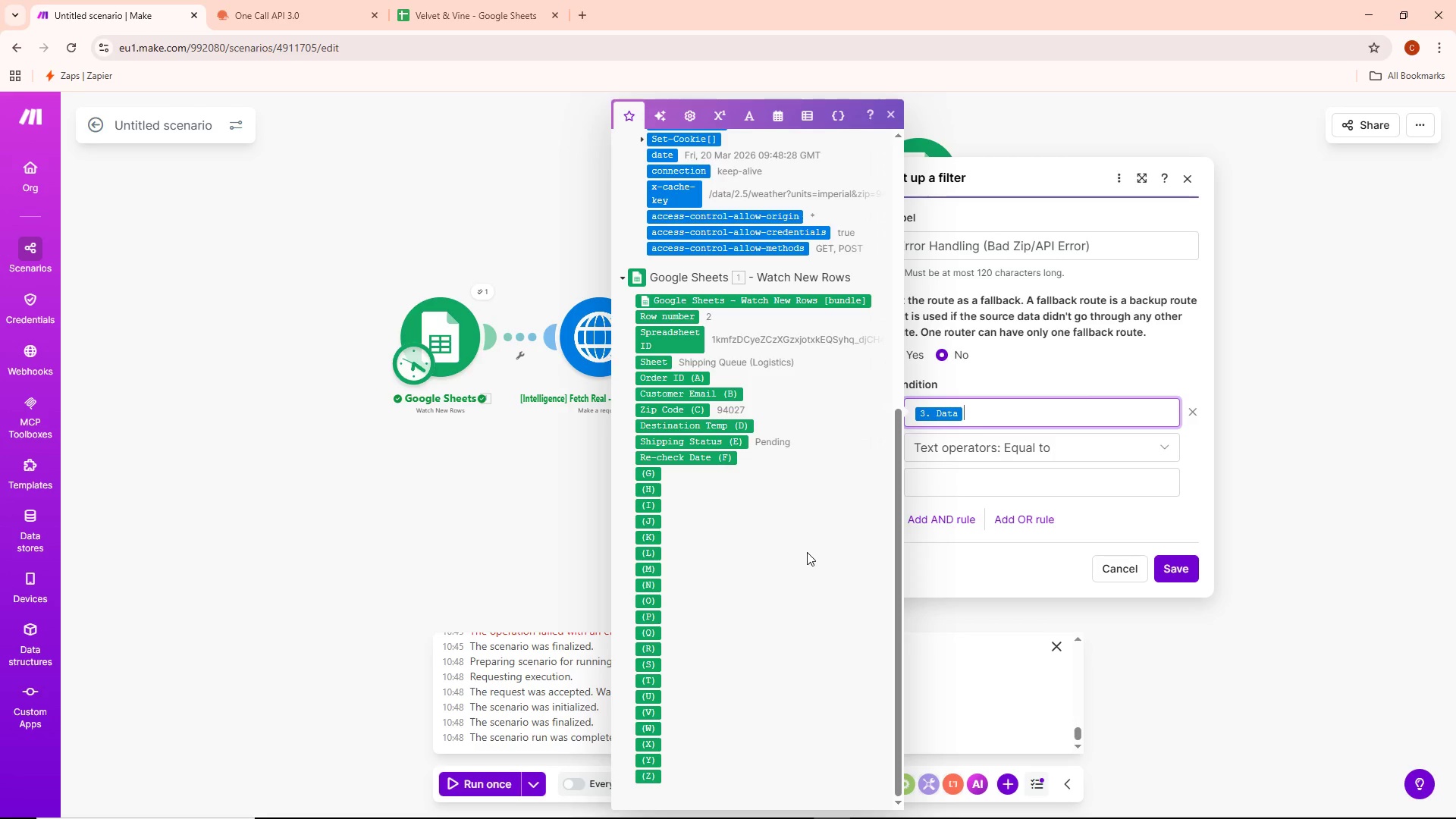 
scroll: coordinate [807, 552], scroll_direction: up, amount: 7.0
 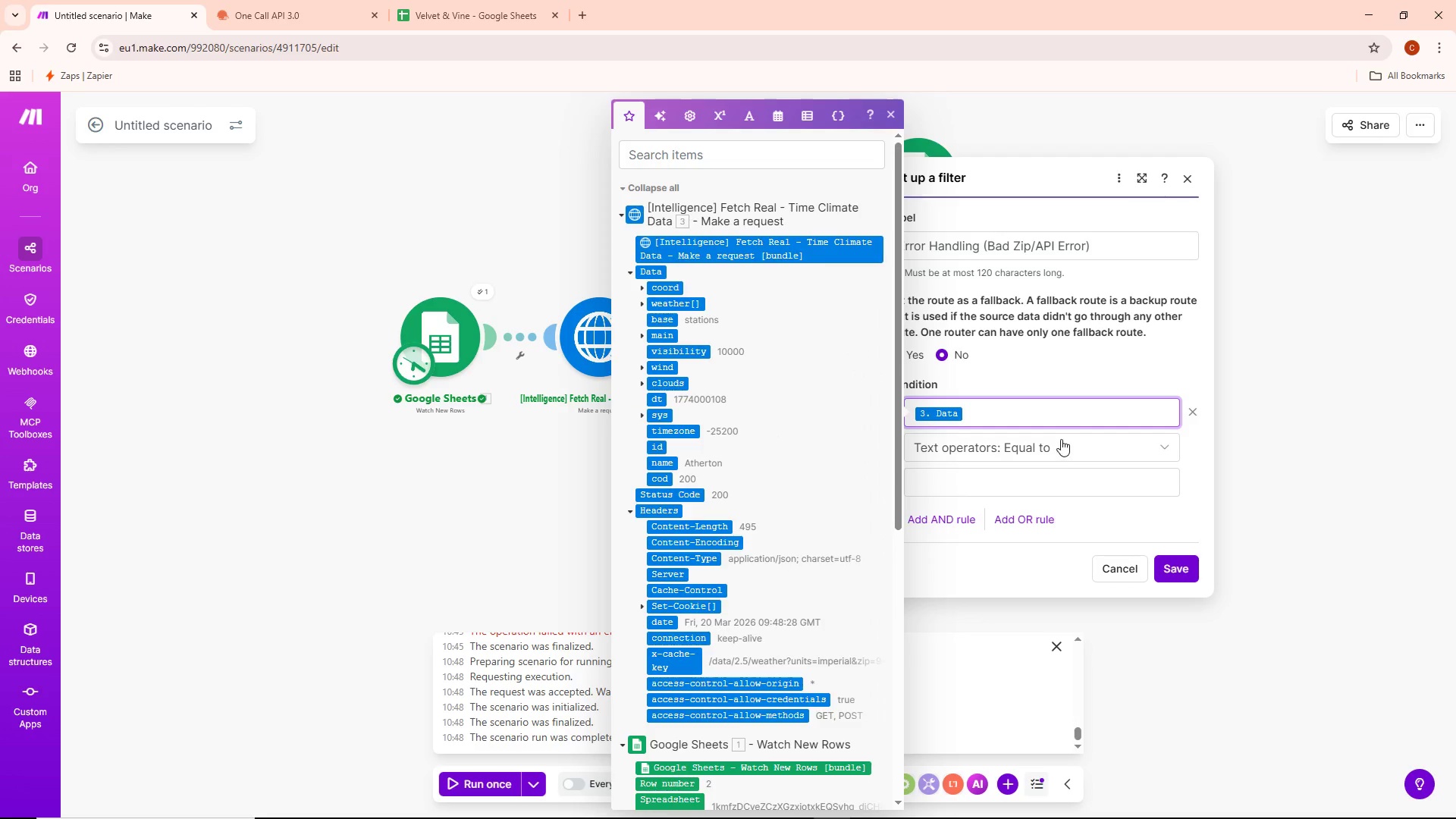 
left_click([1062, 438])
 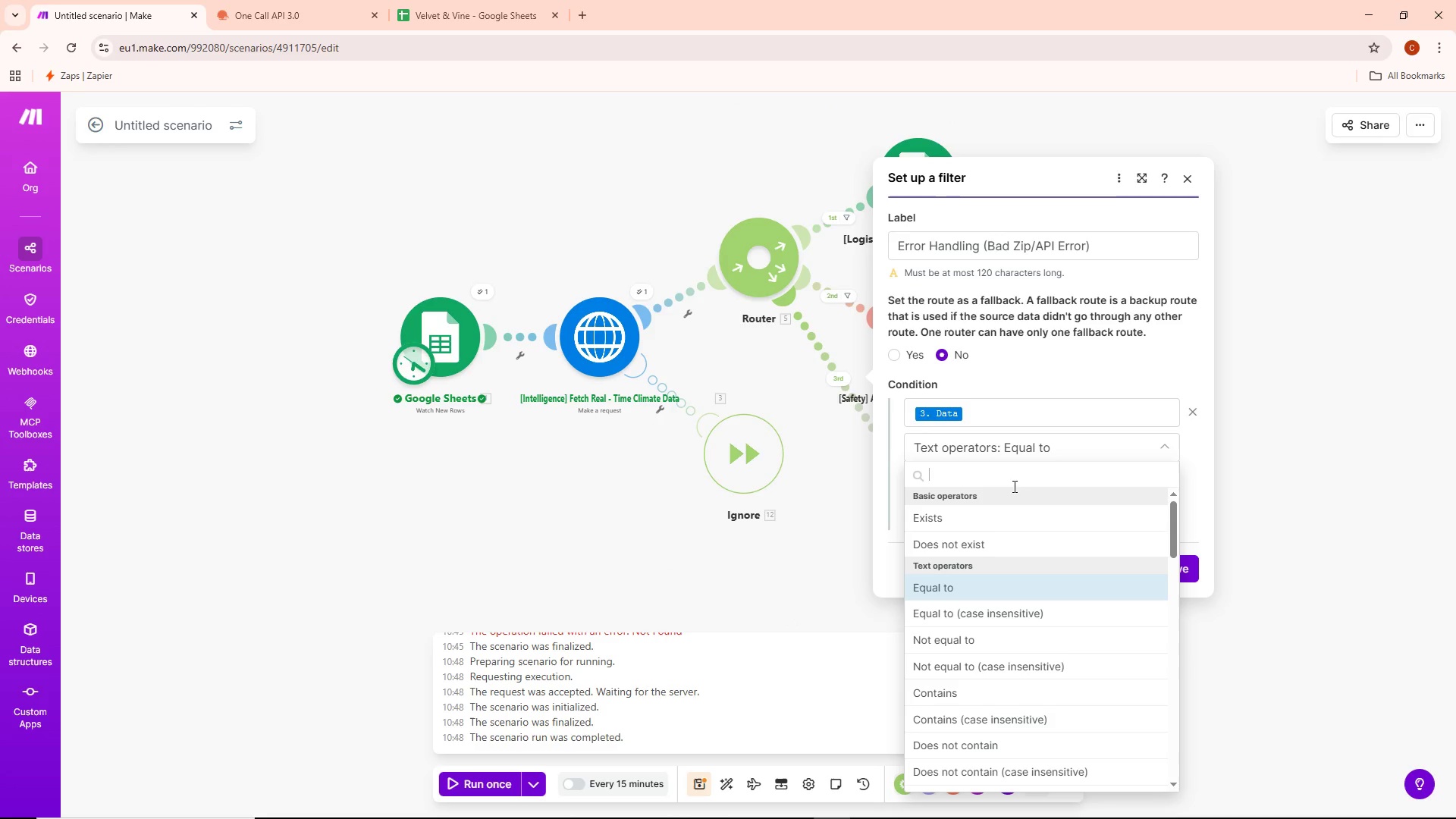 
scroll: coordinate [964, 554], scroll_direction: down, amount: 12.0
 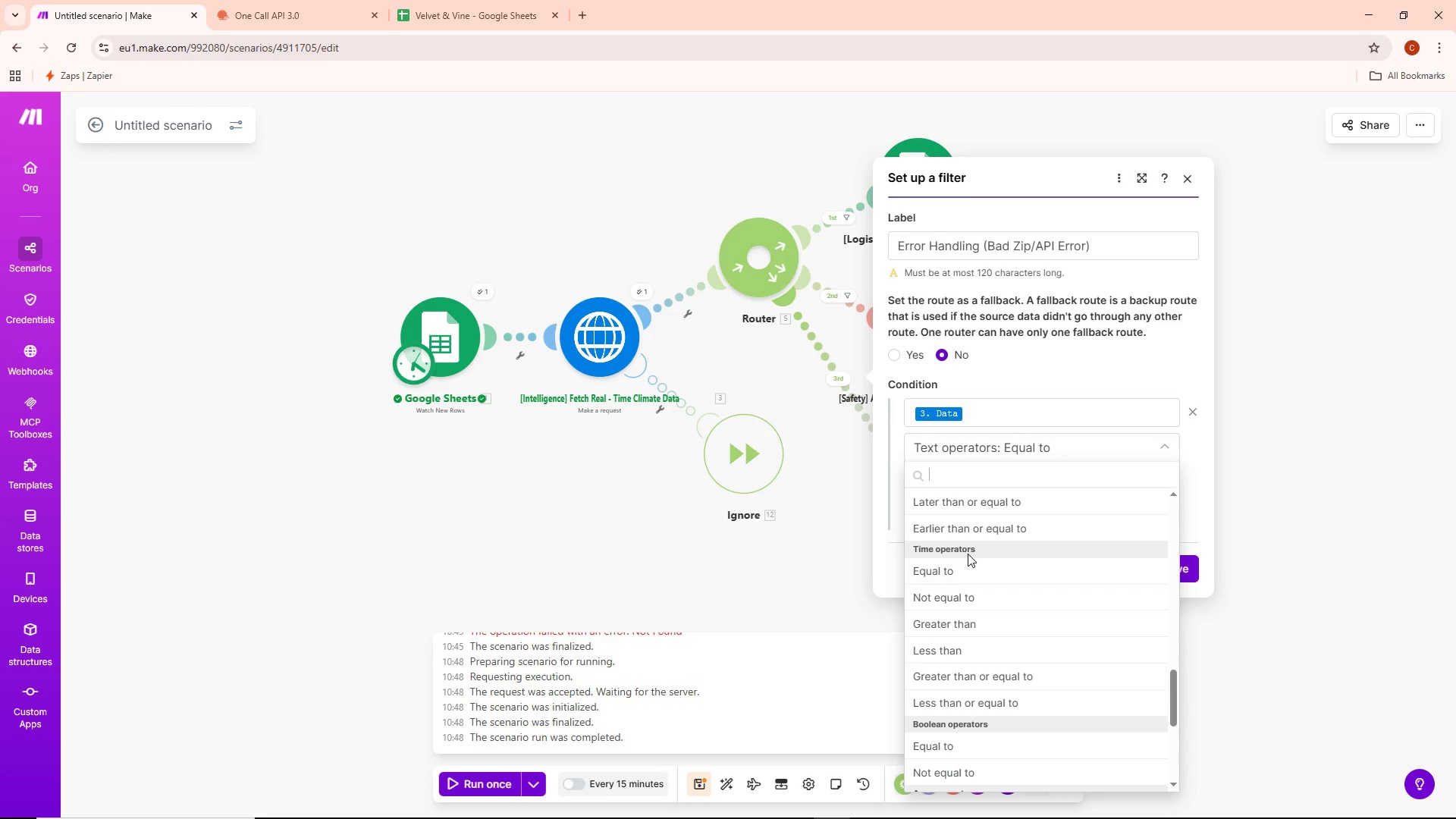 
scroll: coordinate [986, 579], scroll_direction: down, amount: 7.0
 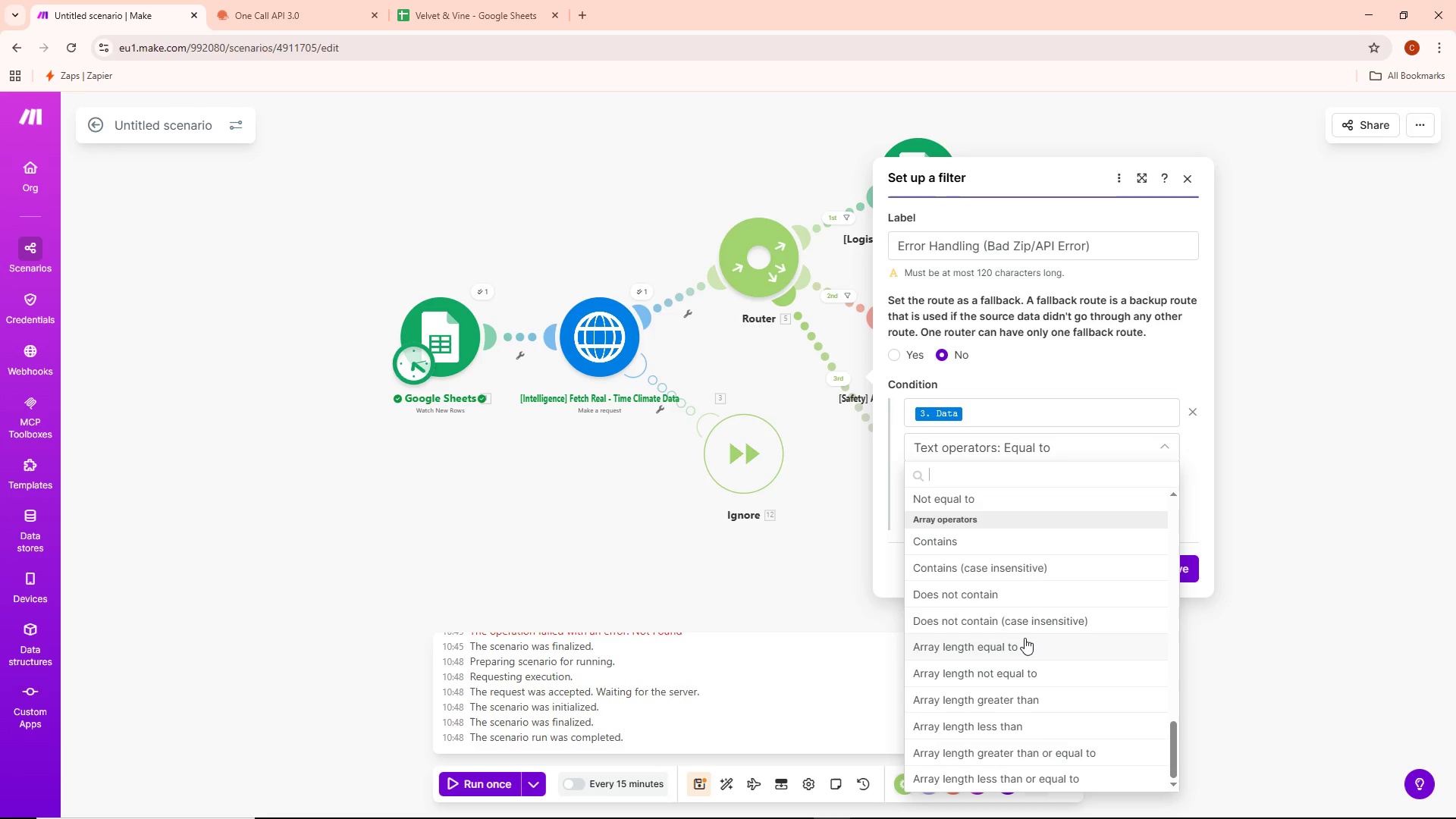 
wait(10.33)
 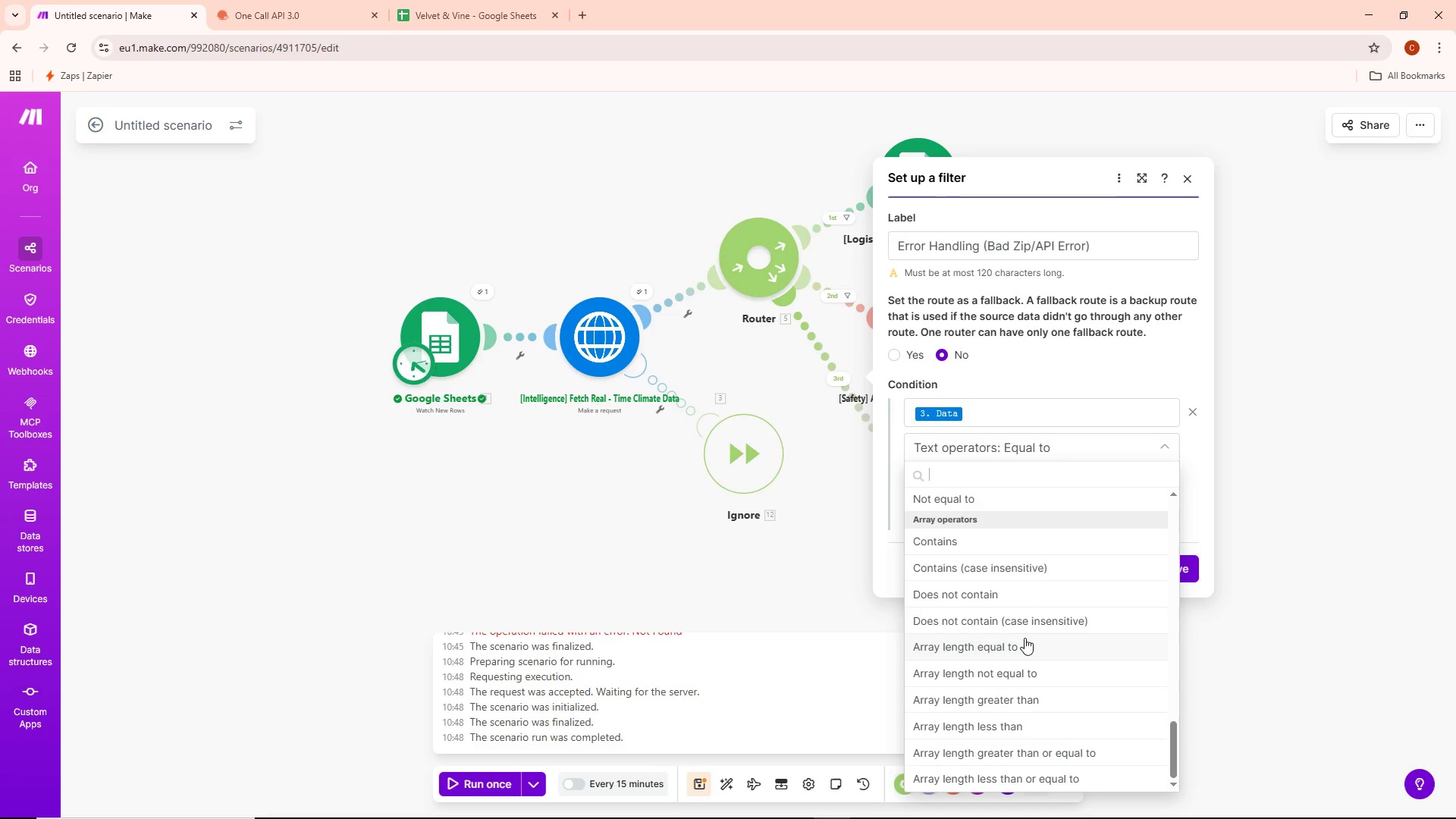 
scroll: coordinate [1028, 676], scroll_direction: up, amount: 2.0
 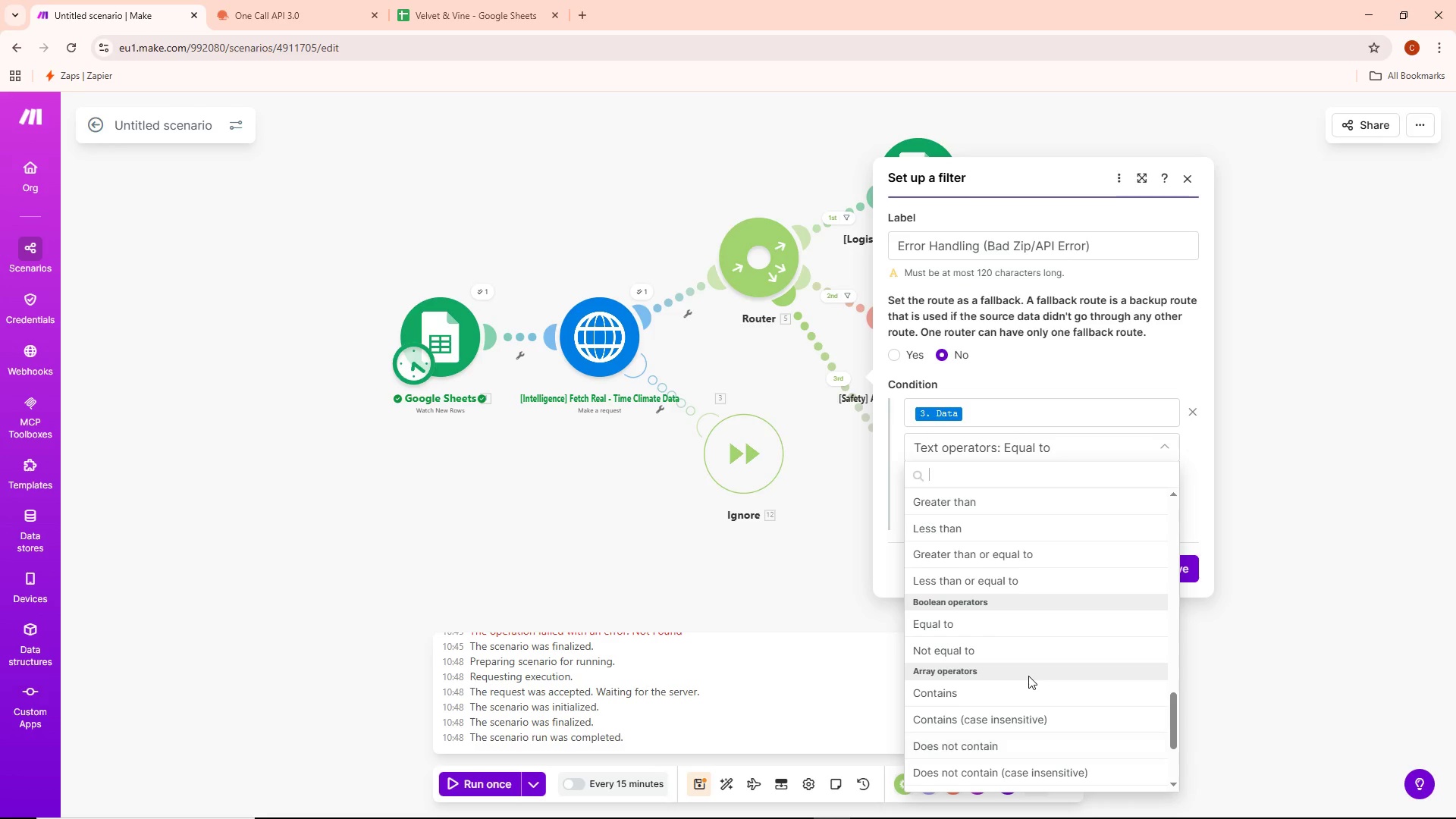 
scroll: coordinate [1028, 676], scroll_direction: down, amount: 7.0
 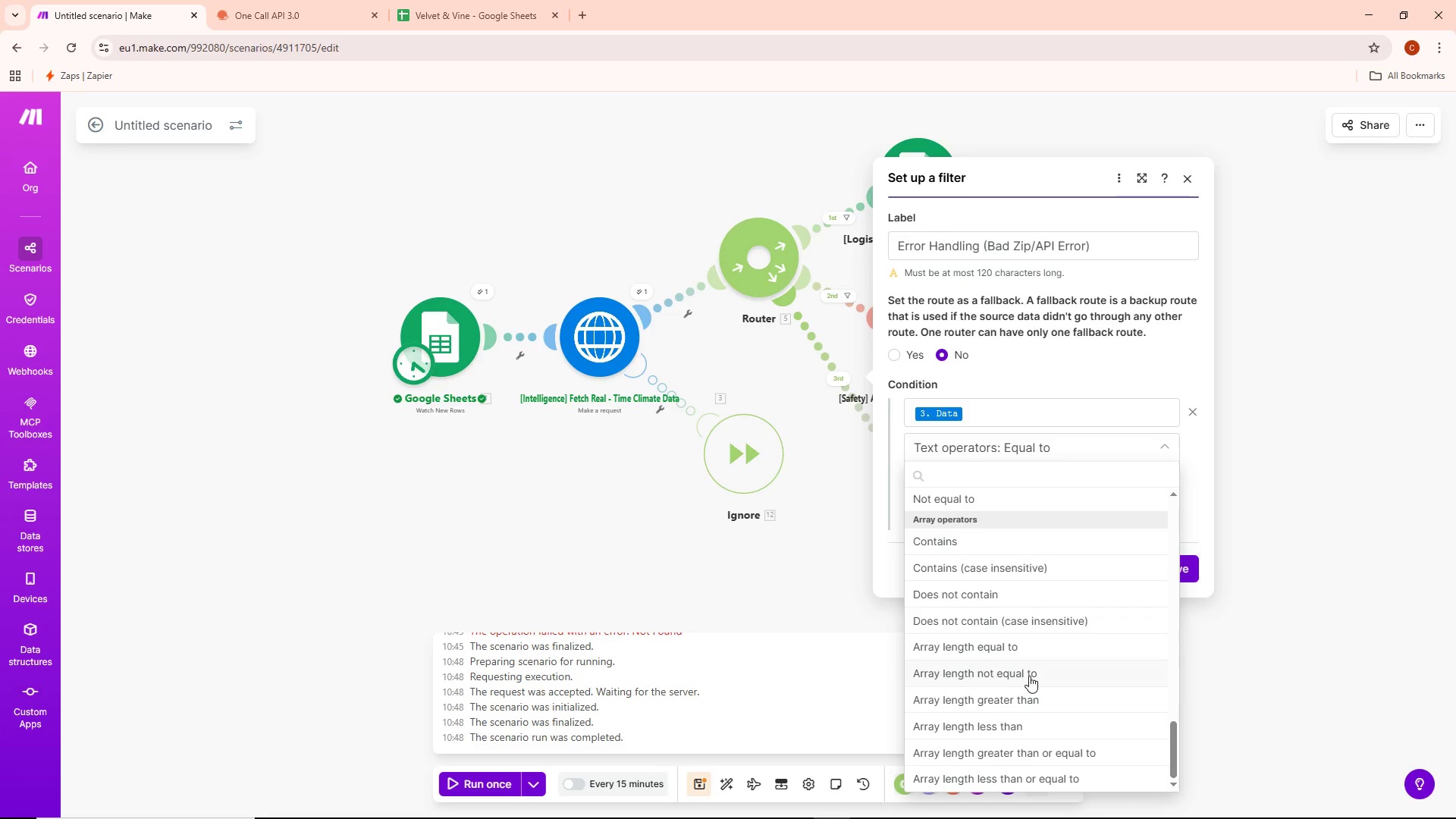 
scroll: coordinate [1029, 660], scroll_direction: up, amount: 23.0
 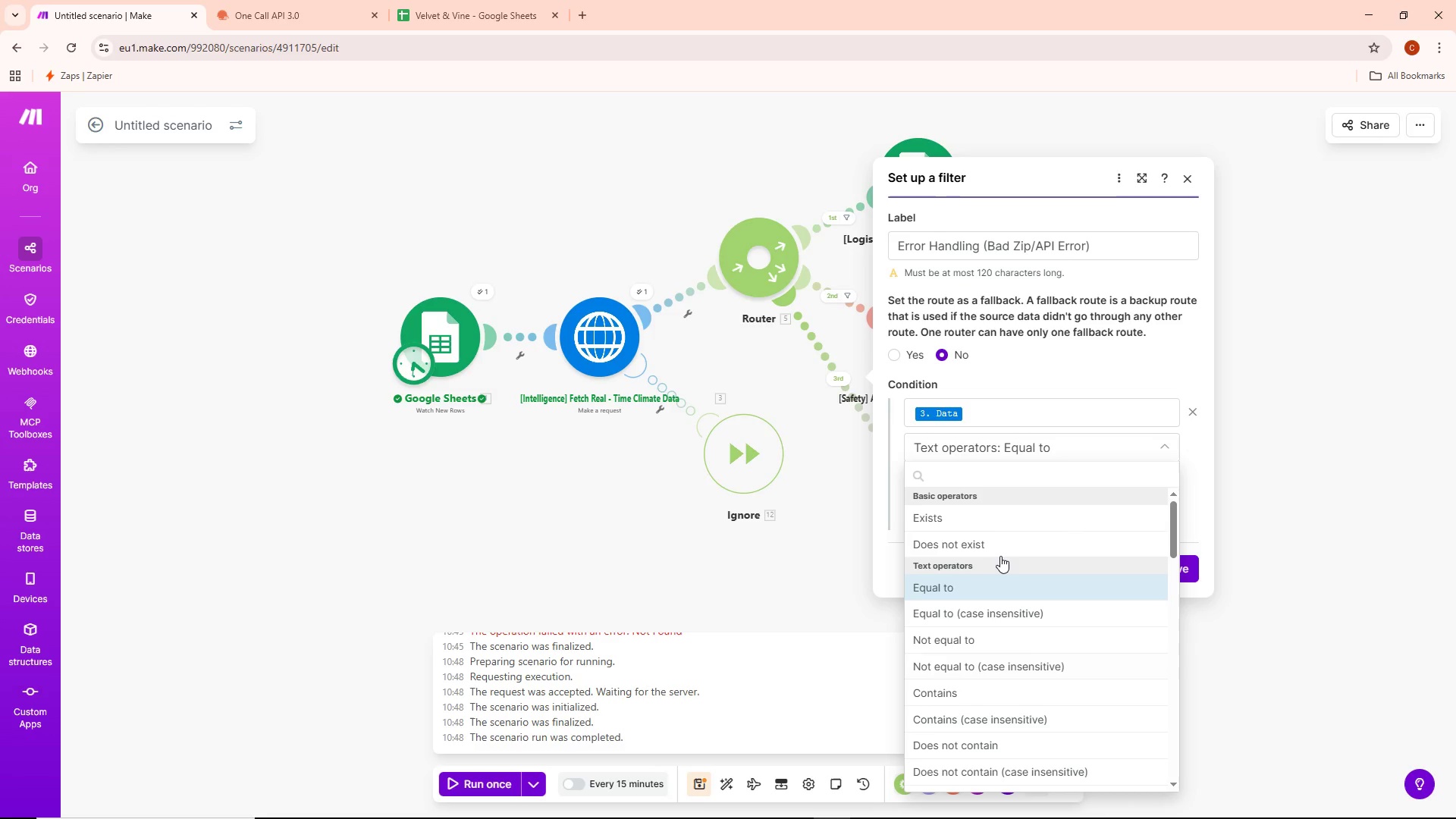 
left_click([999, 552])
 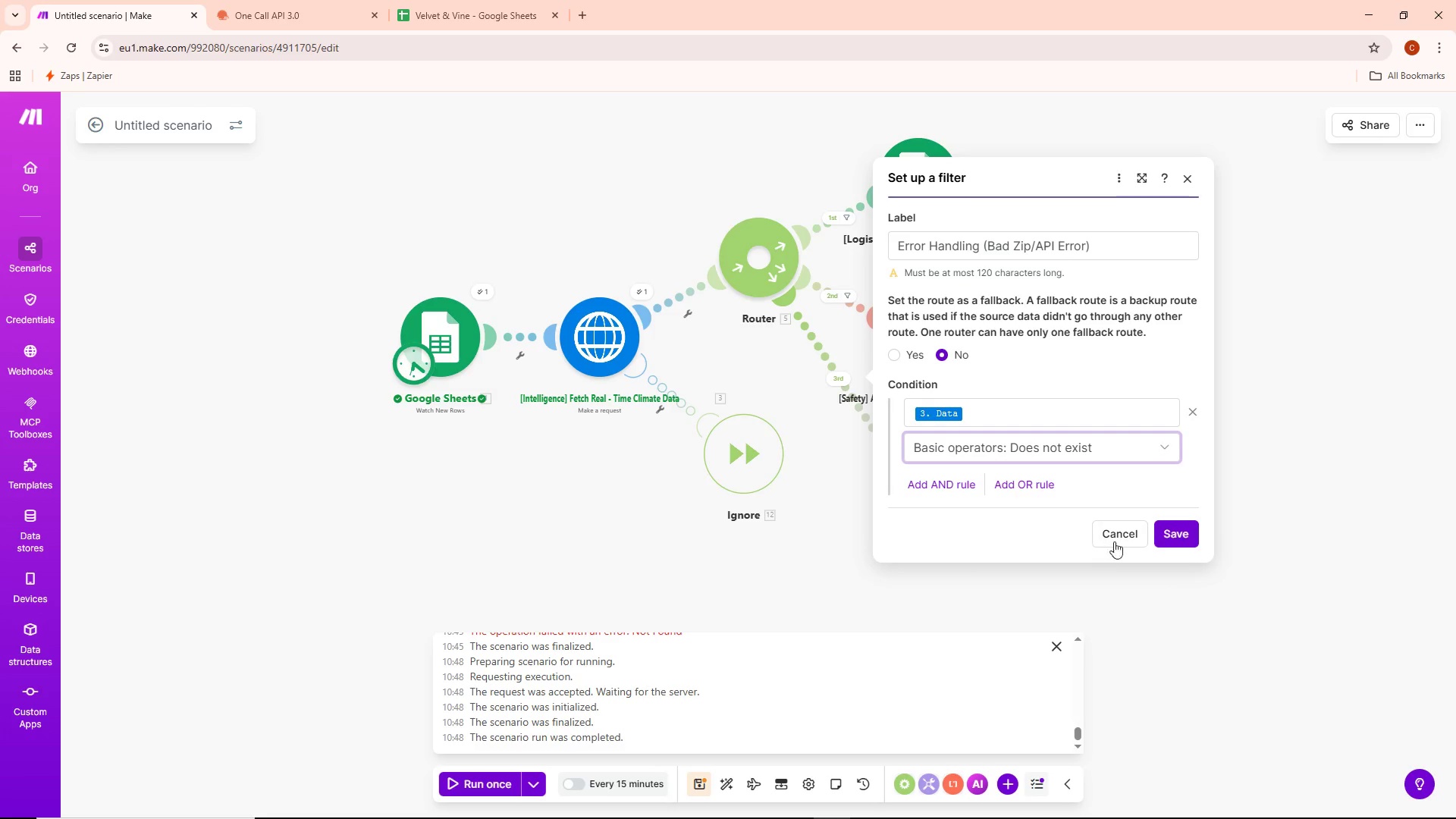 
left_click([1170, 529])
 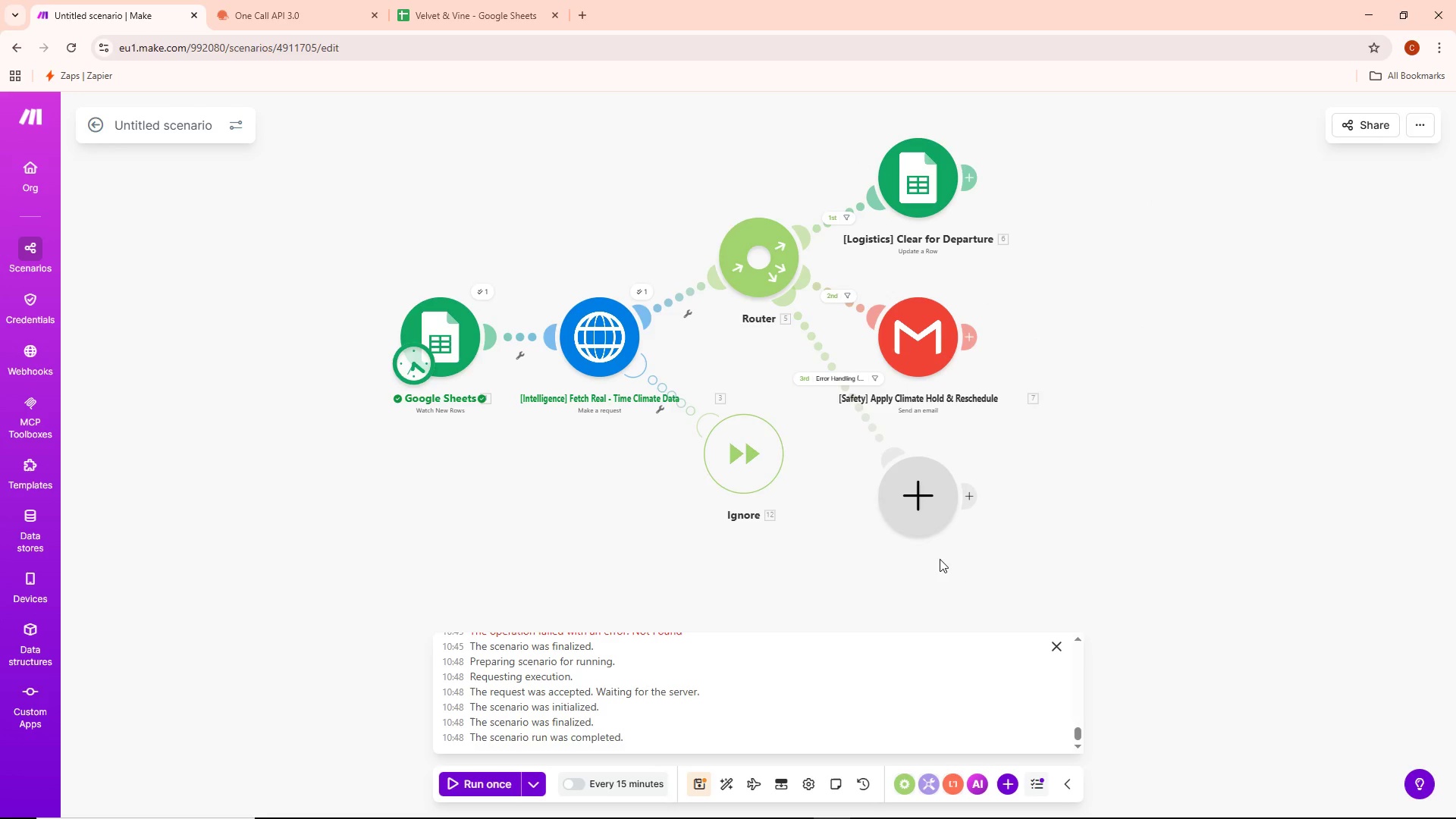 
left_click([915, 514])
 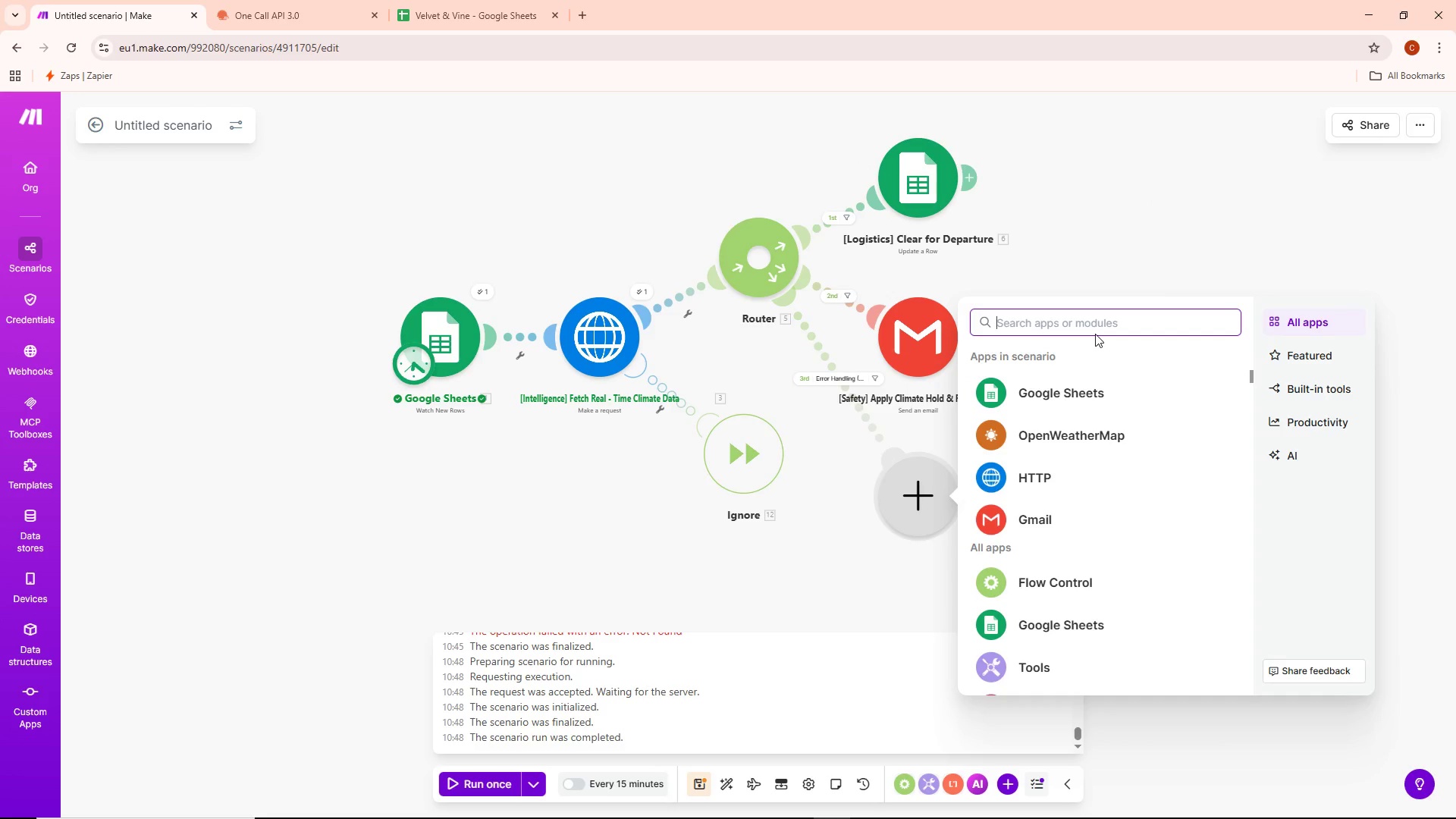 
type(Slac)
 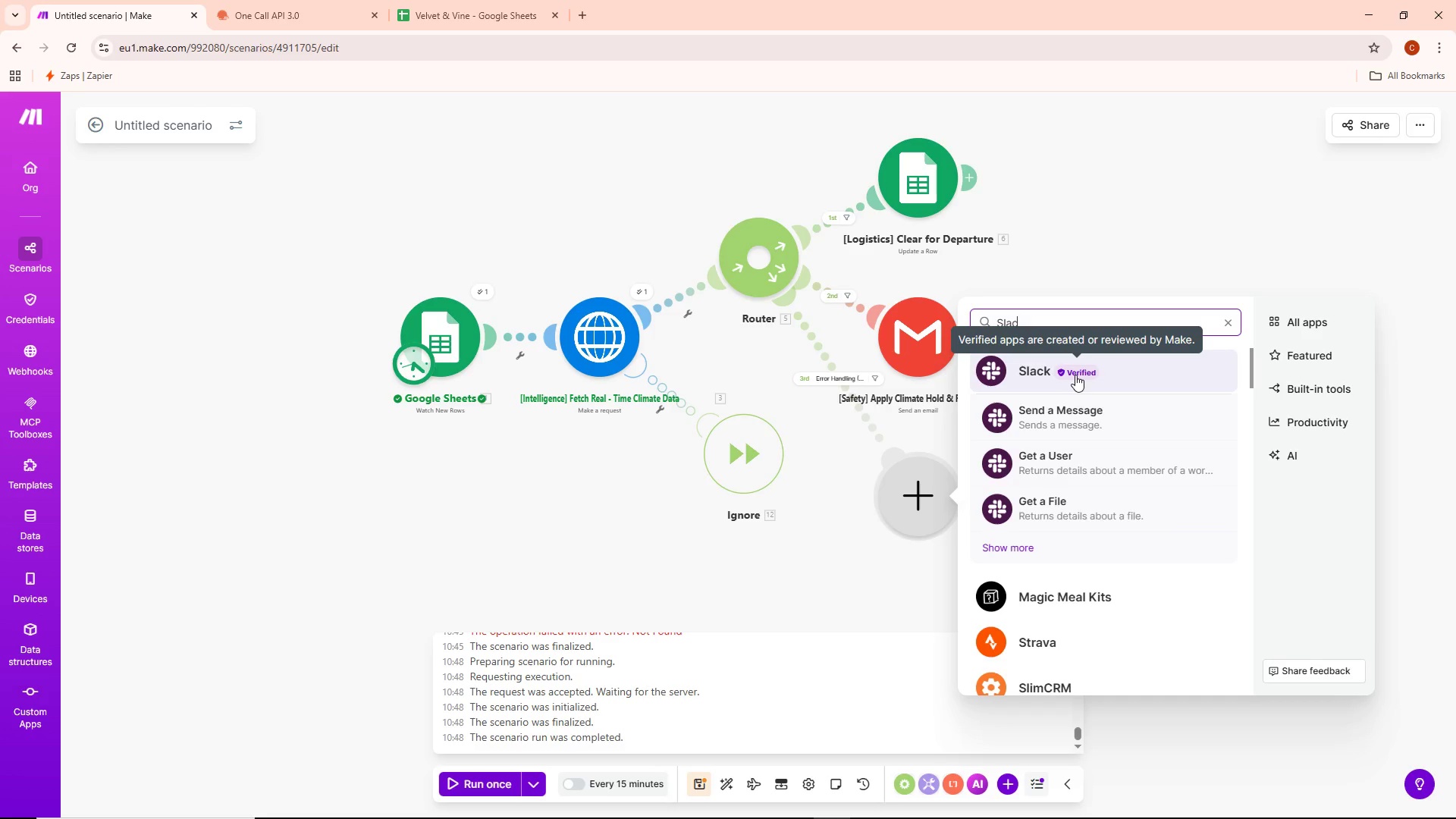 
left_click([1072, 371])
 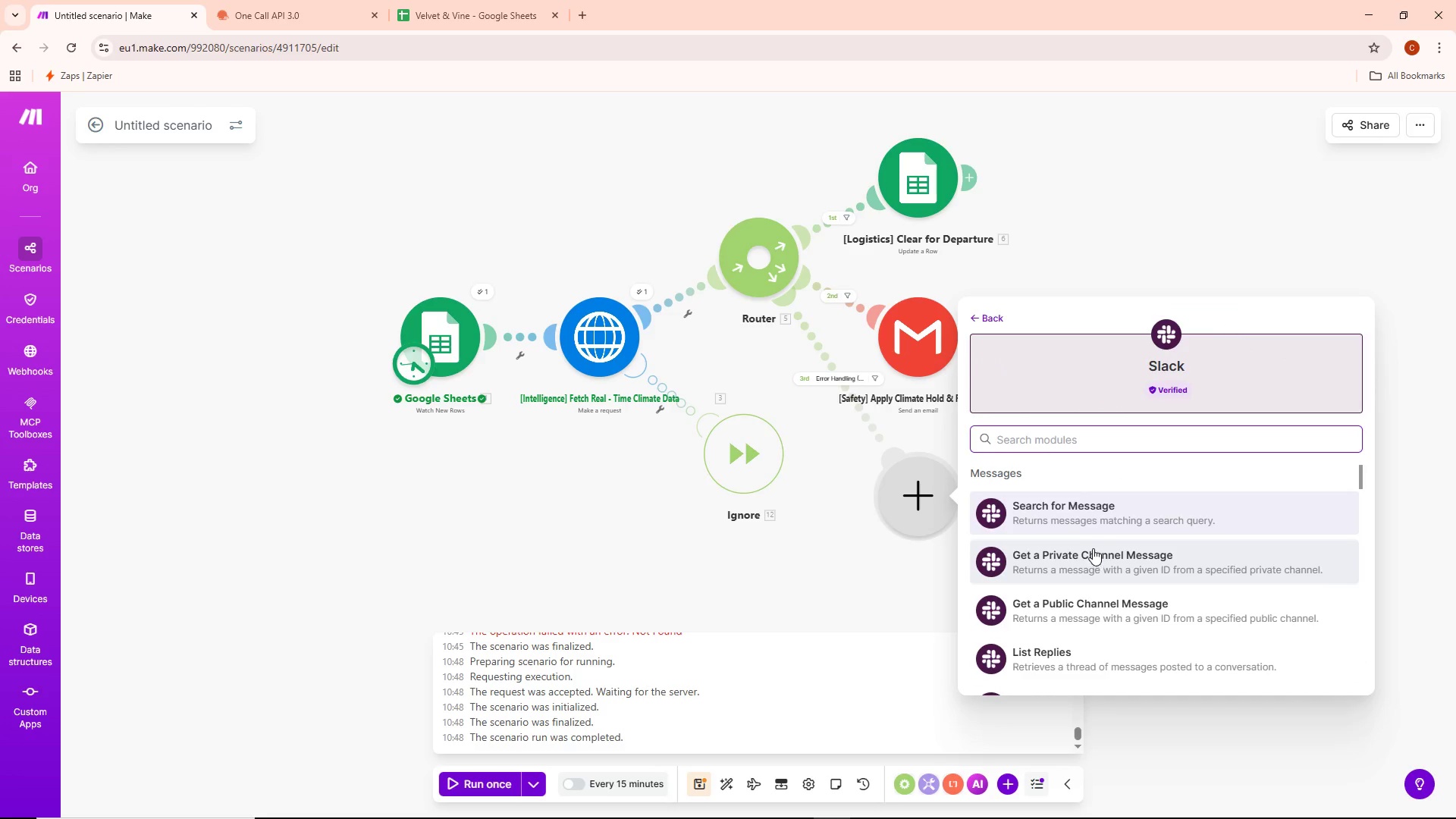 
scroll: coordinate [1134, 540], scroll_direction: down, amount: 2.0
 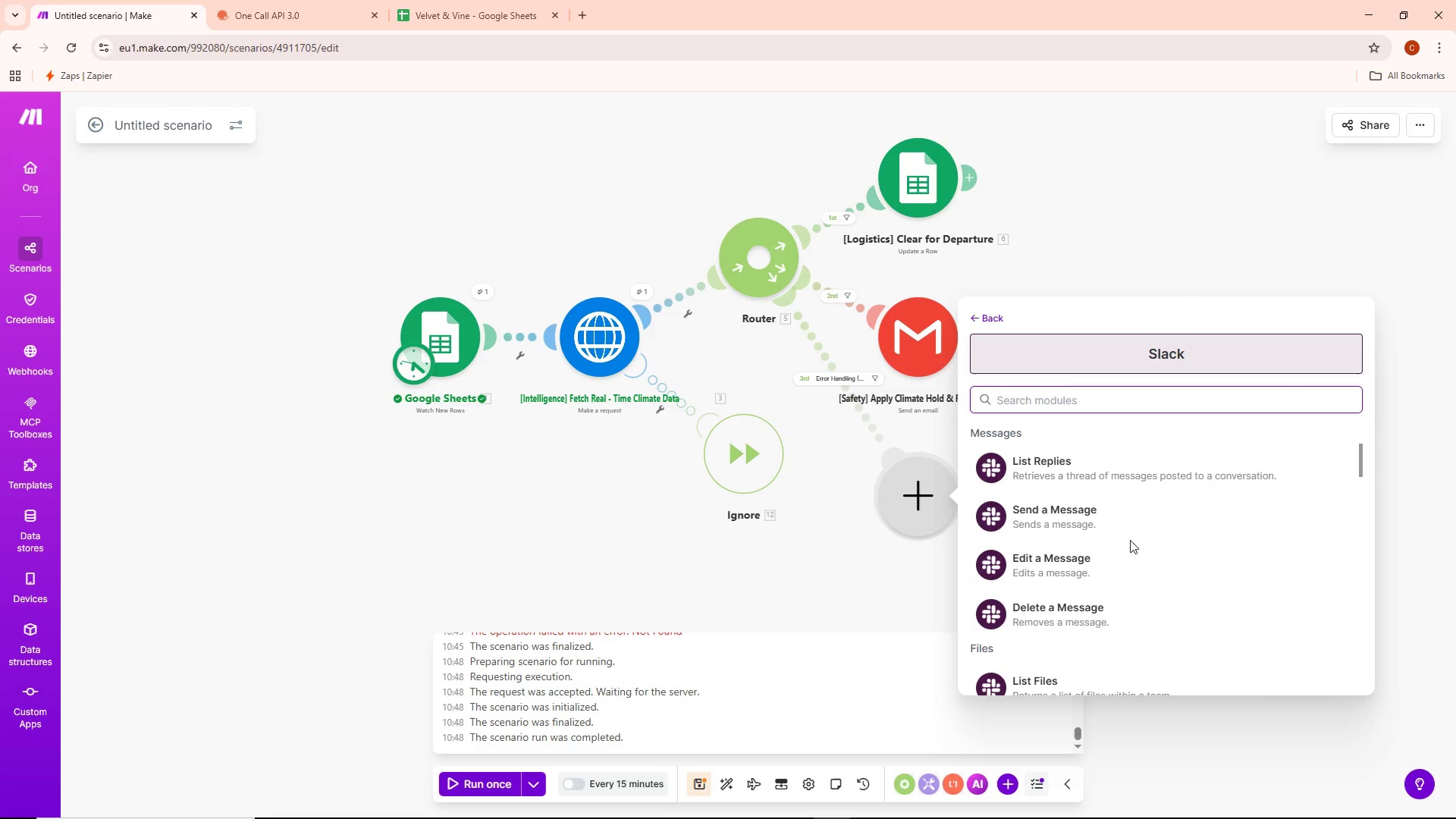 
left_click([1088, 535])
 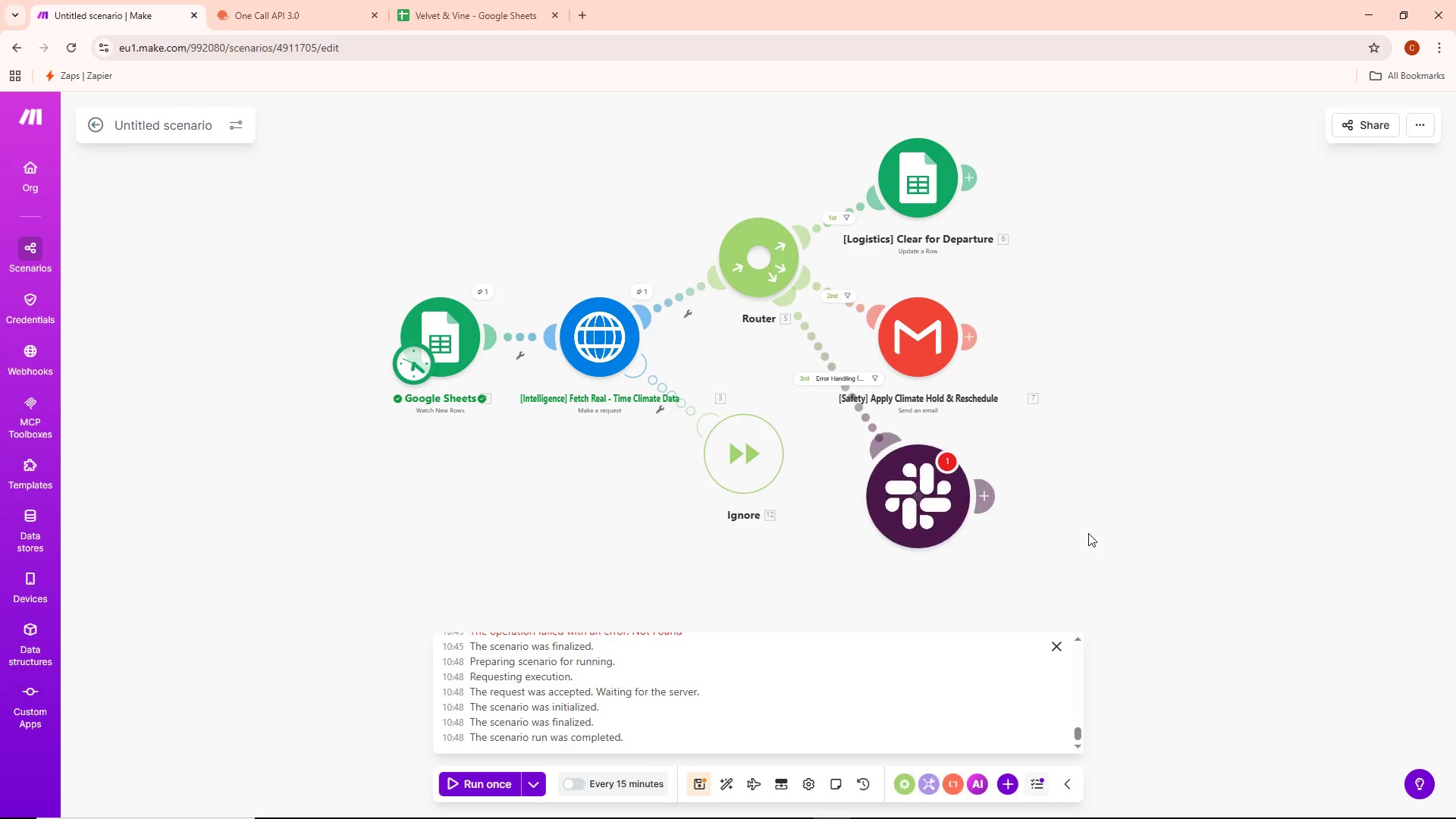 
mouse_move([1087, 518])
 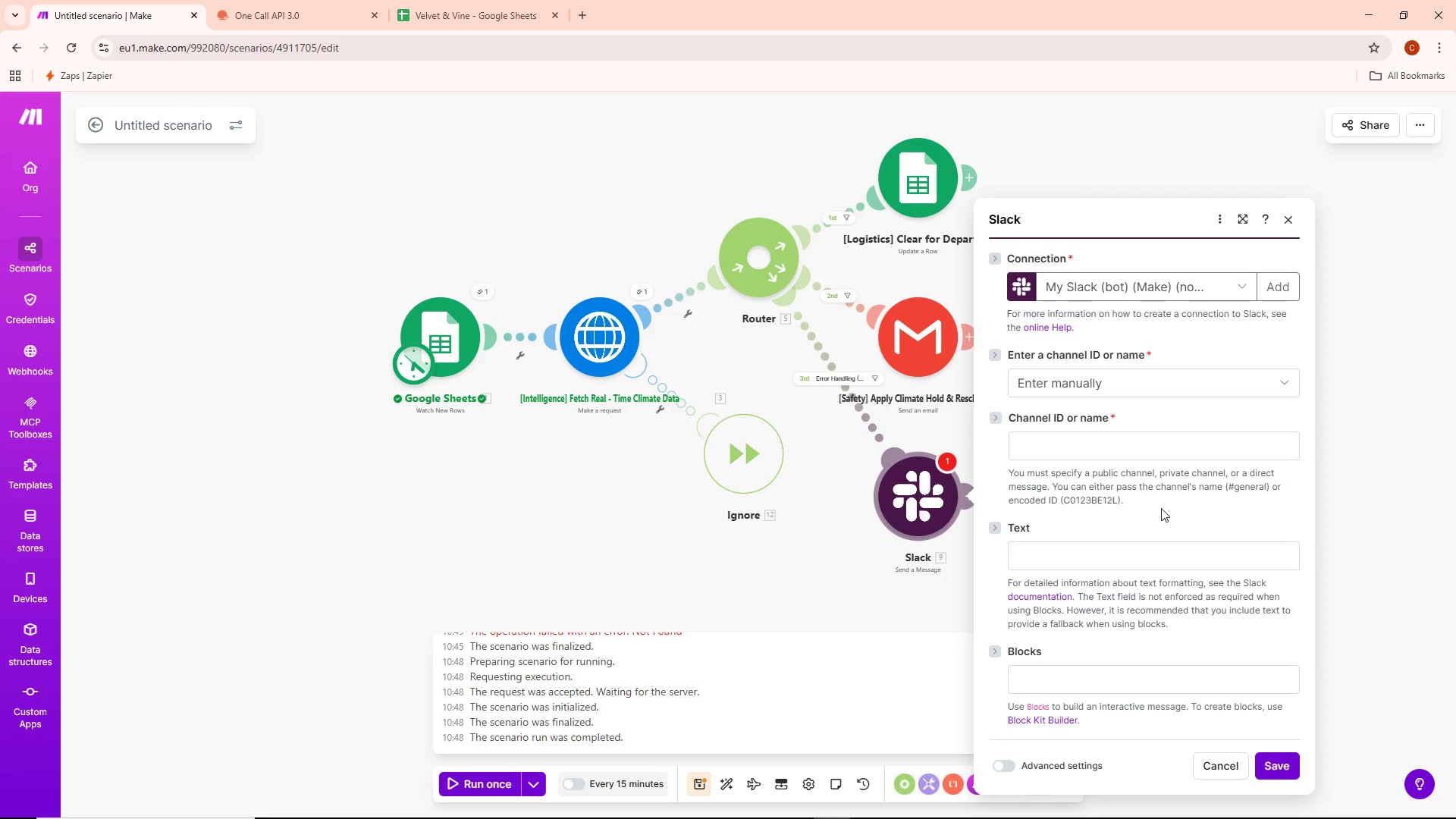 
scroll: coordinate [1161, 508], scroll_direction: down, amount: 1.0
 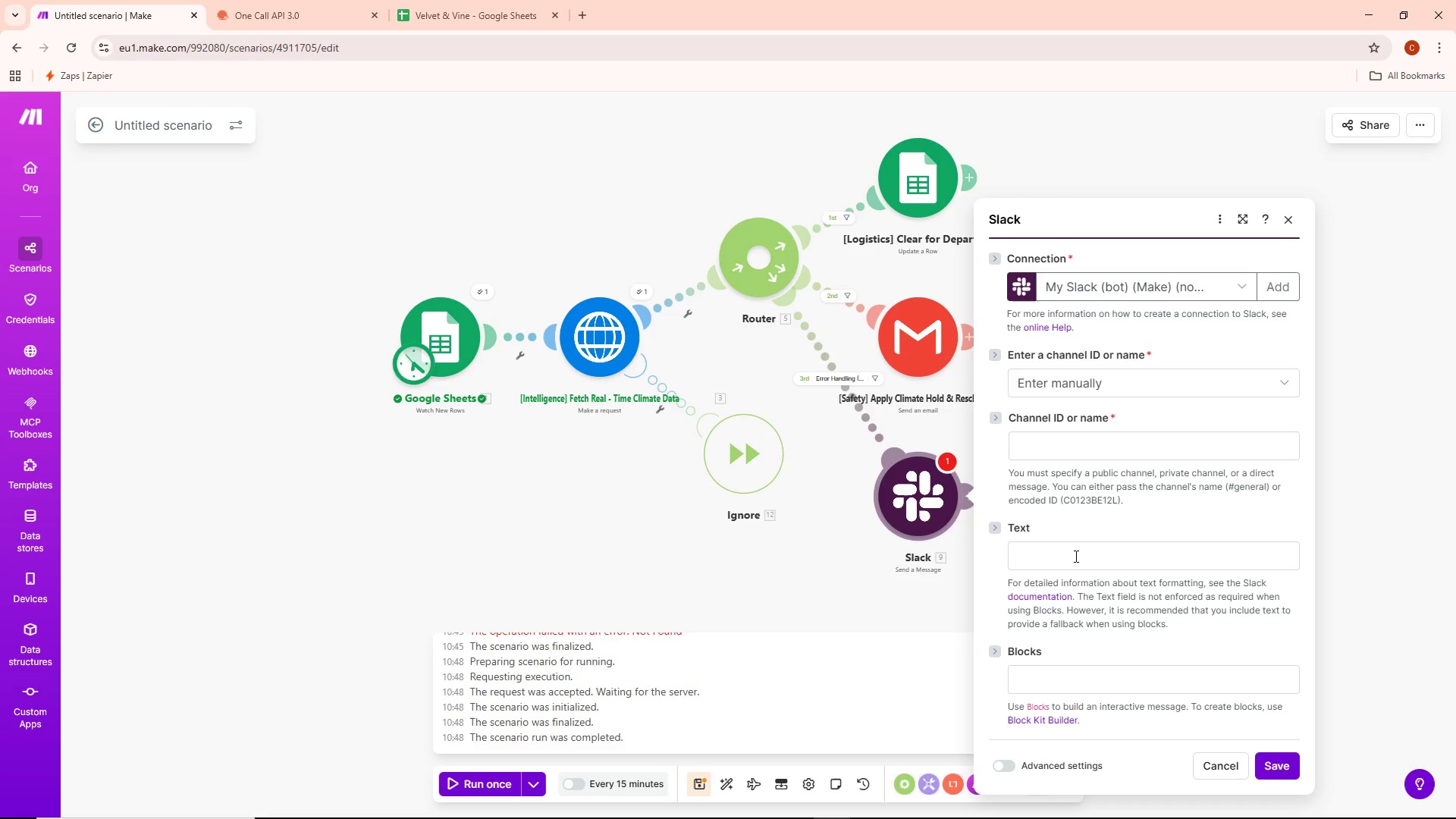 
left_click([1075, 556])
 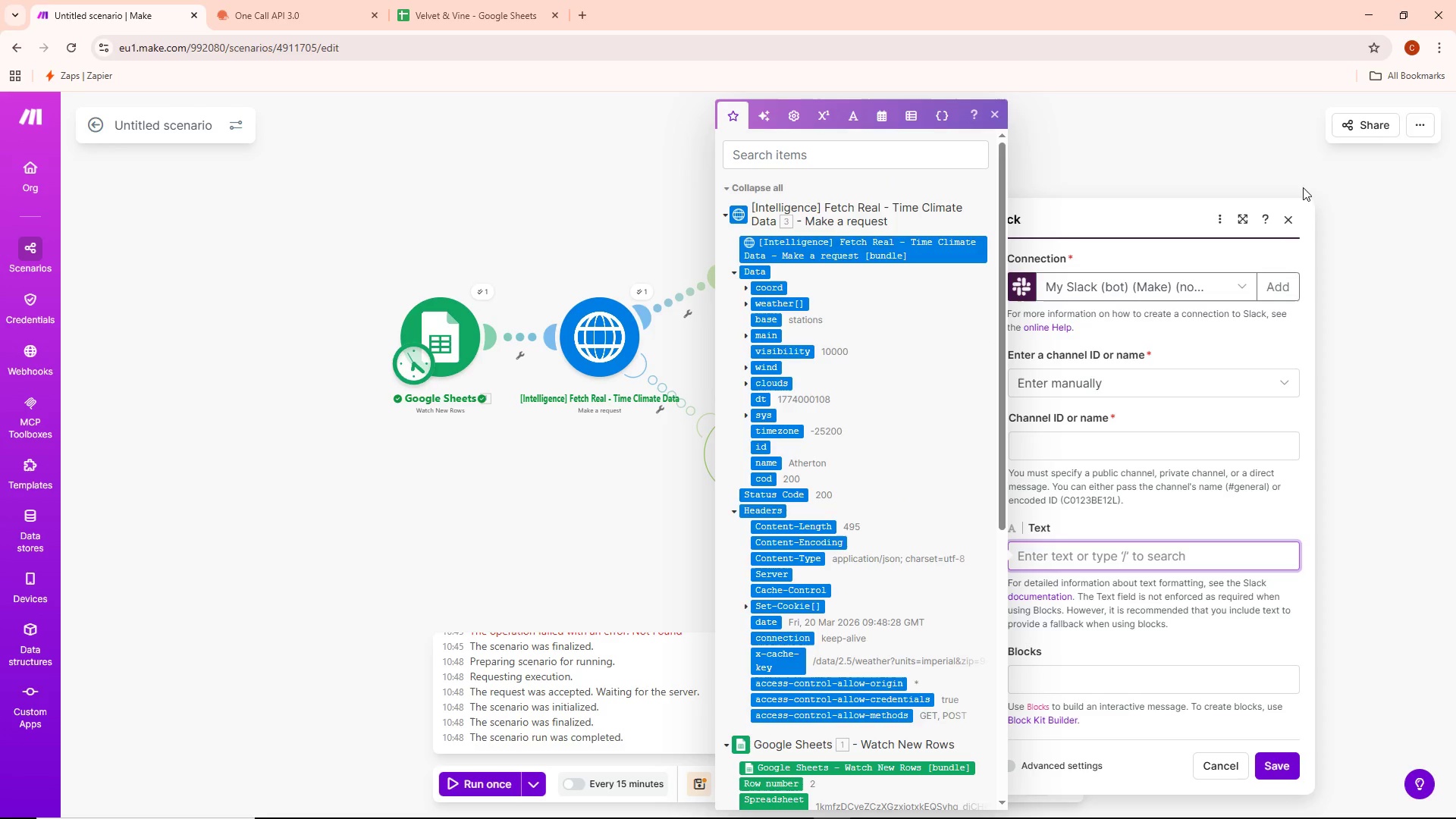 
left_click([1295, 221])
 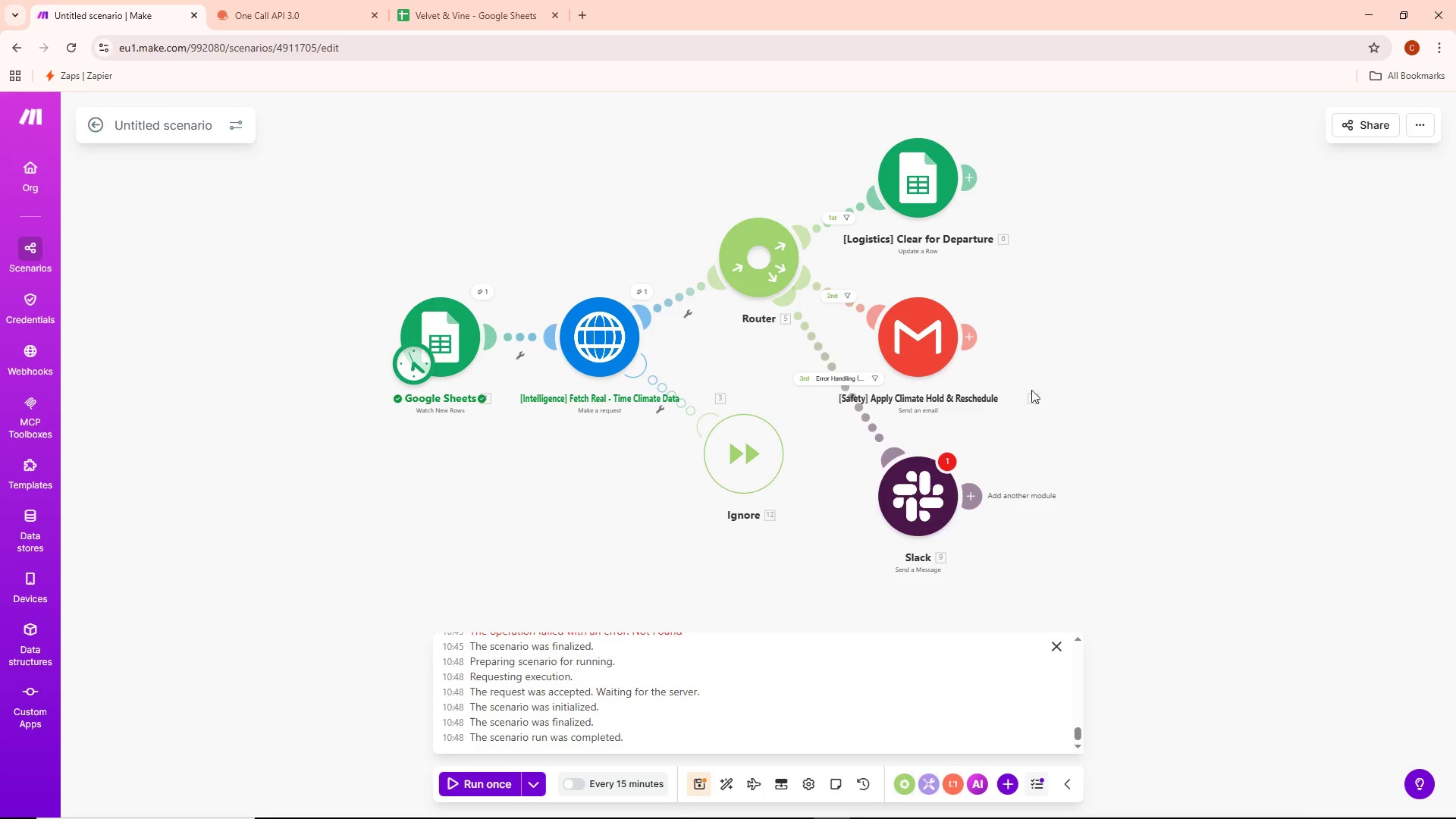 
left_click([921, 497])
 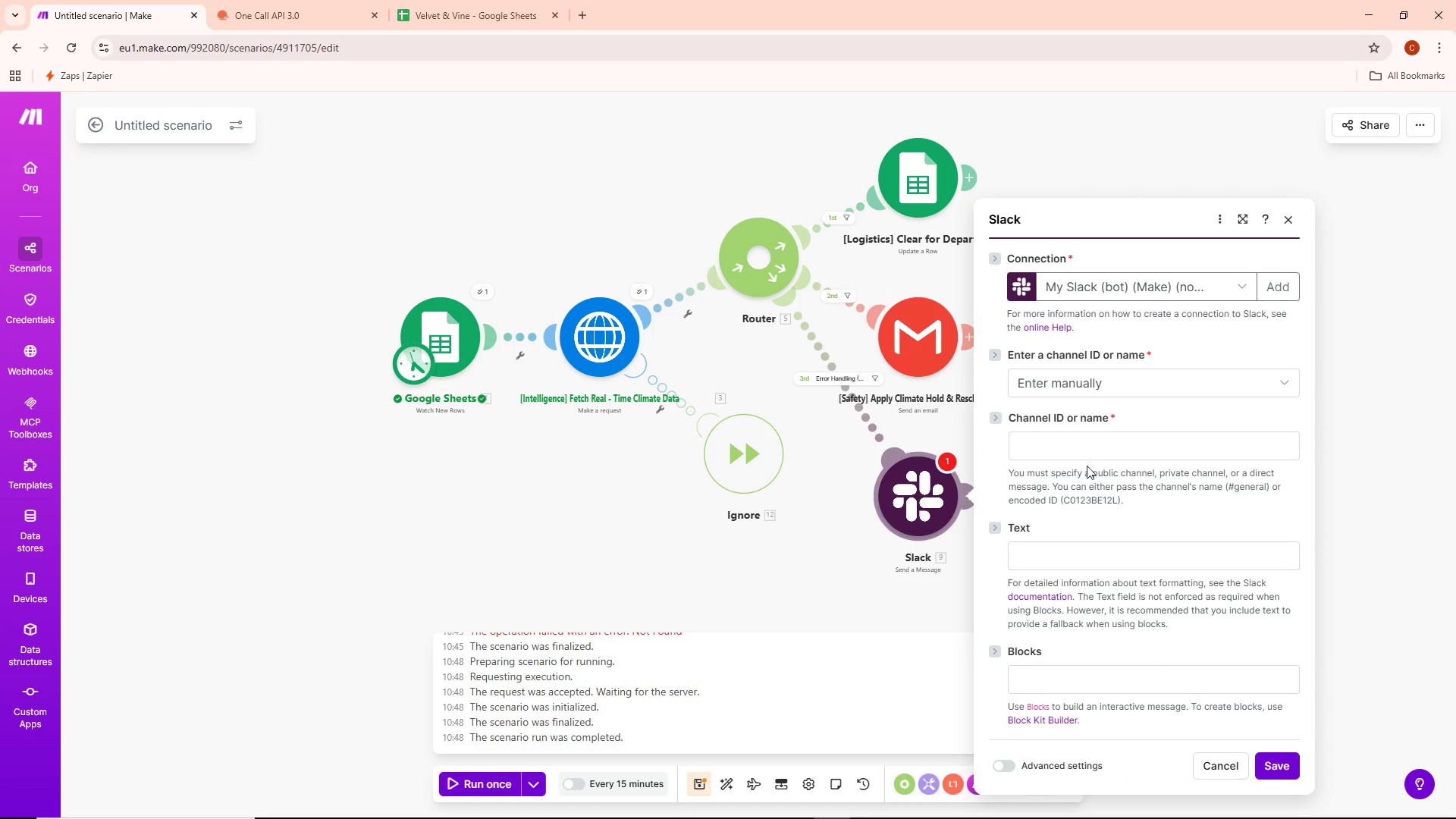 
left_click([1081, 447])
 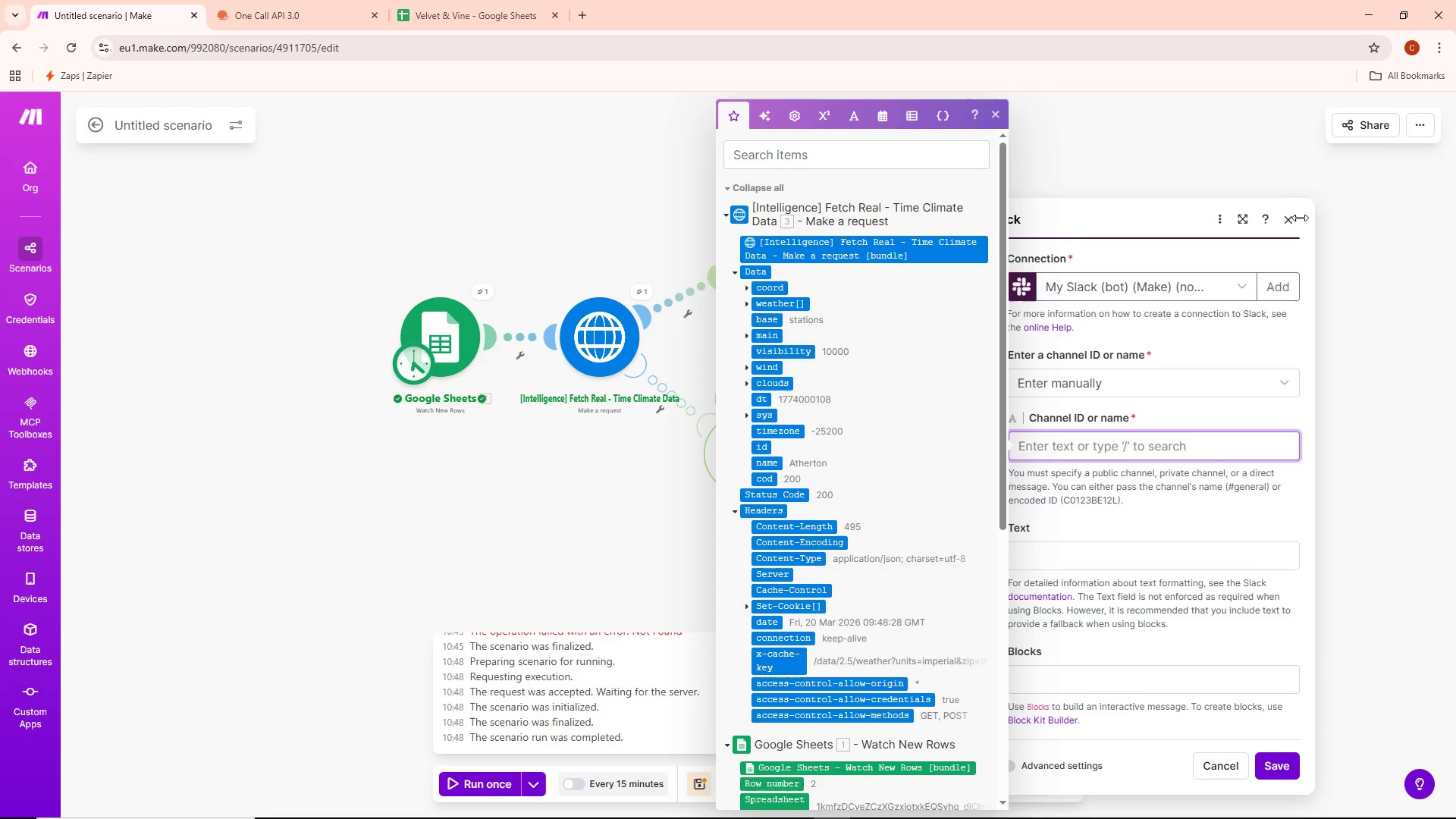 
left_click([1297, 218])
 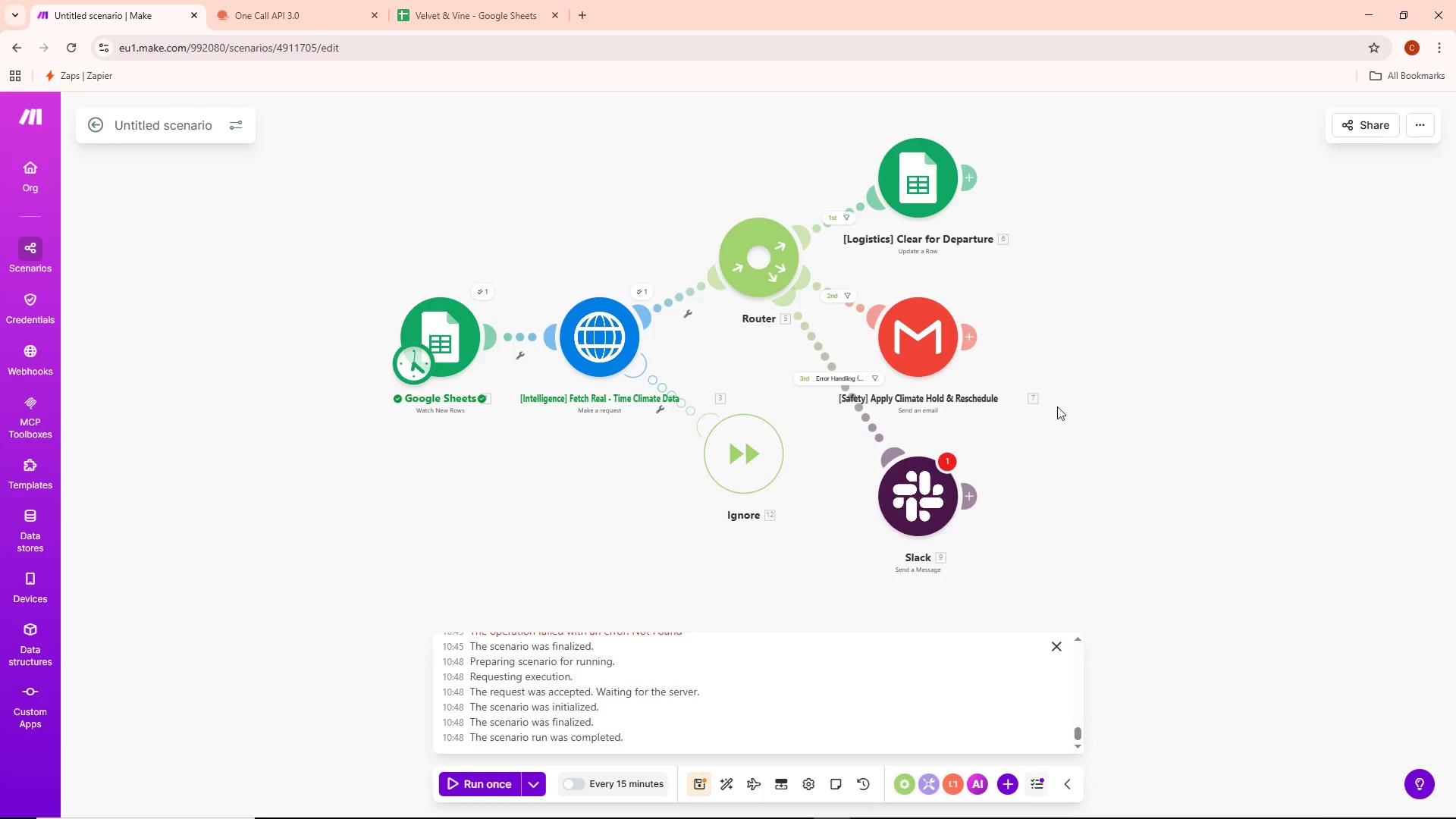 
right_click([921, 488])
 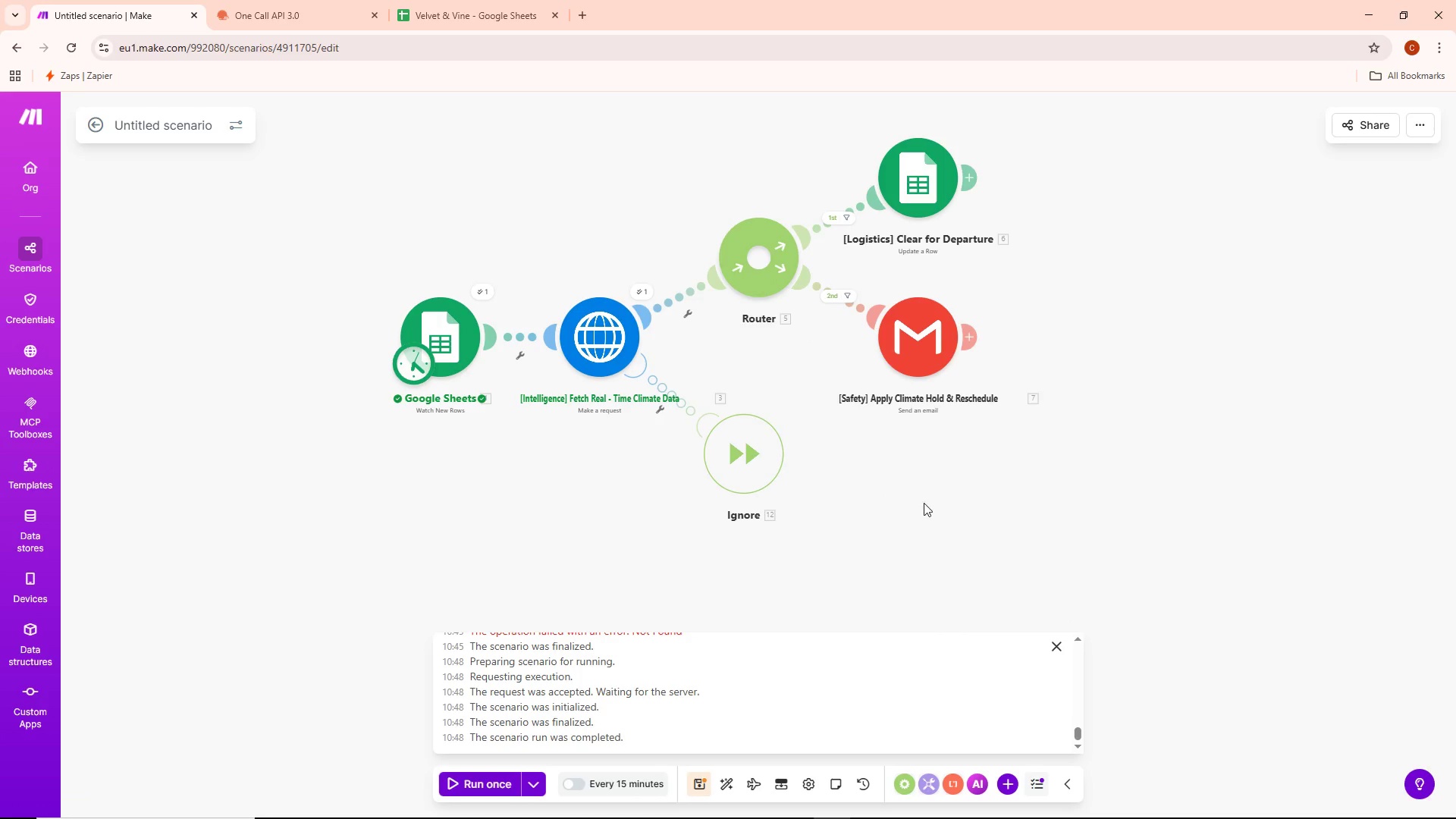 
left_click([736, 255])
 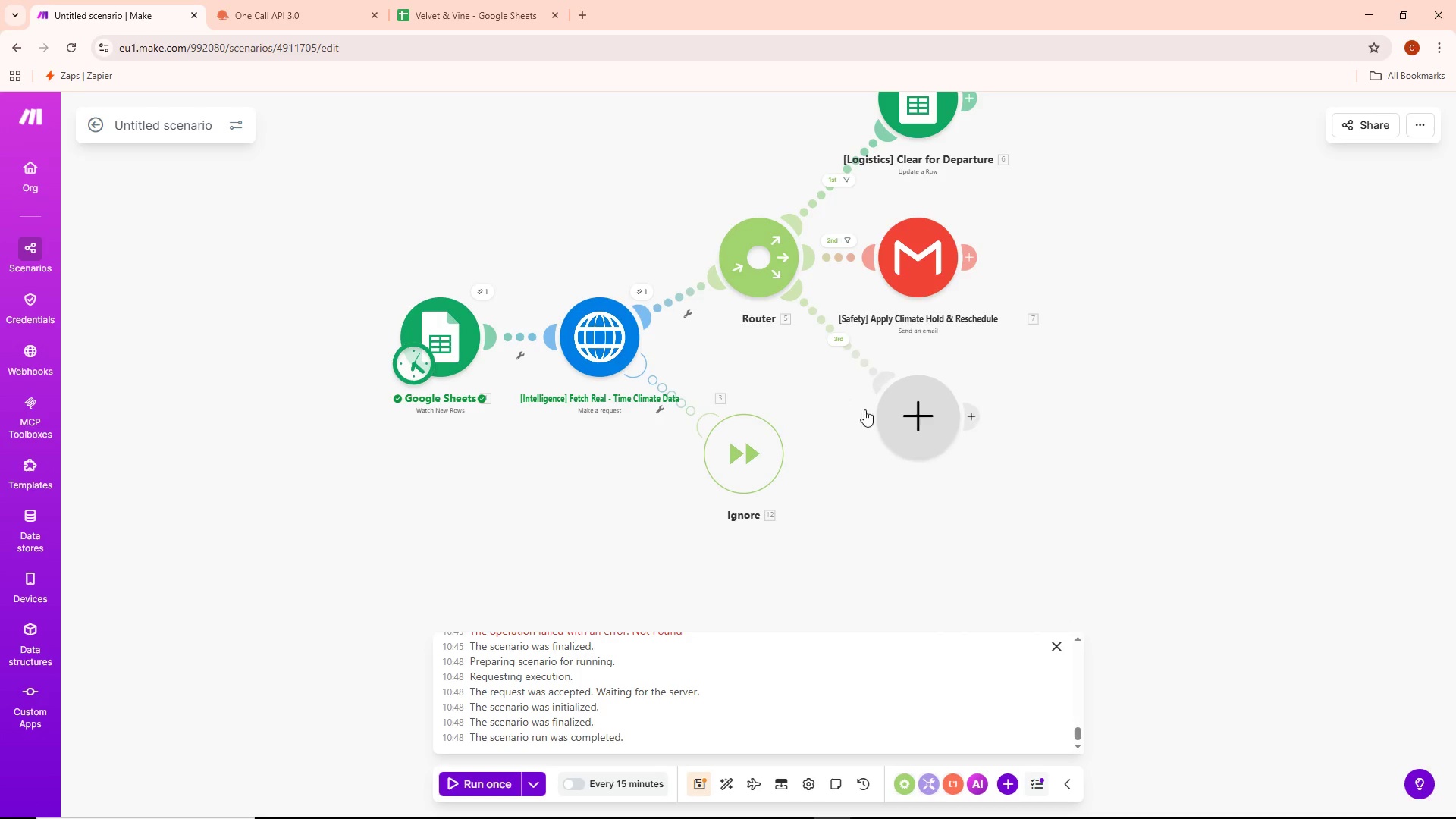 
left_click([912, 435])
 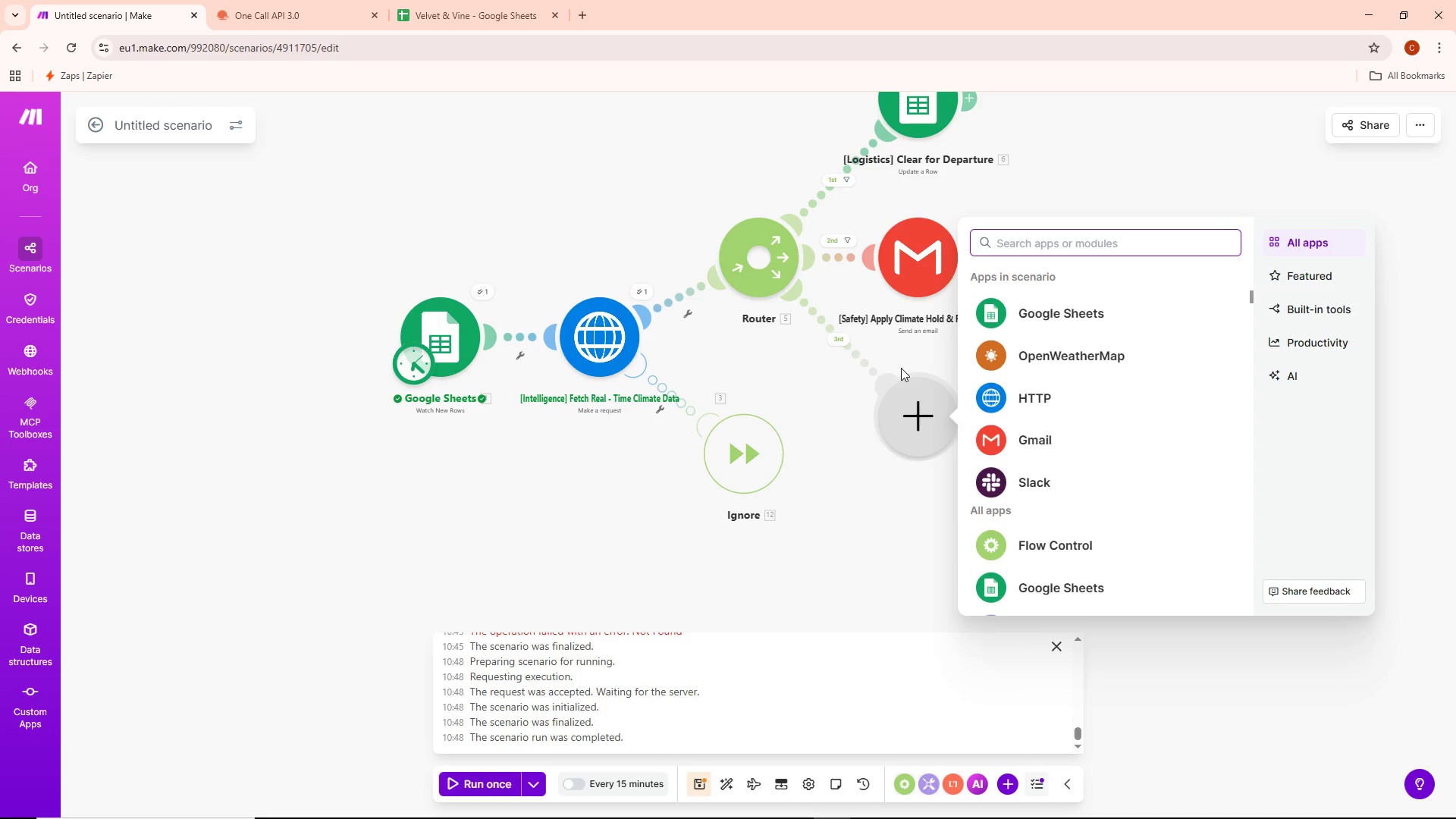 
double_click([836, 338])
 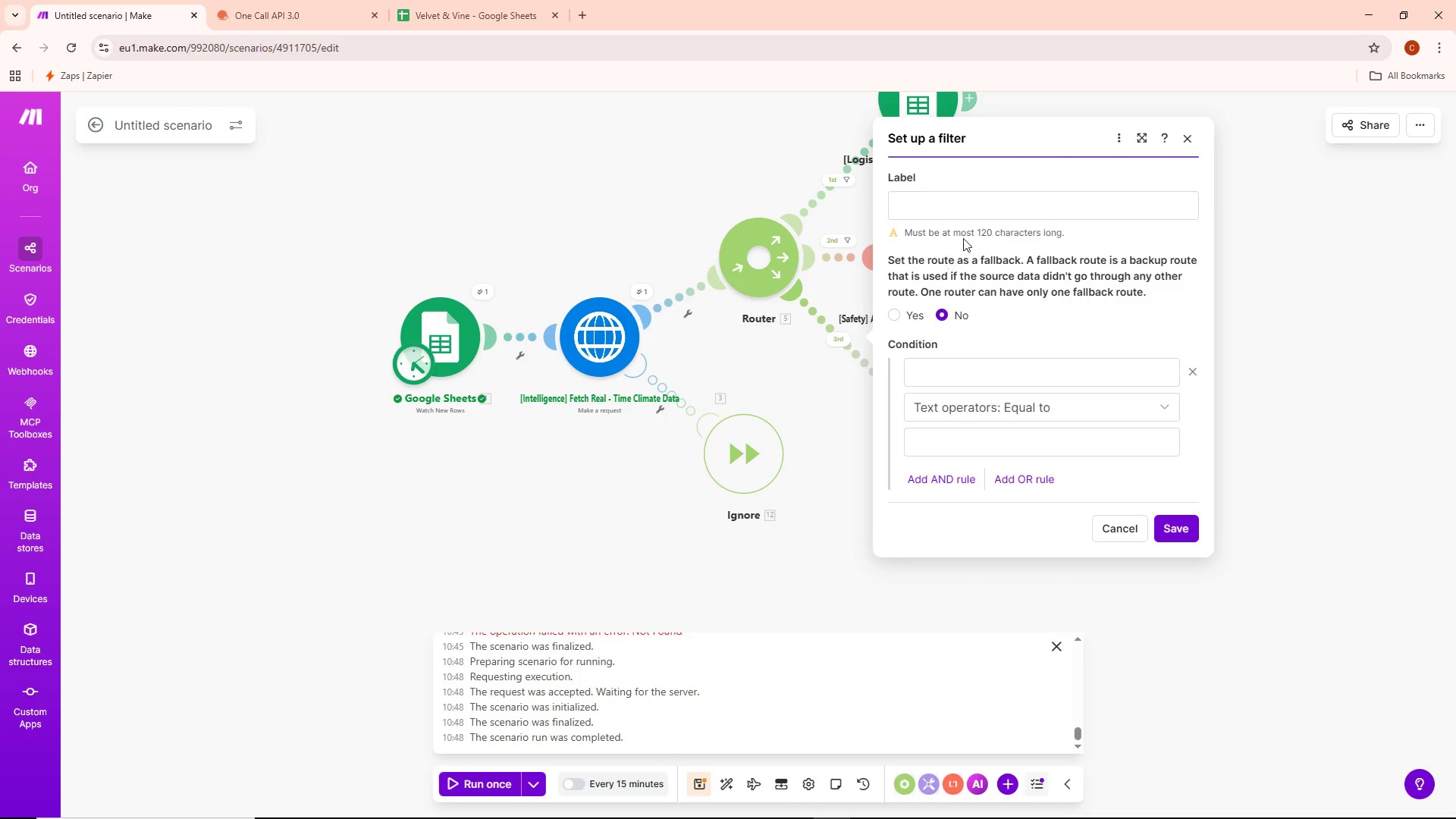 
left_click([972, 211])
 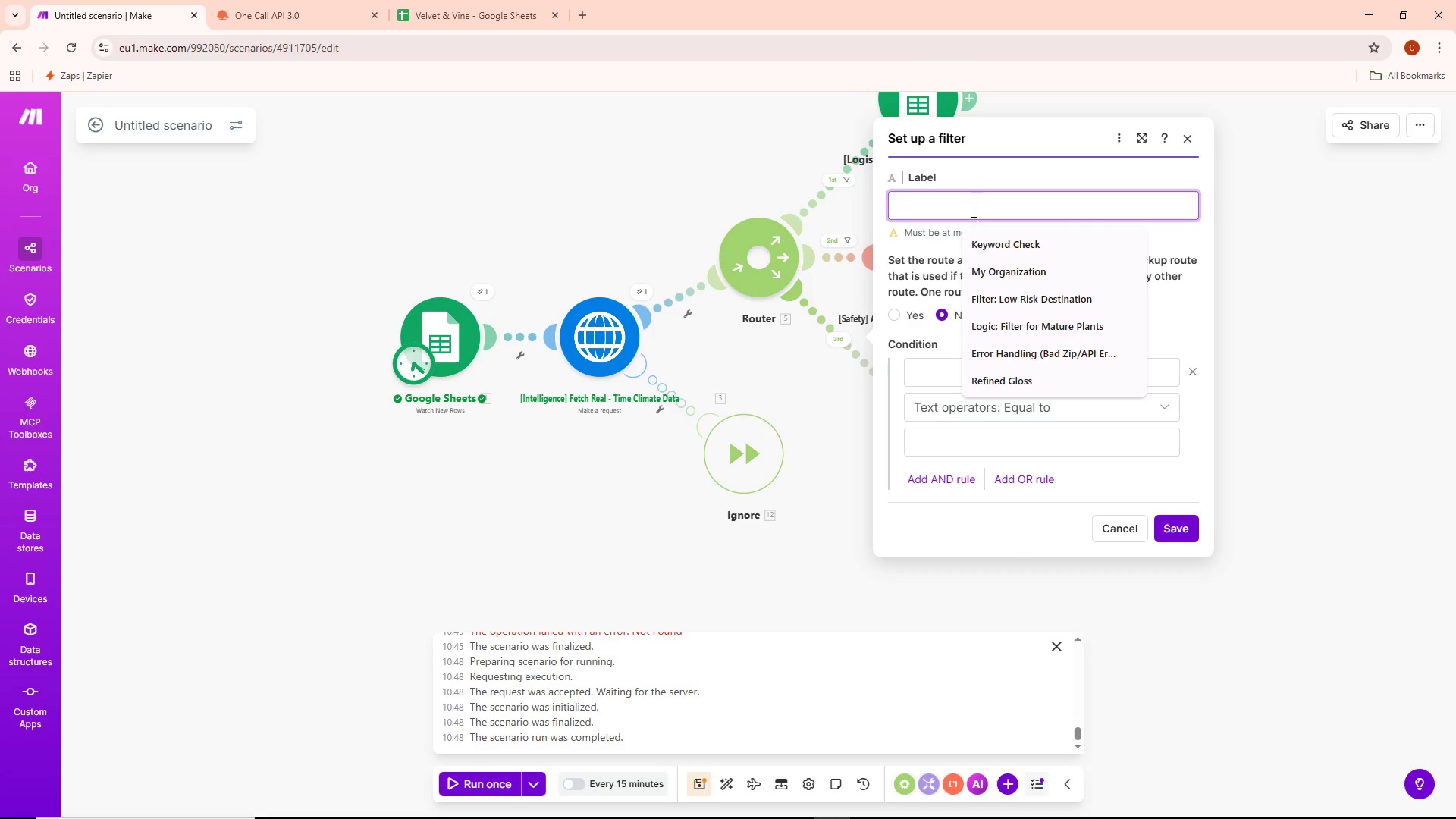 
wait(15.31)
 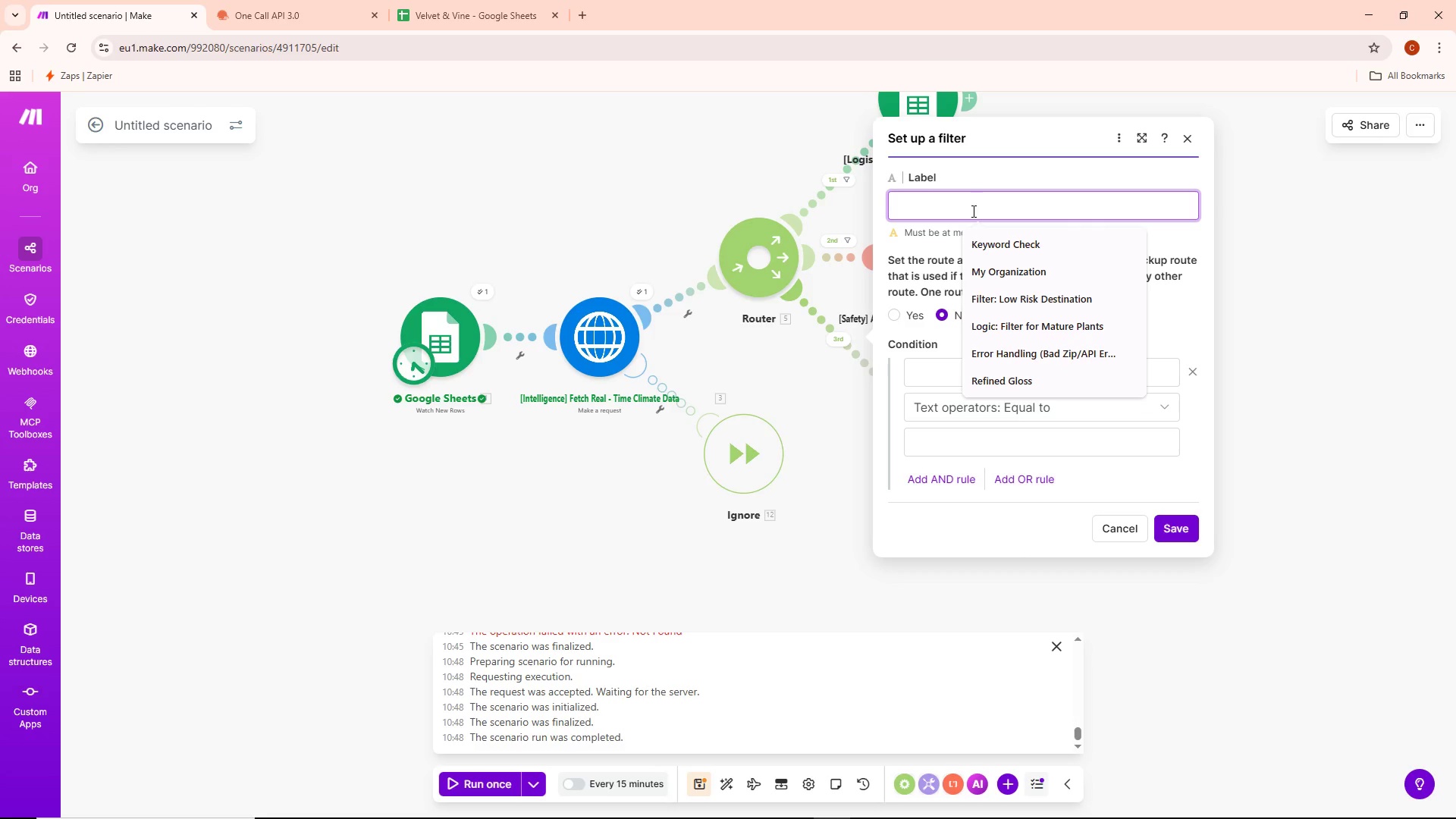 
left_click([848, 337])
 